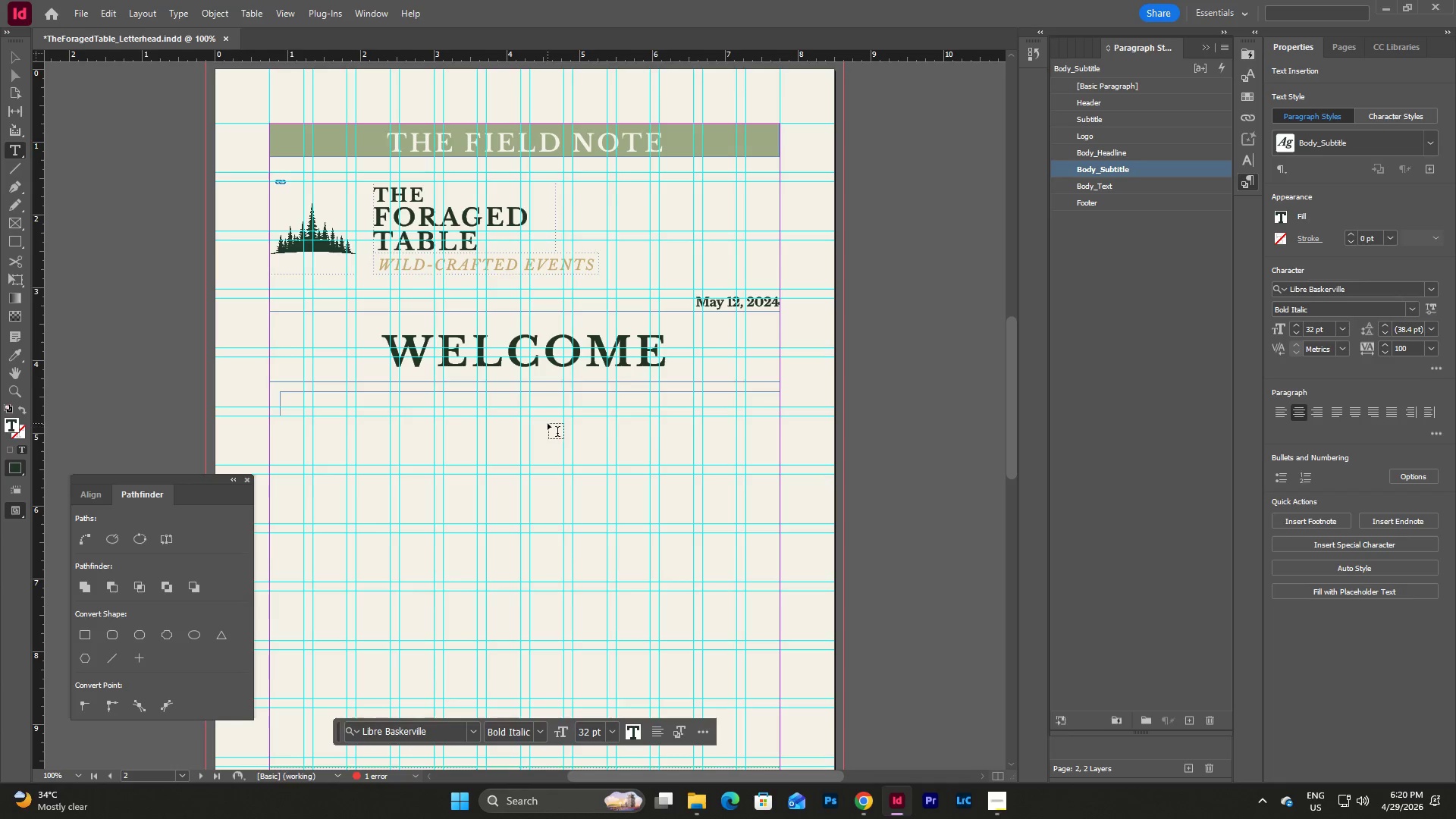 
key(Escape)
 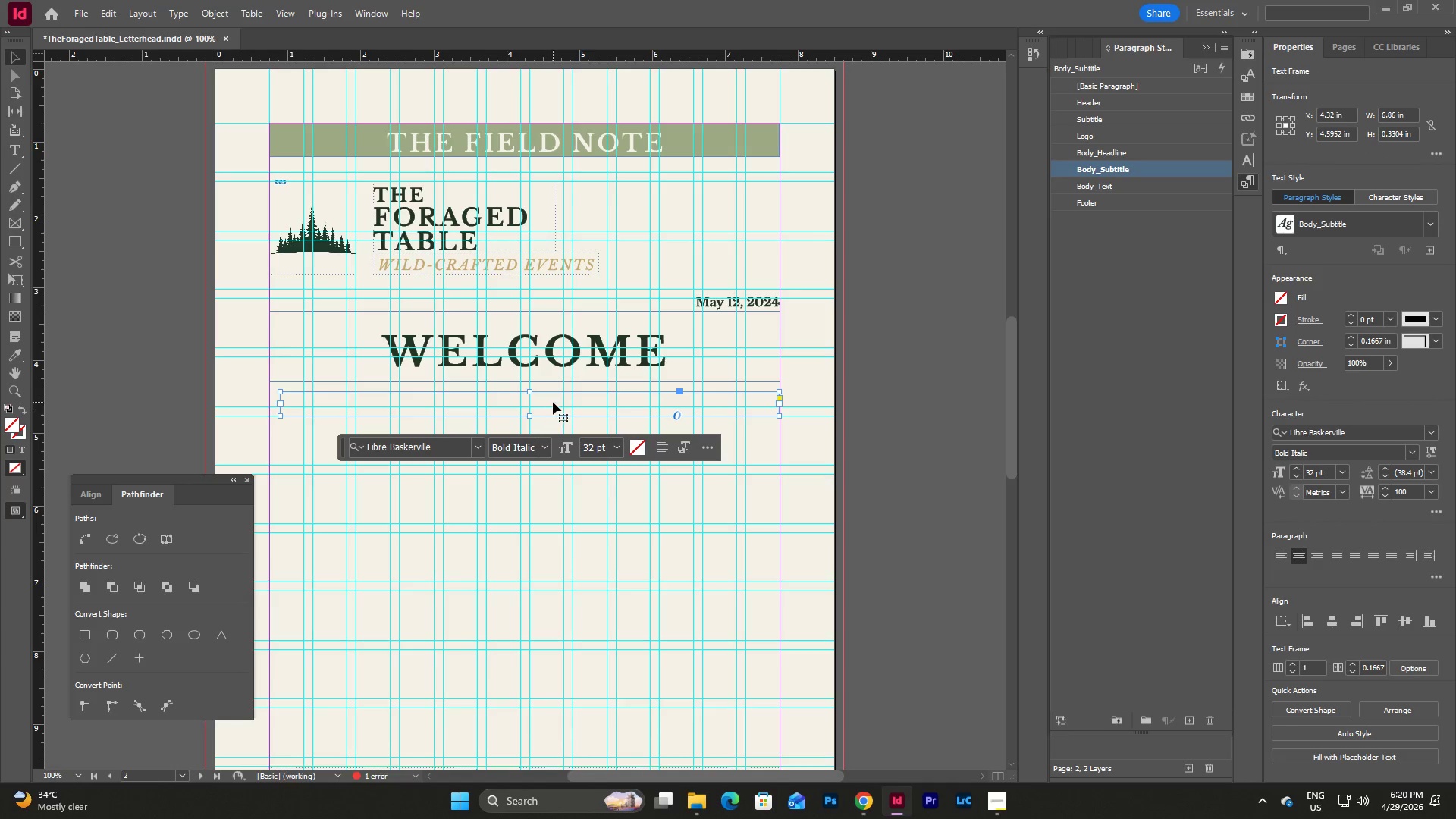 
double_click([553, 402])
 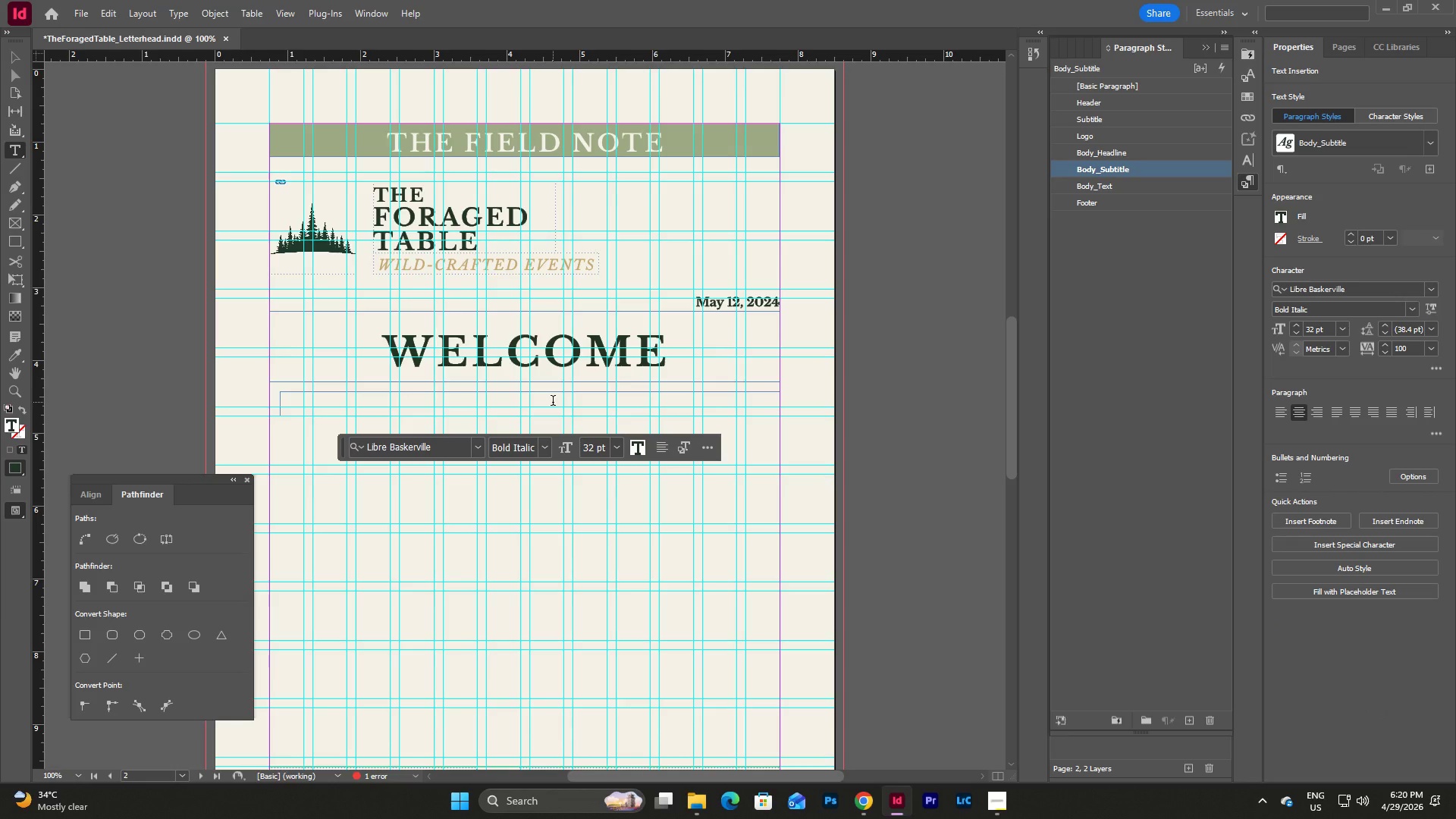 
type(tot eh)
key(Escape)
 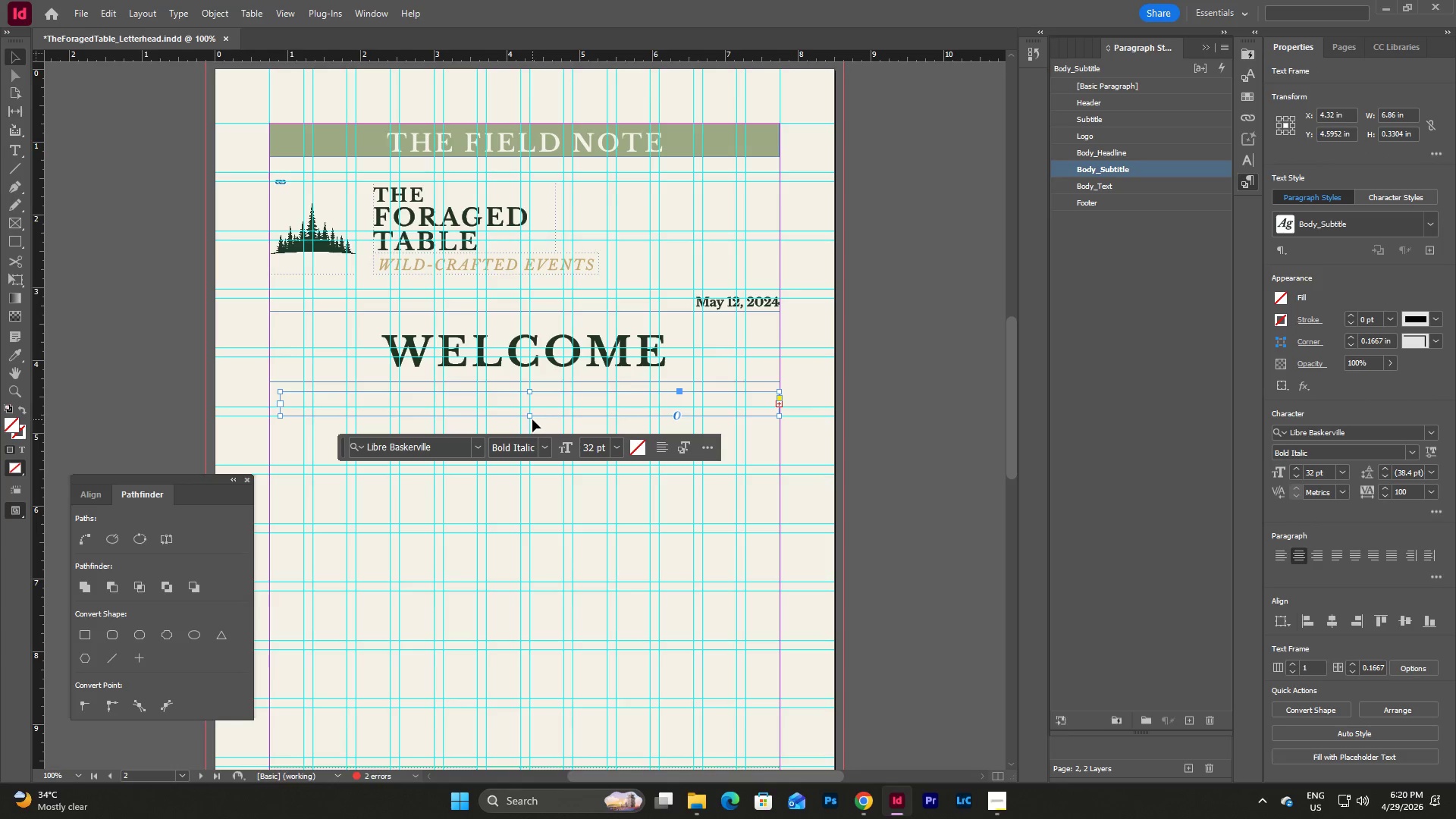 
left_click_drag(start_coordinate=[532, 416], to_coordinate=[530, 437])
 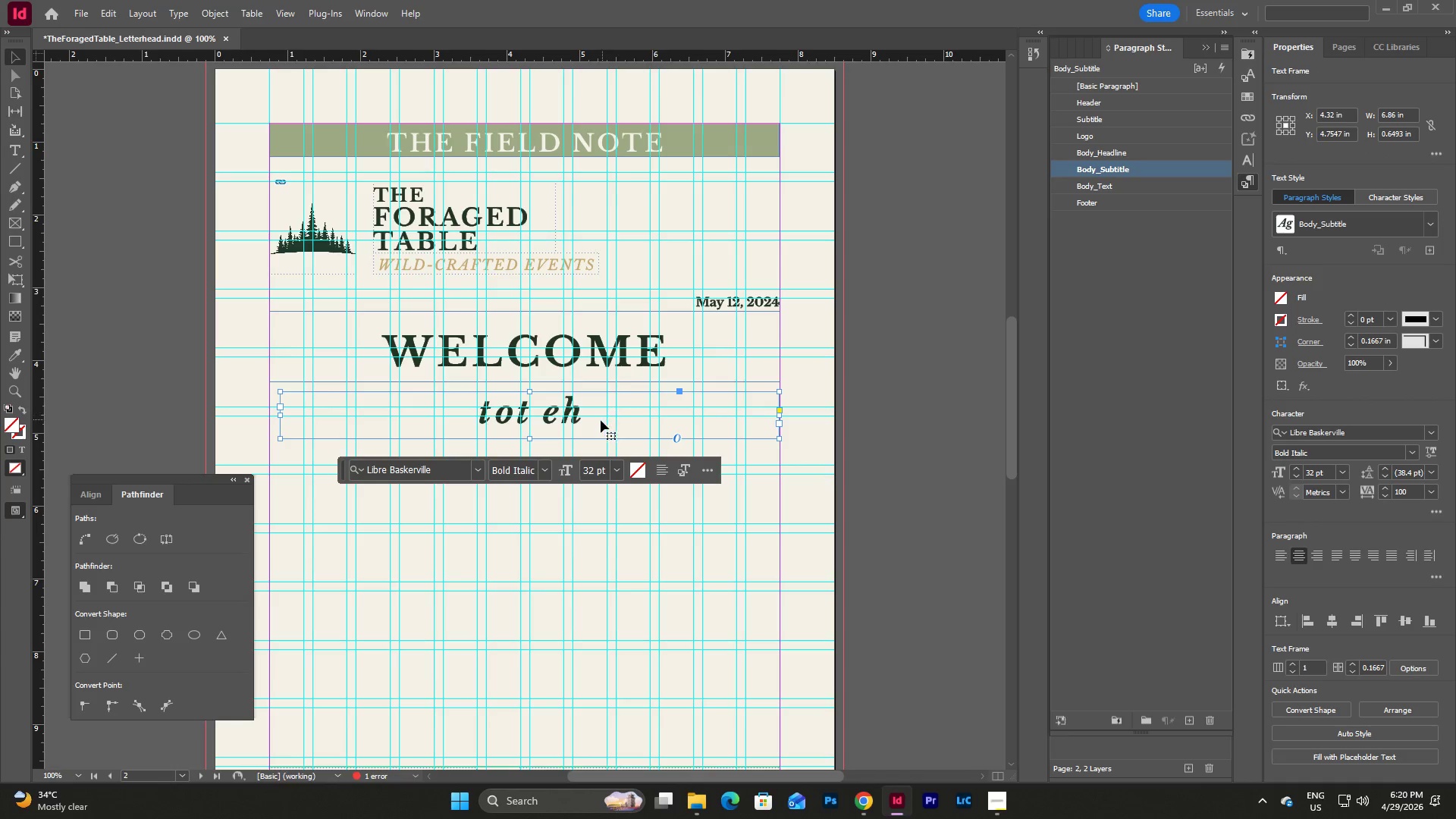 
left_click([600, 420])
 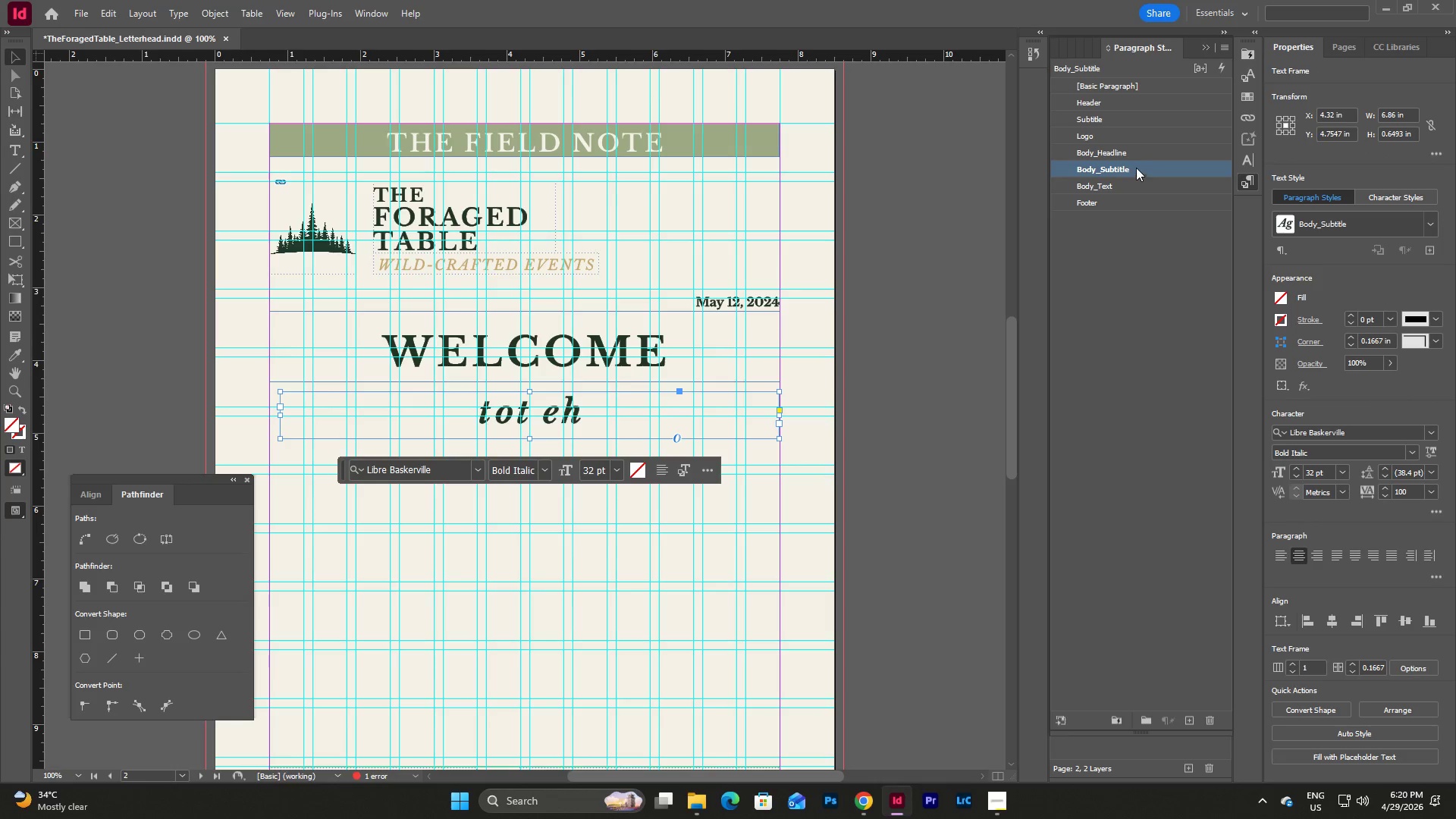 
double_click([1135, 165])
 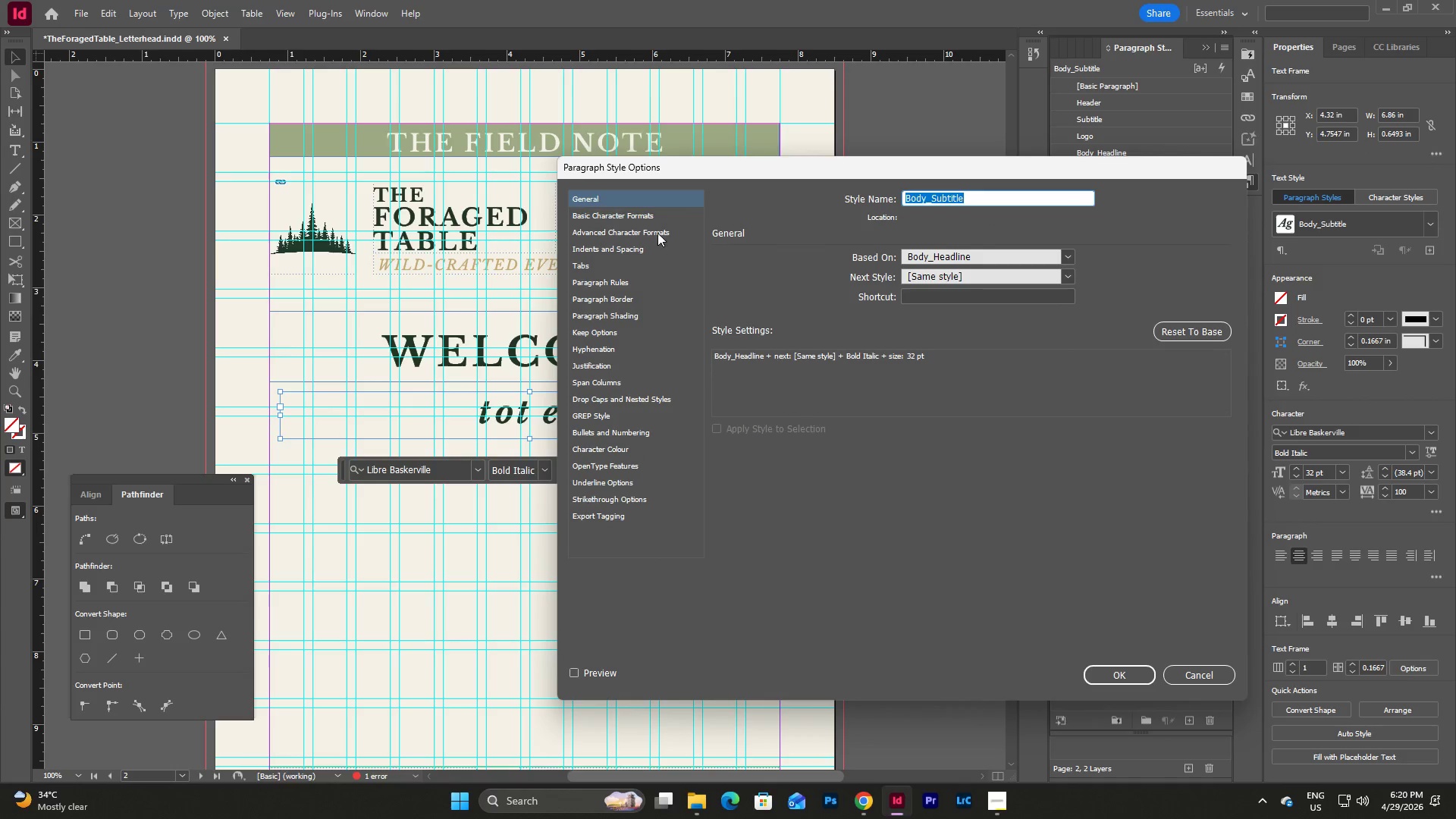 
left_click([645, 214])
 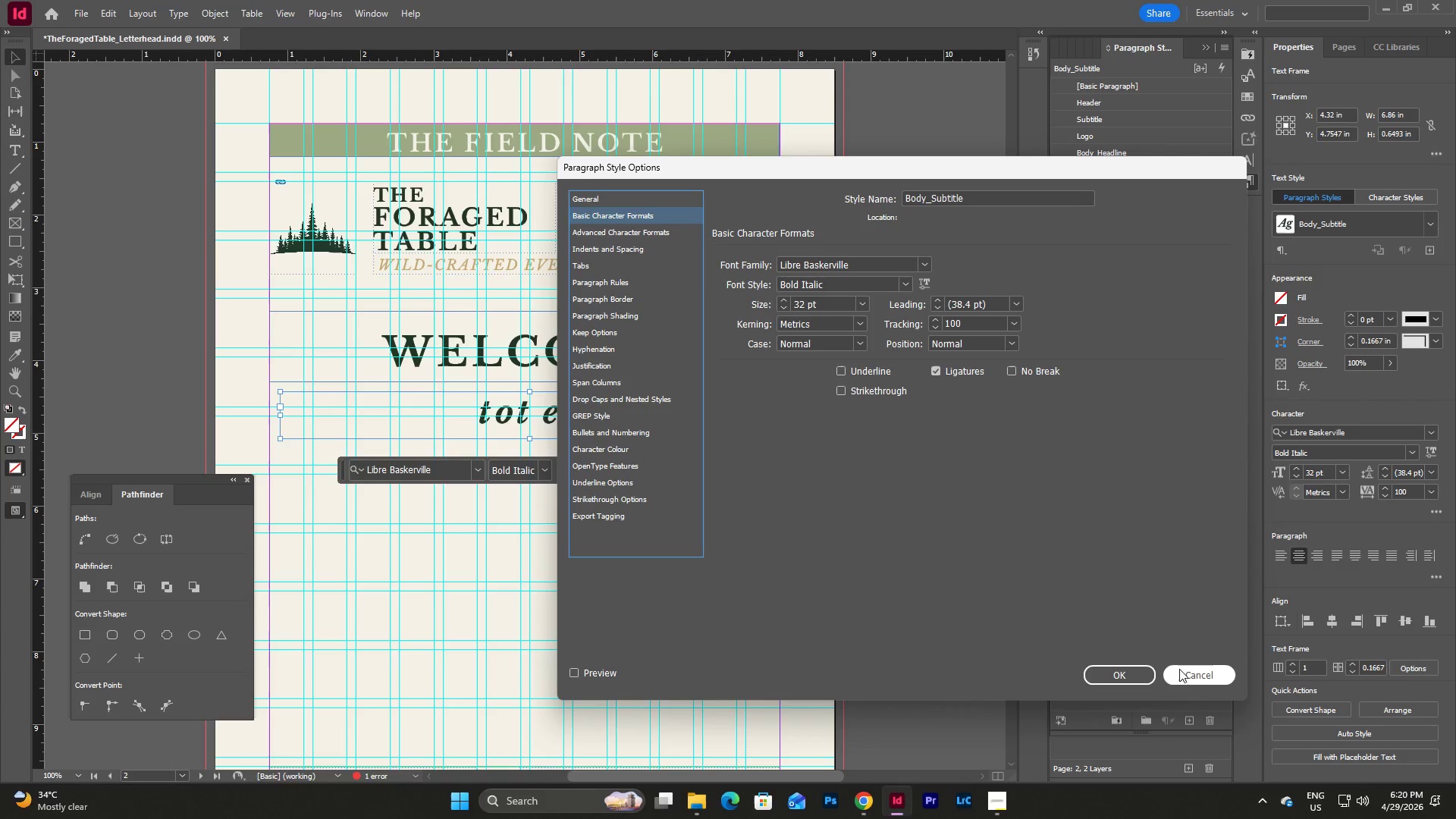 
left_click([1187, 673])
 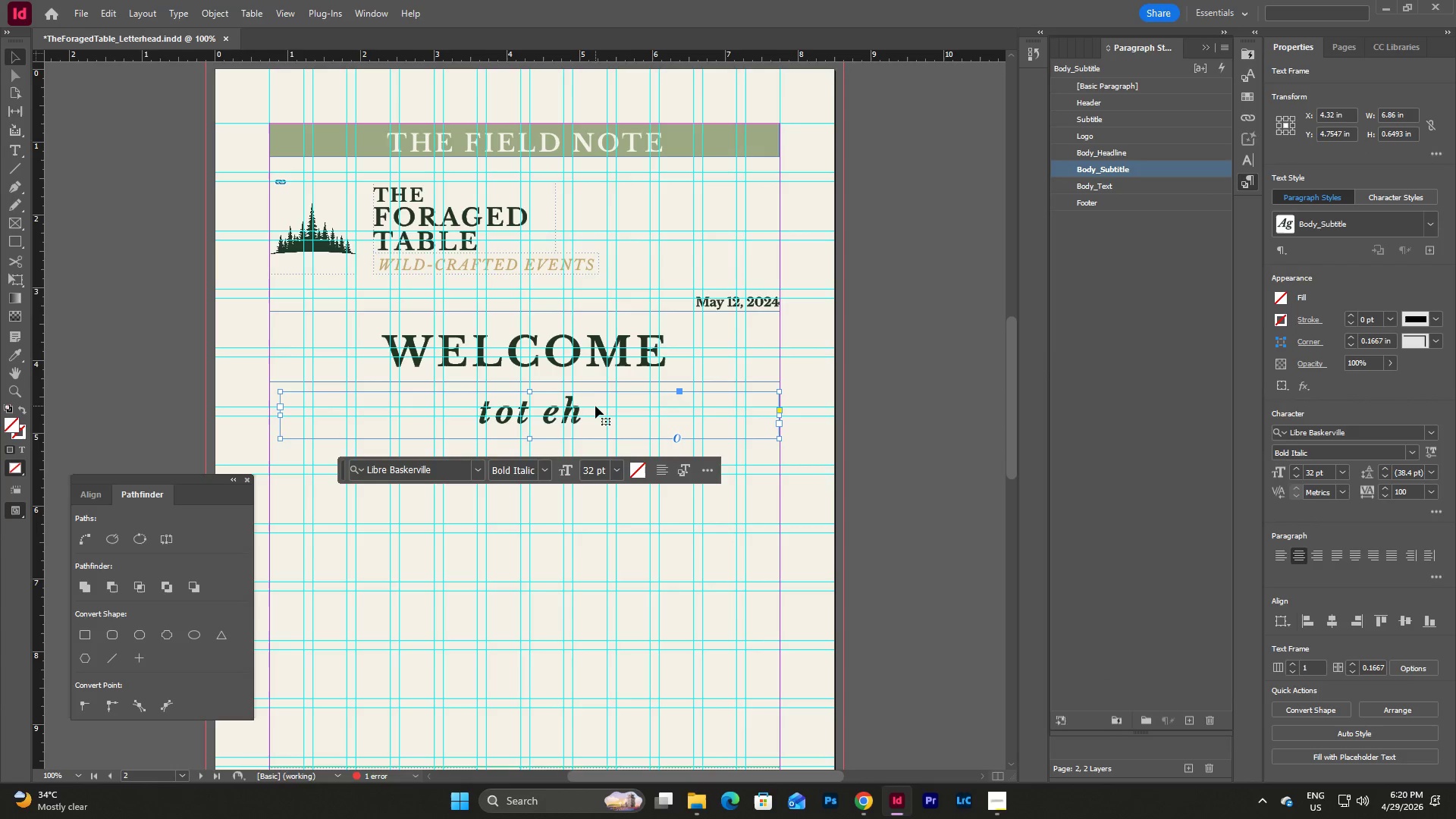 
double_click([595, 406])
 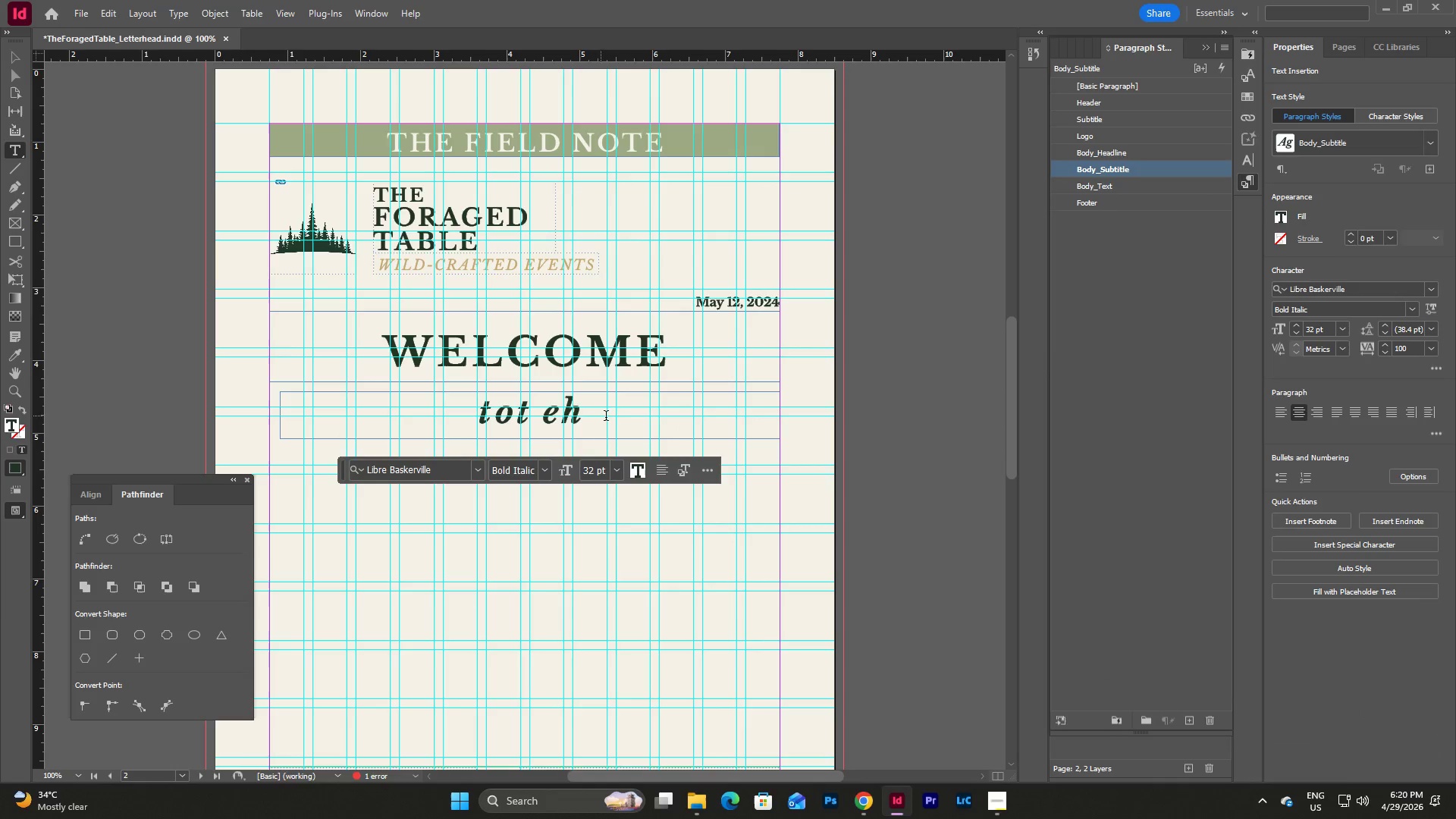 
left_click_drag(start_coordinate=[607, 417], to_coordinate=[370, 395])
 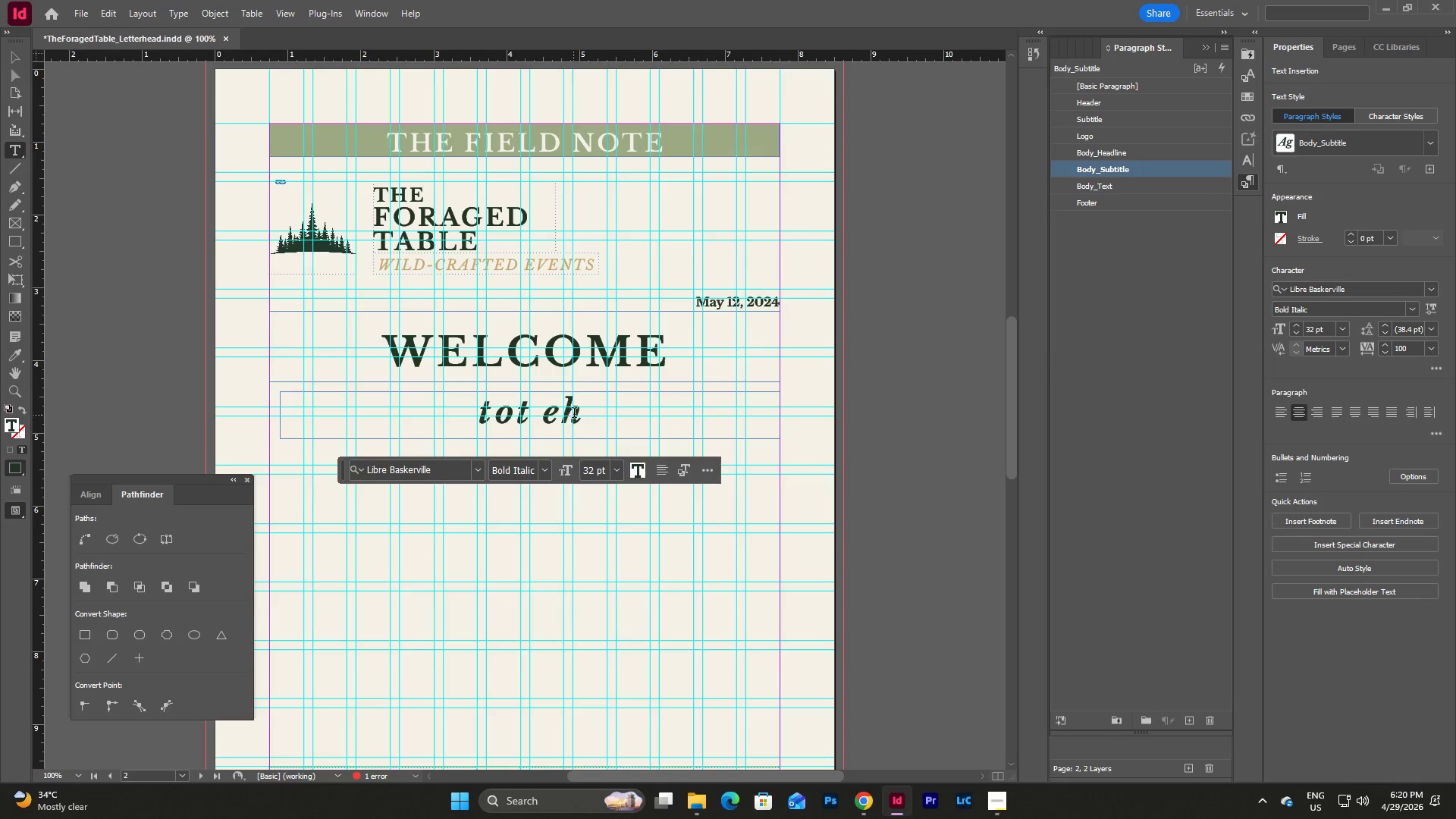 
left_click_drag(start_coordinate=[580, 413], to_coordinate=[402, 408])
 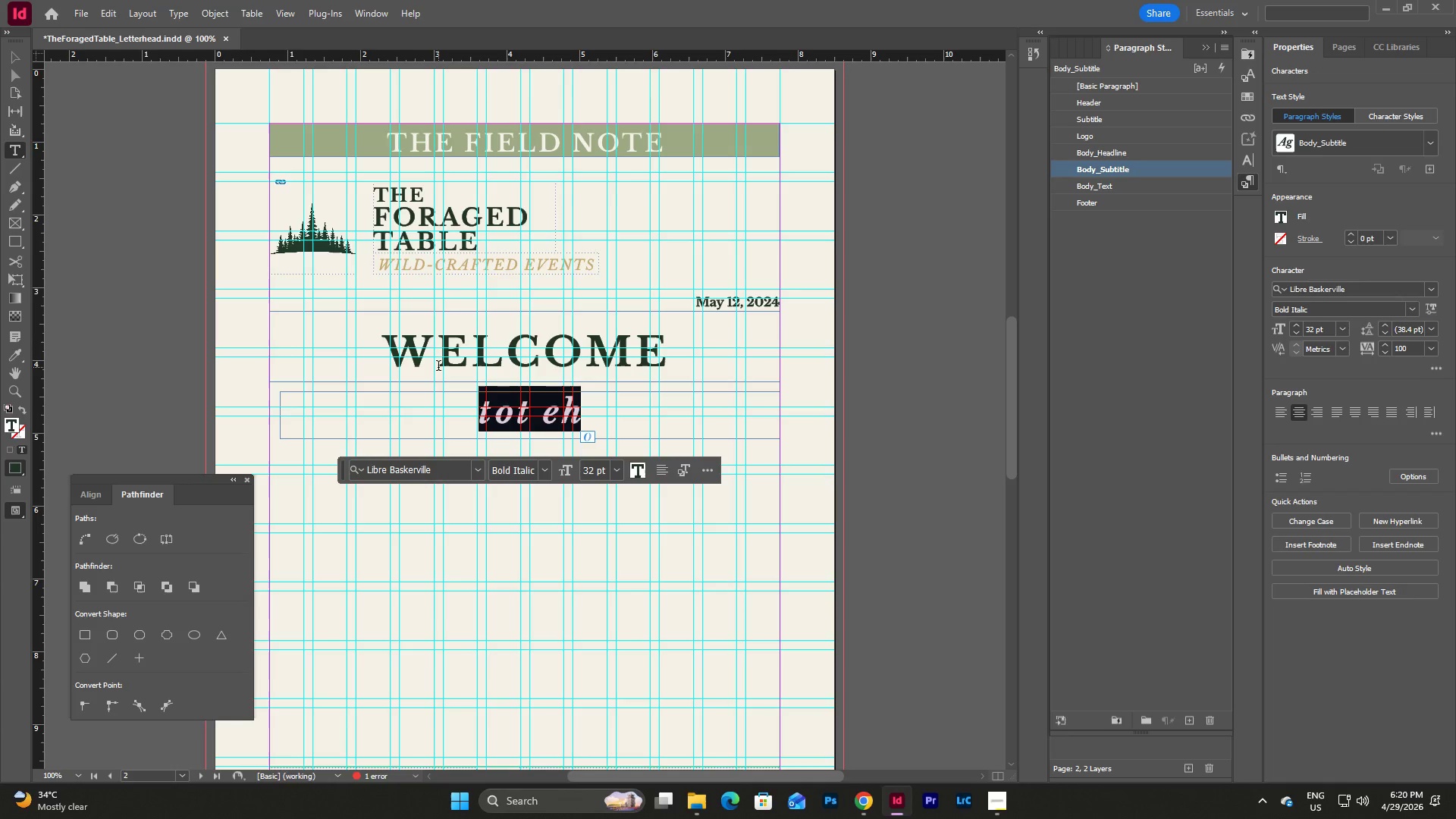 
type(to the Table)
key(Escape)
 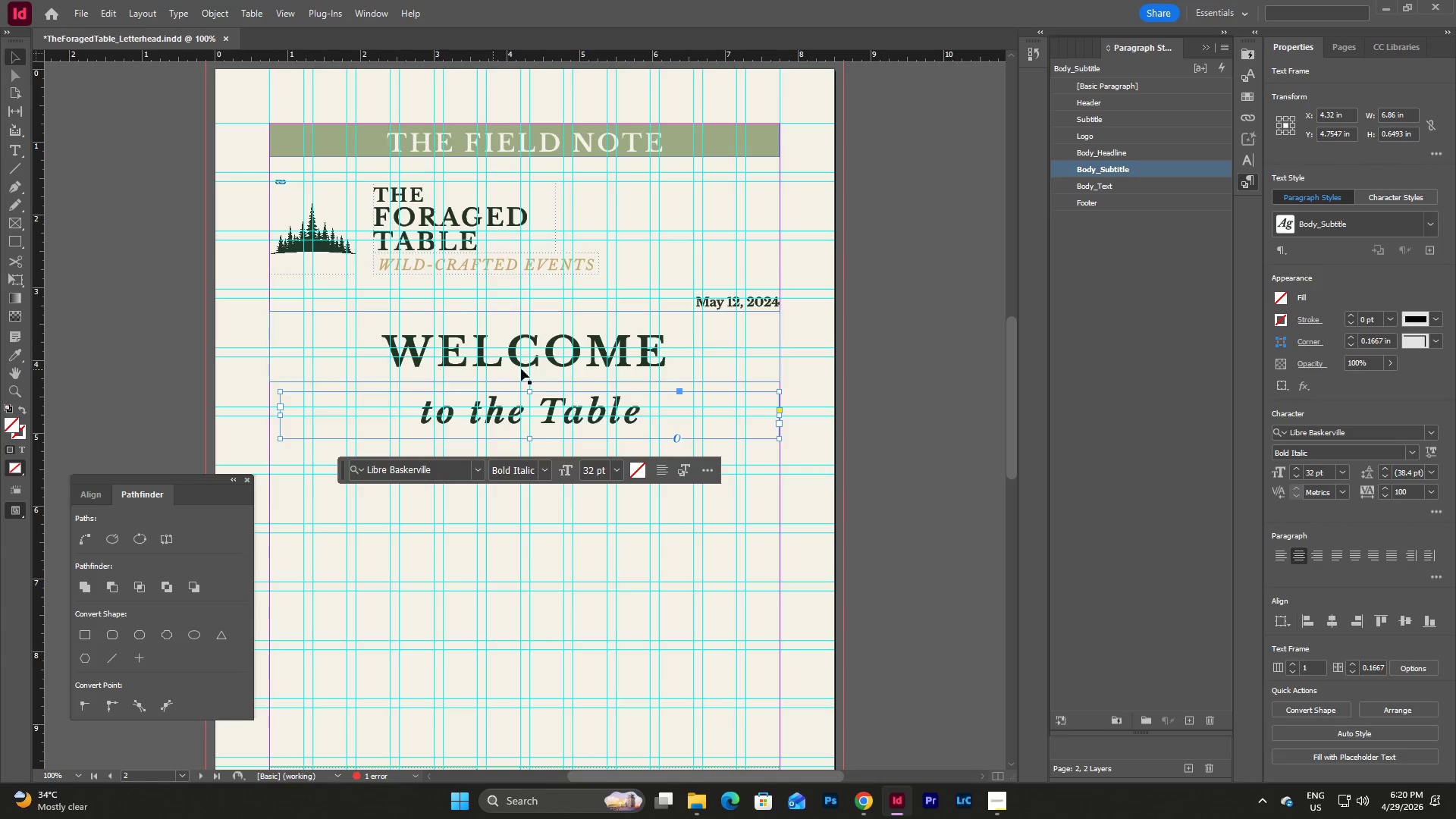 
left_click_drag(start_coordinate=[529, 394], to_coordinate=[529, 379])
 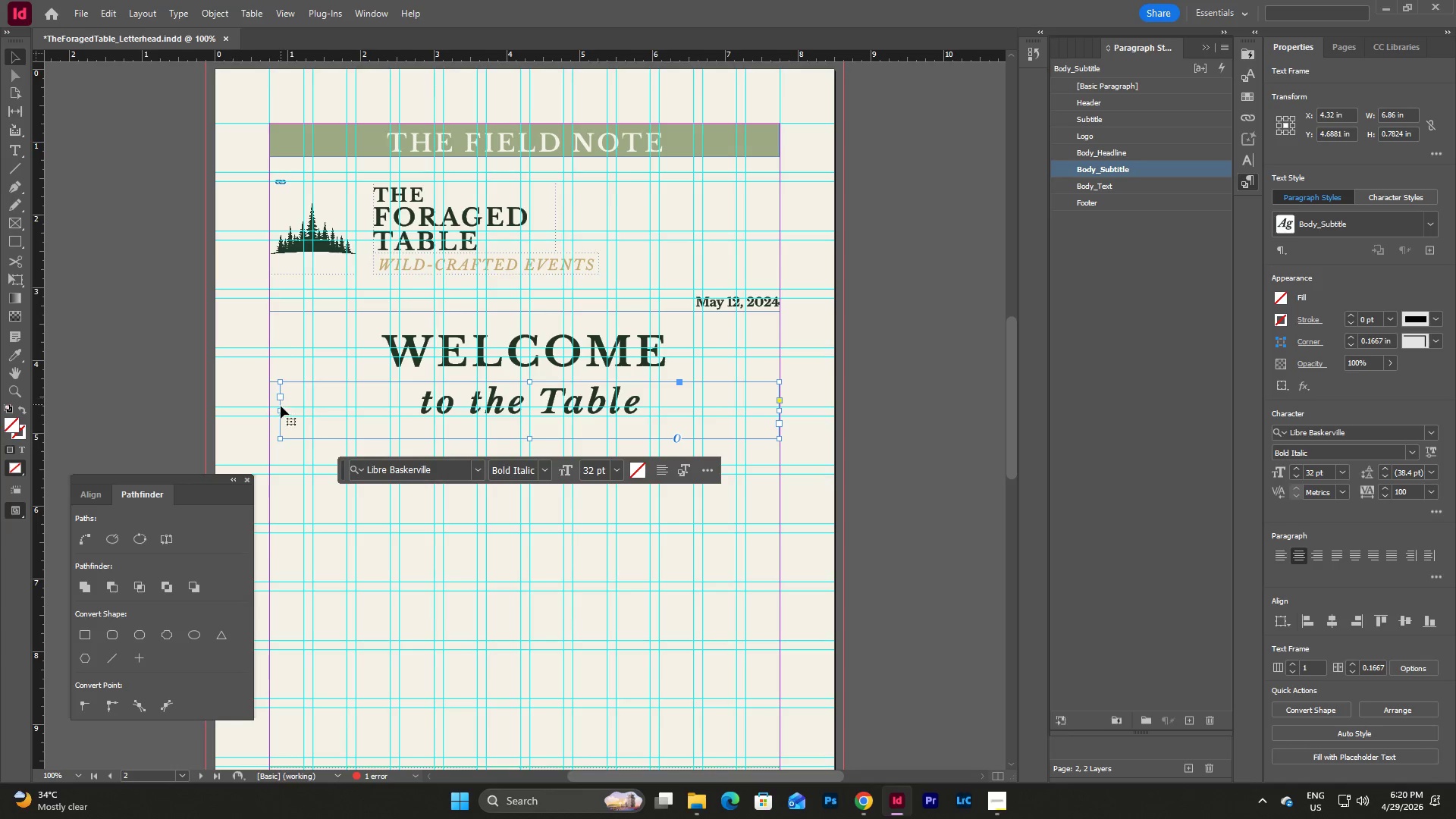 
left_click_drag(start_coordinate=[281, 412], to_coordinate=[272, 411])
 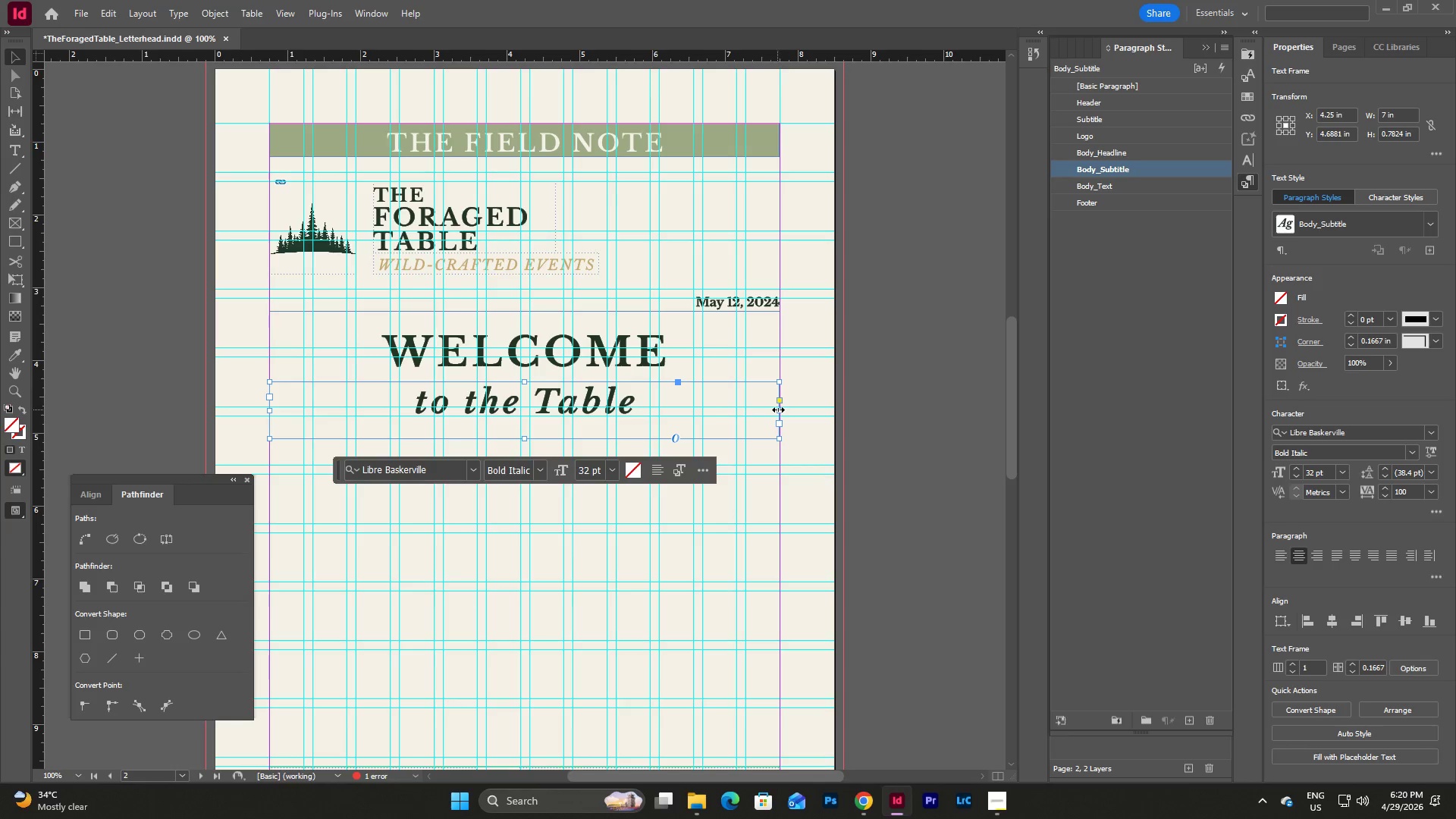 
left_click_drag(start_coordinate=[778, 410], to_coordinate=[779, 420])
 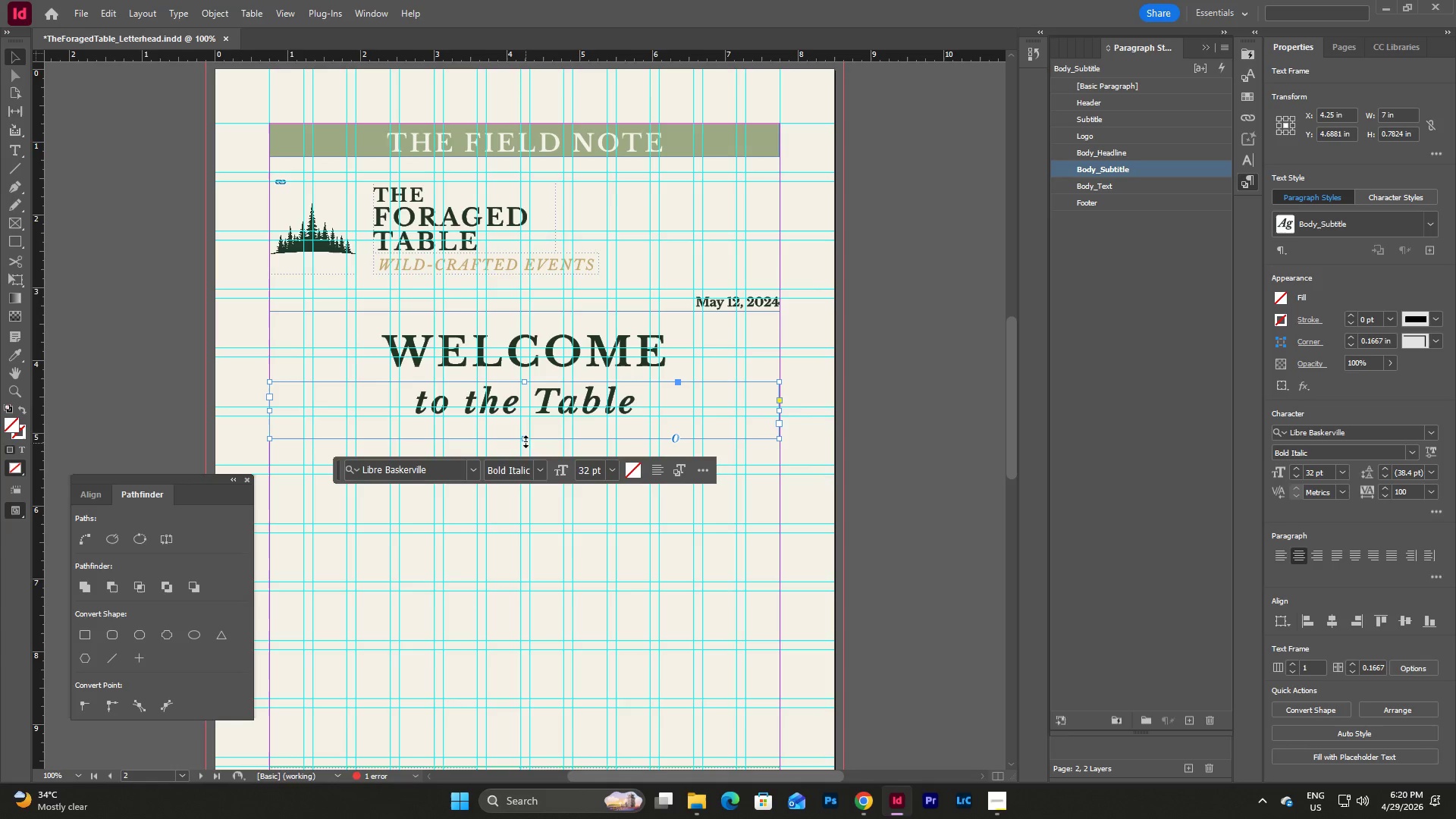 
left_click_drag(start_coordinate=[526, 439], to_coordinate=[526, 419])
 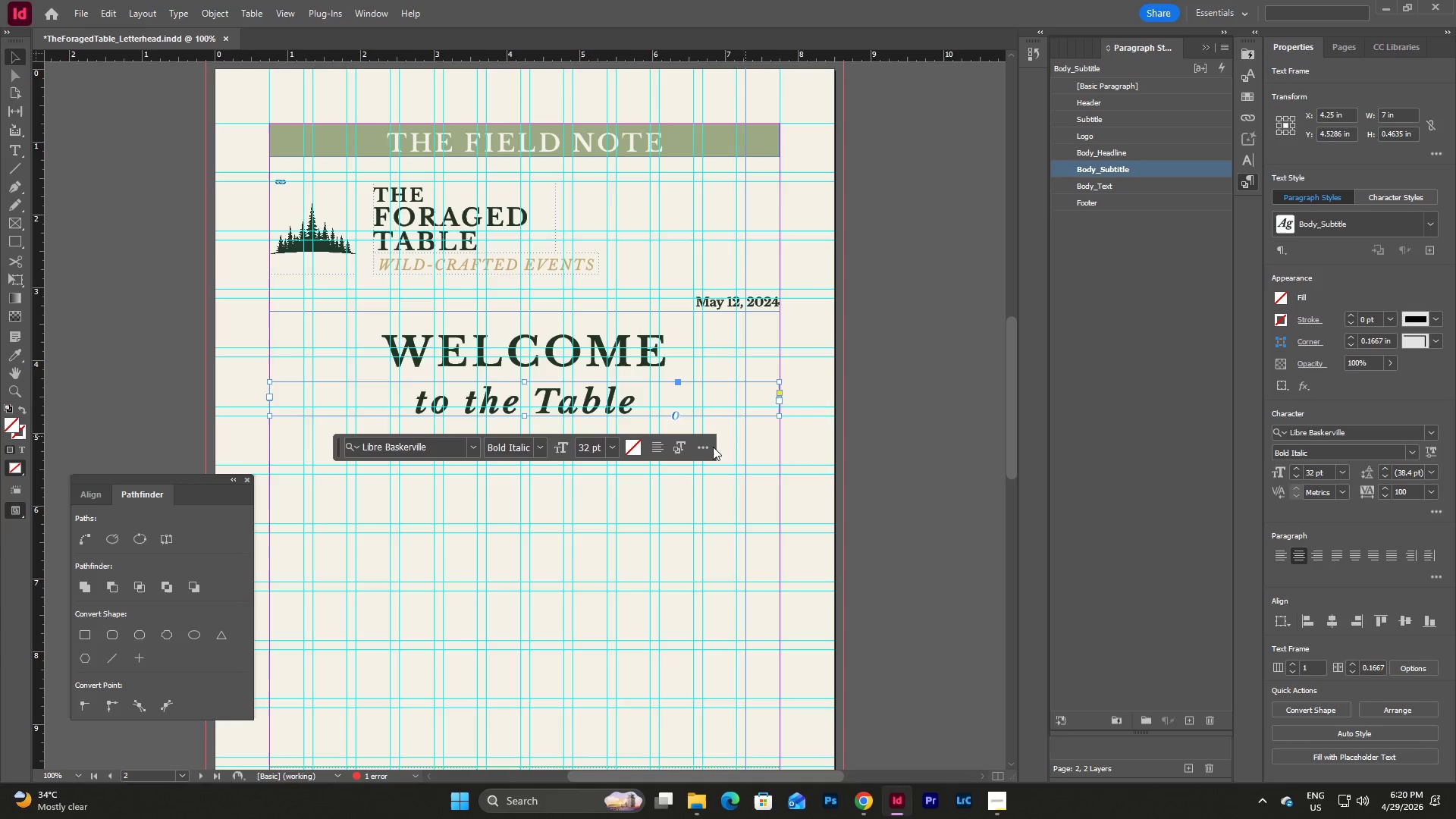 
left_click([654, 447])
 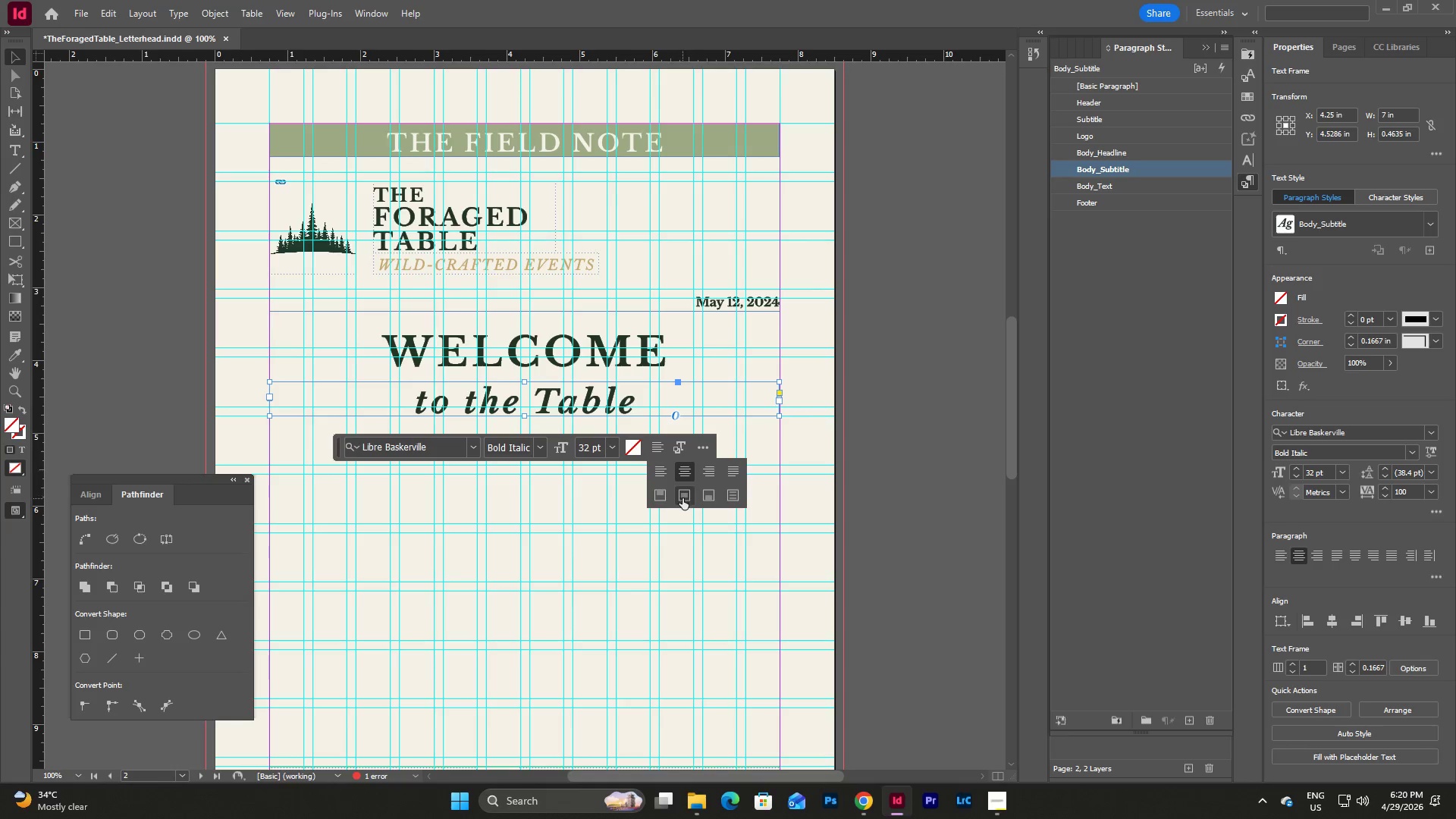 
left_click([682, 498])
 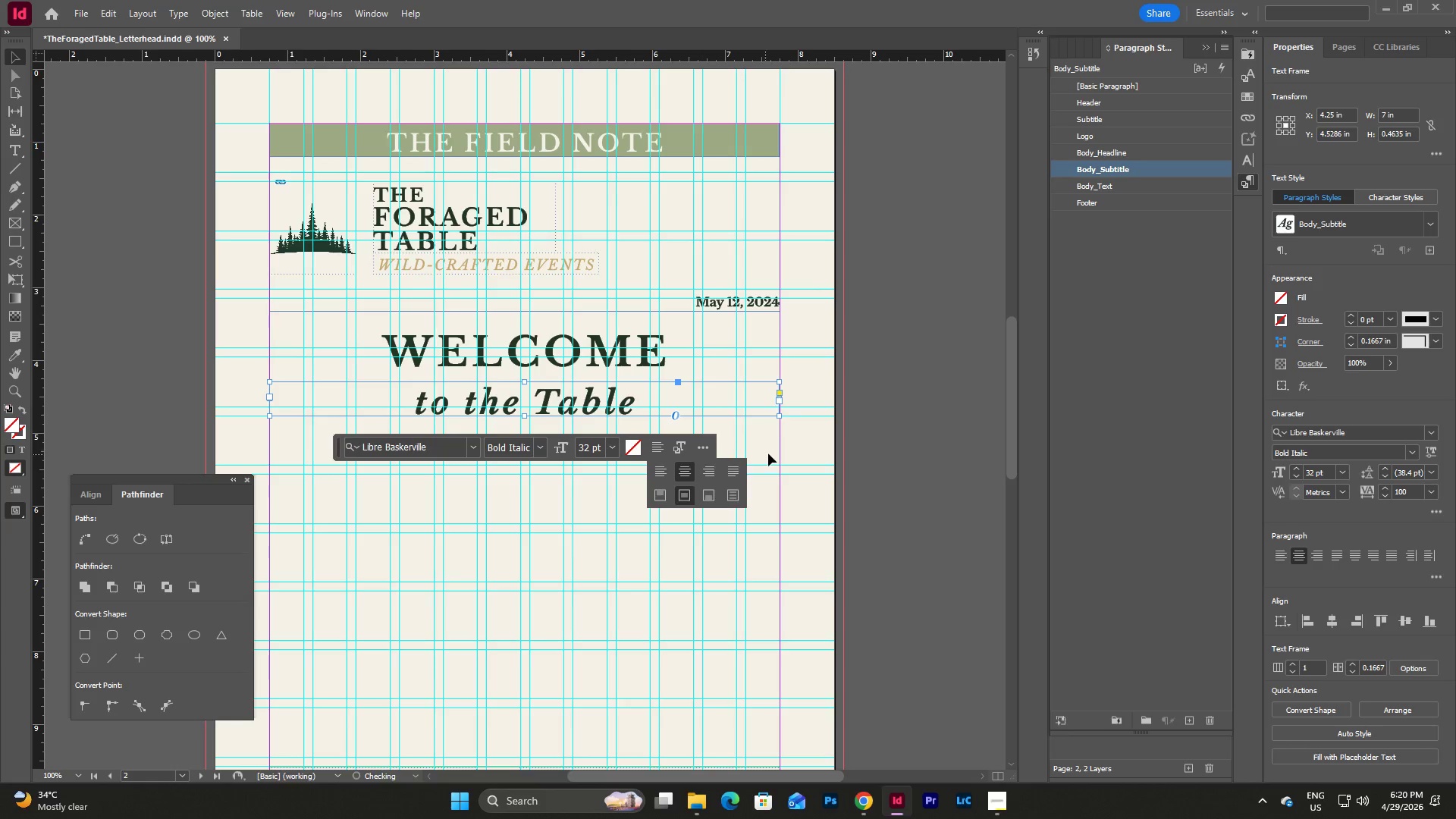 
key(Escape)
 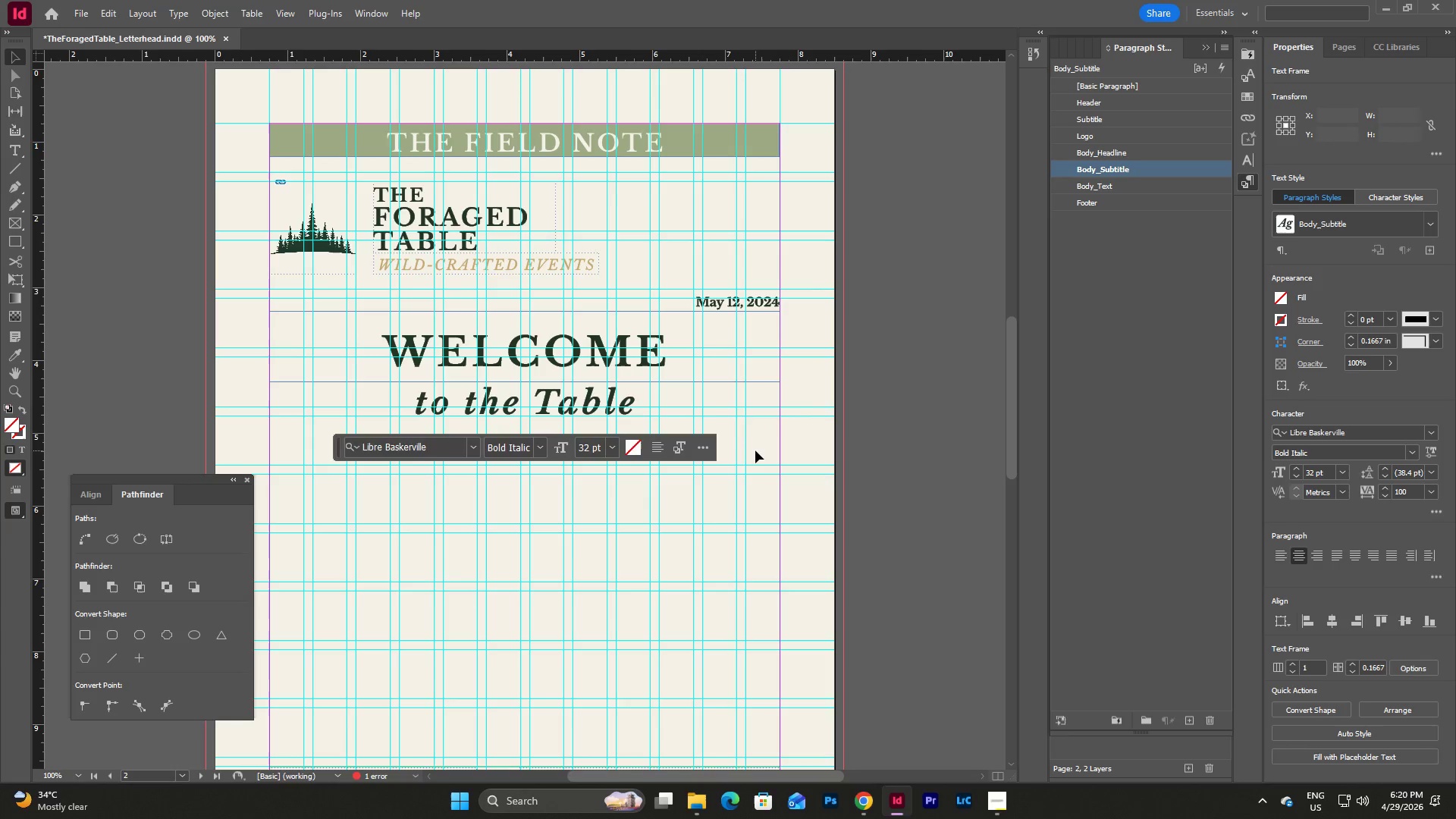 
double_click([755, 450])
 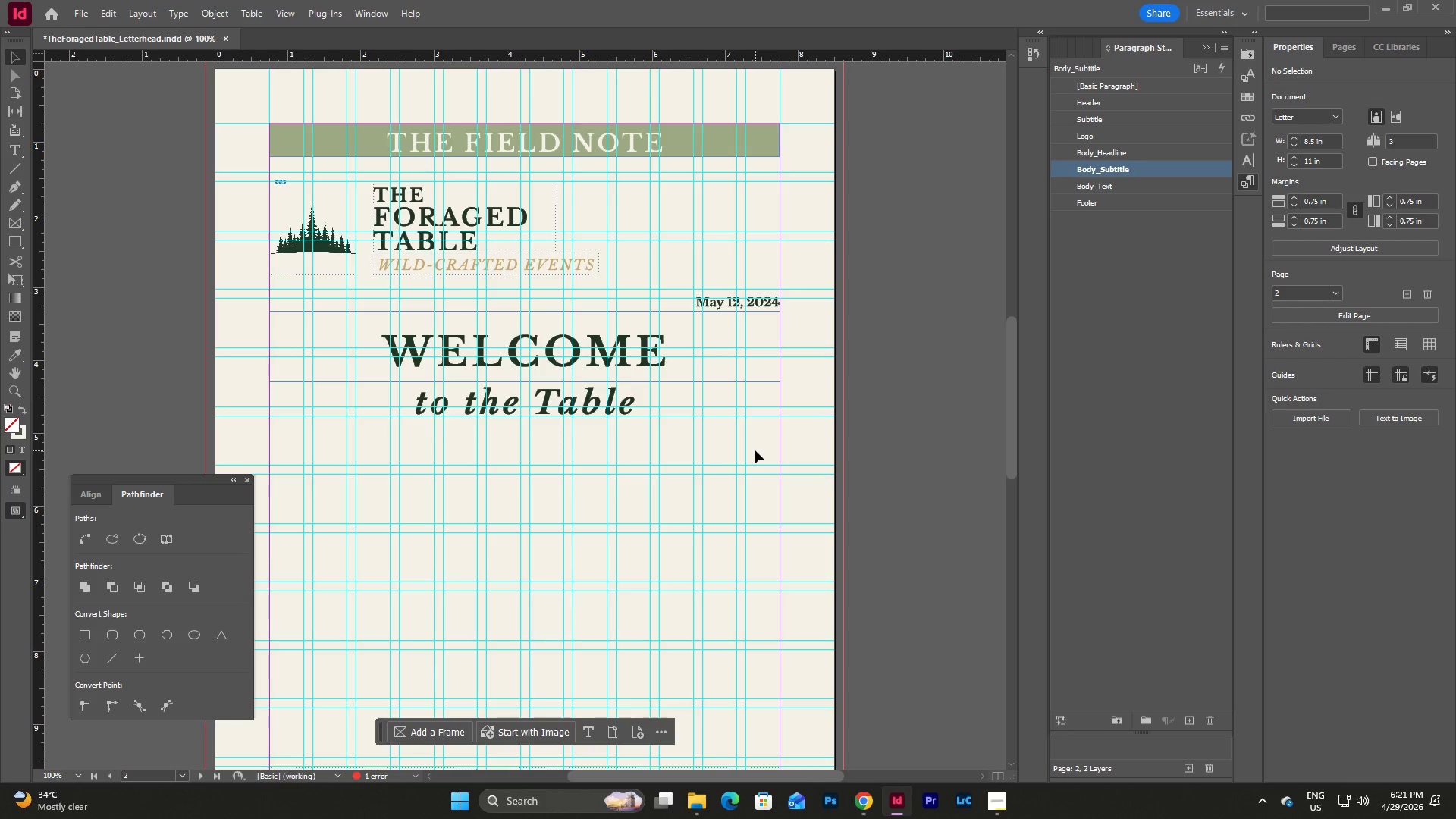 
type(ww)
 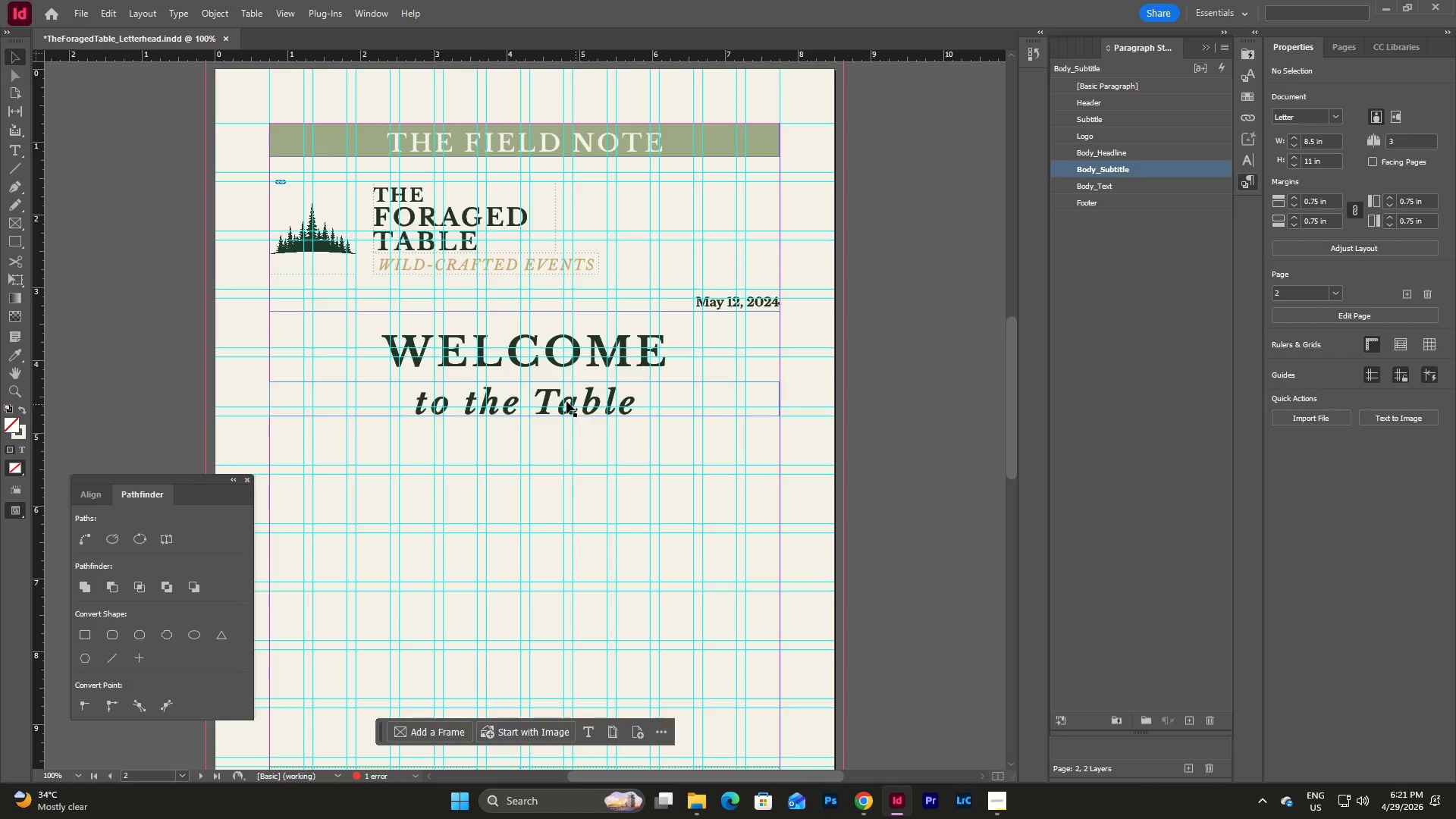 
left_click([566, 401])
 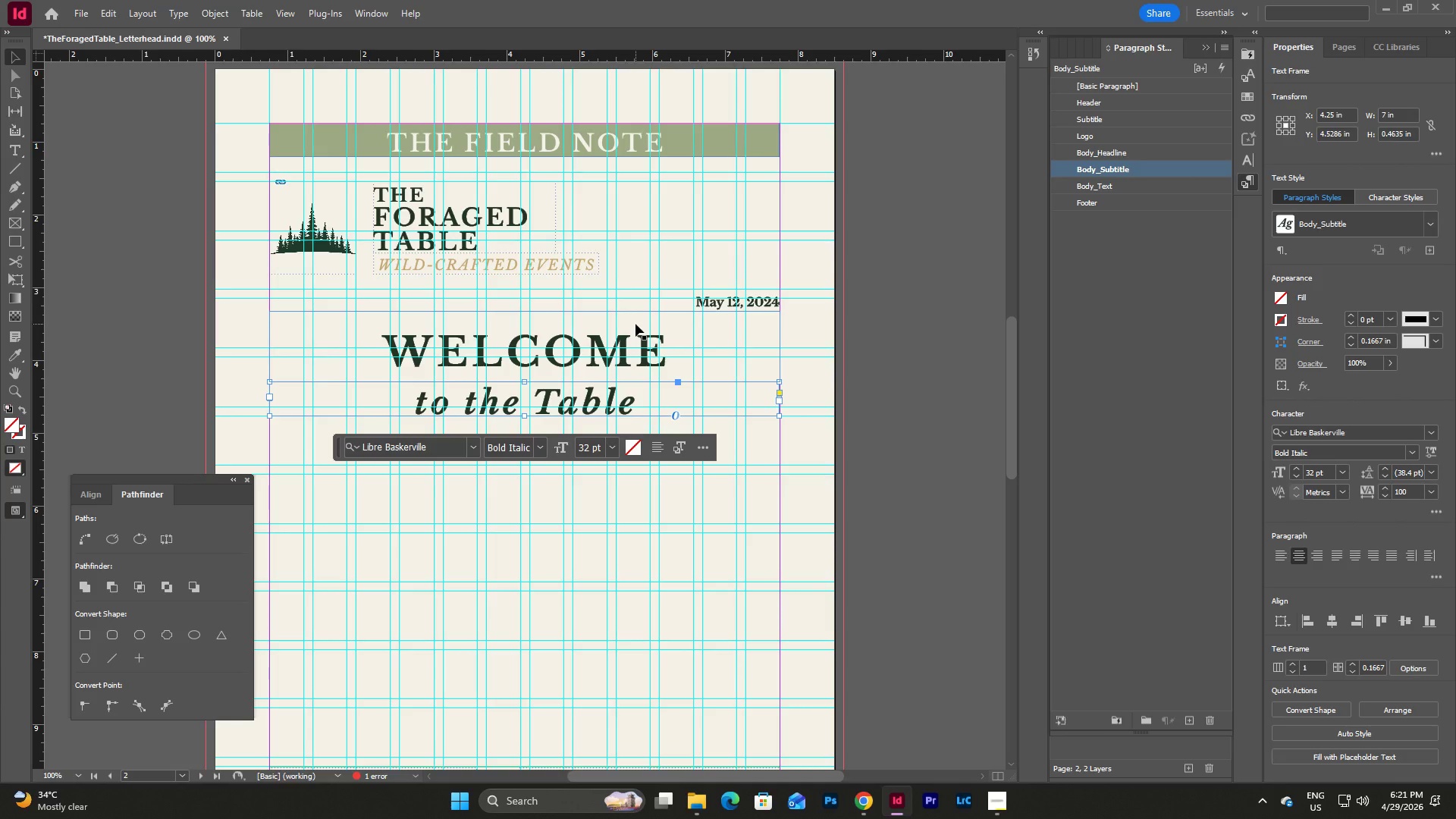 
left_click([635, 324])
 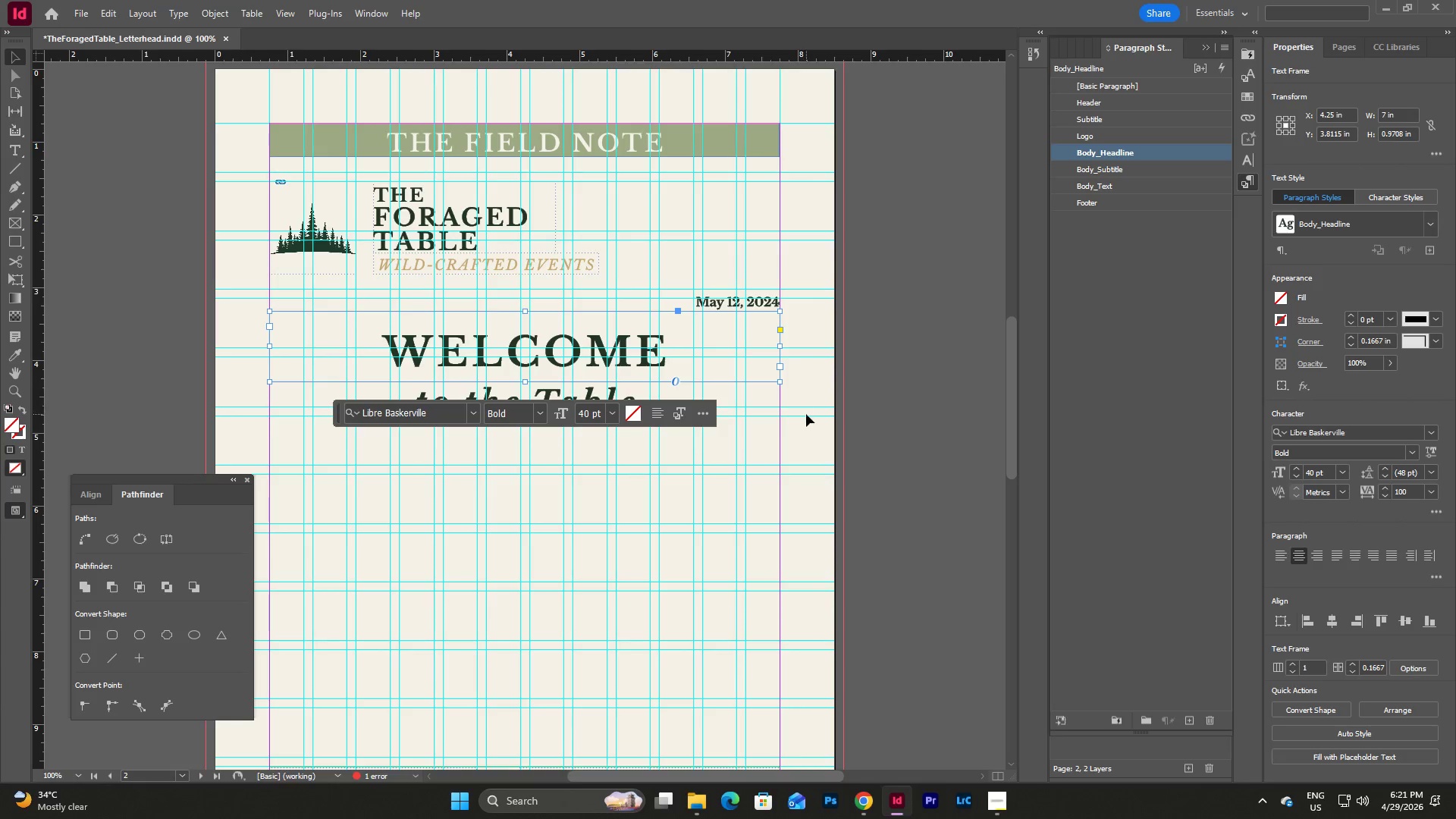 
left_click([799, 384])
 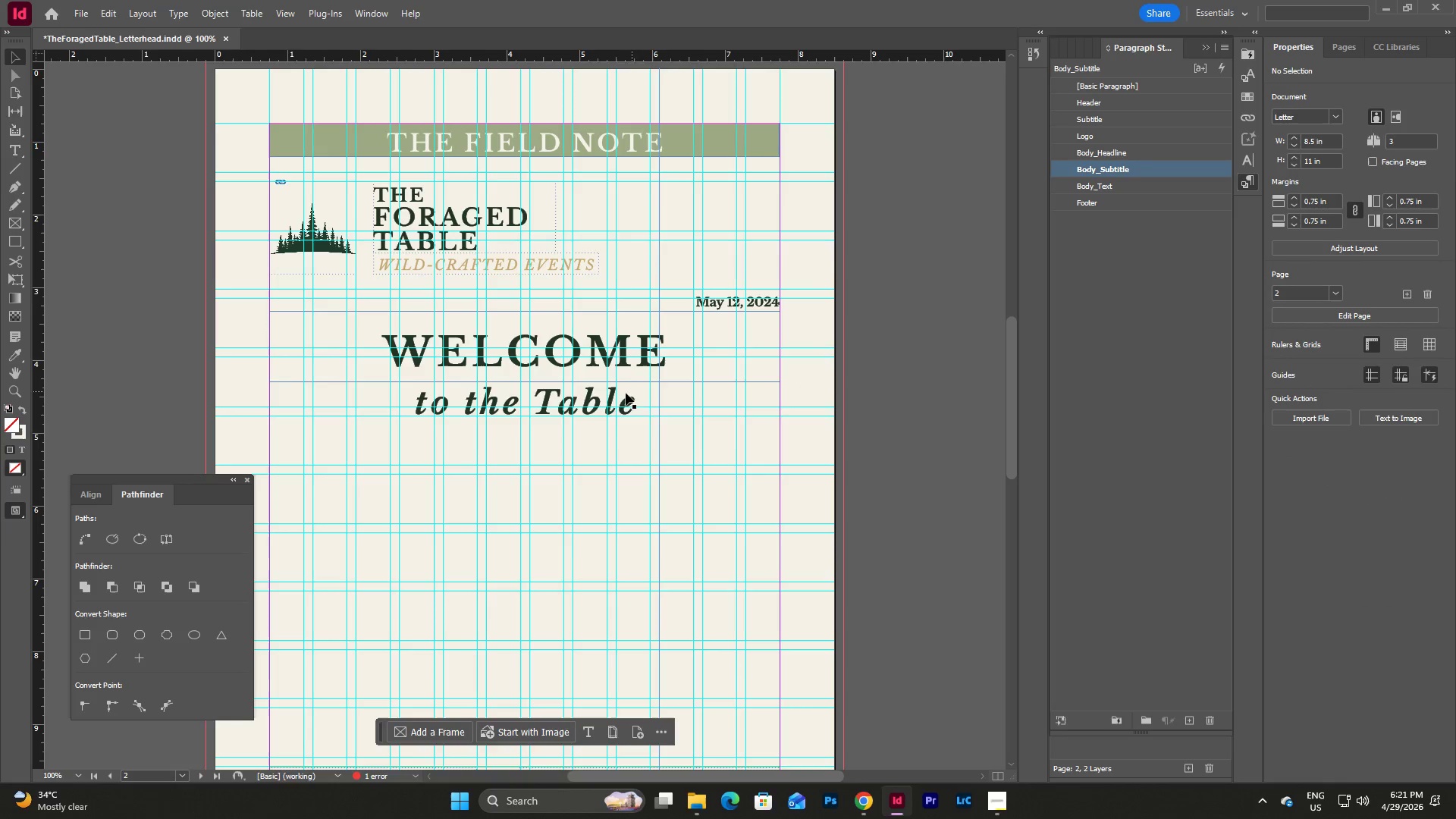 
left_click([608, 397])
 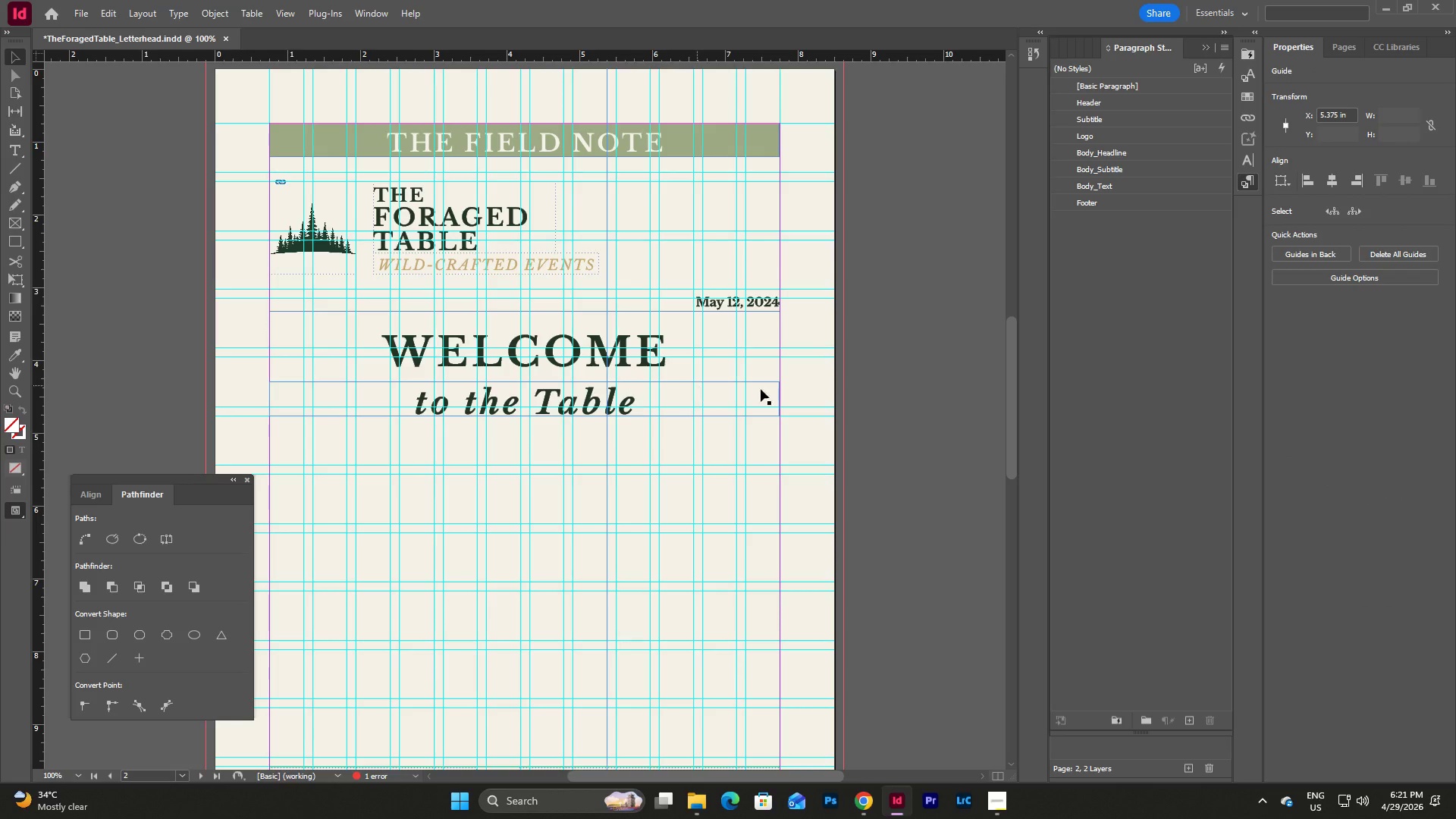 
left_click([813, 378])
 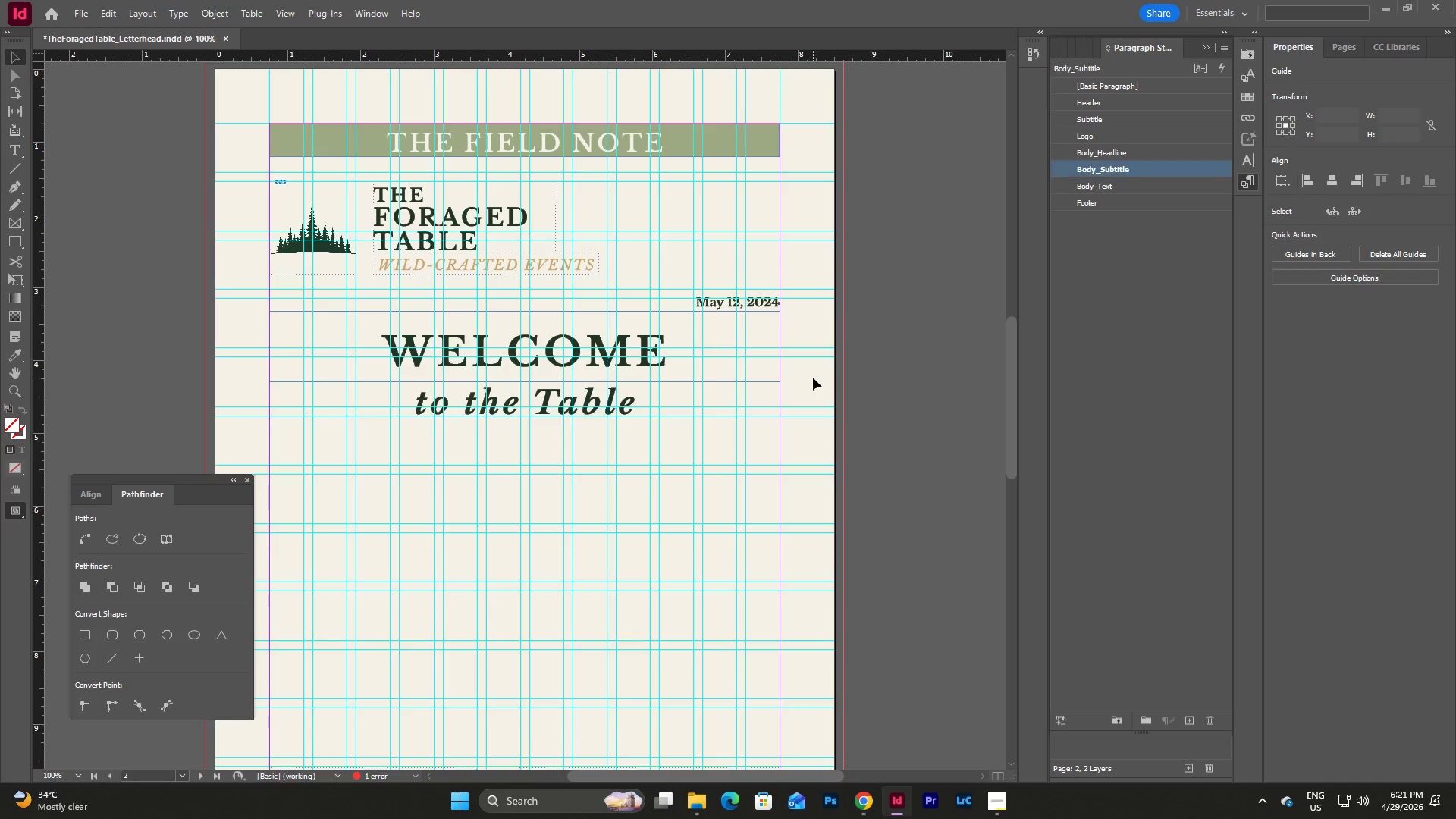 
key(W)
 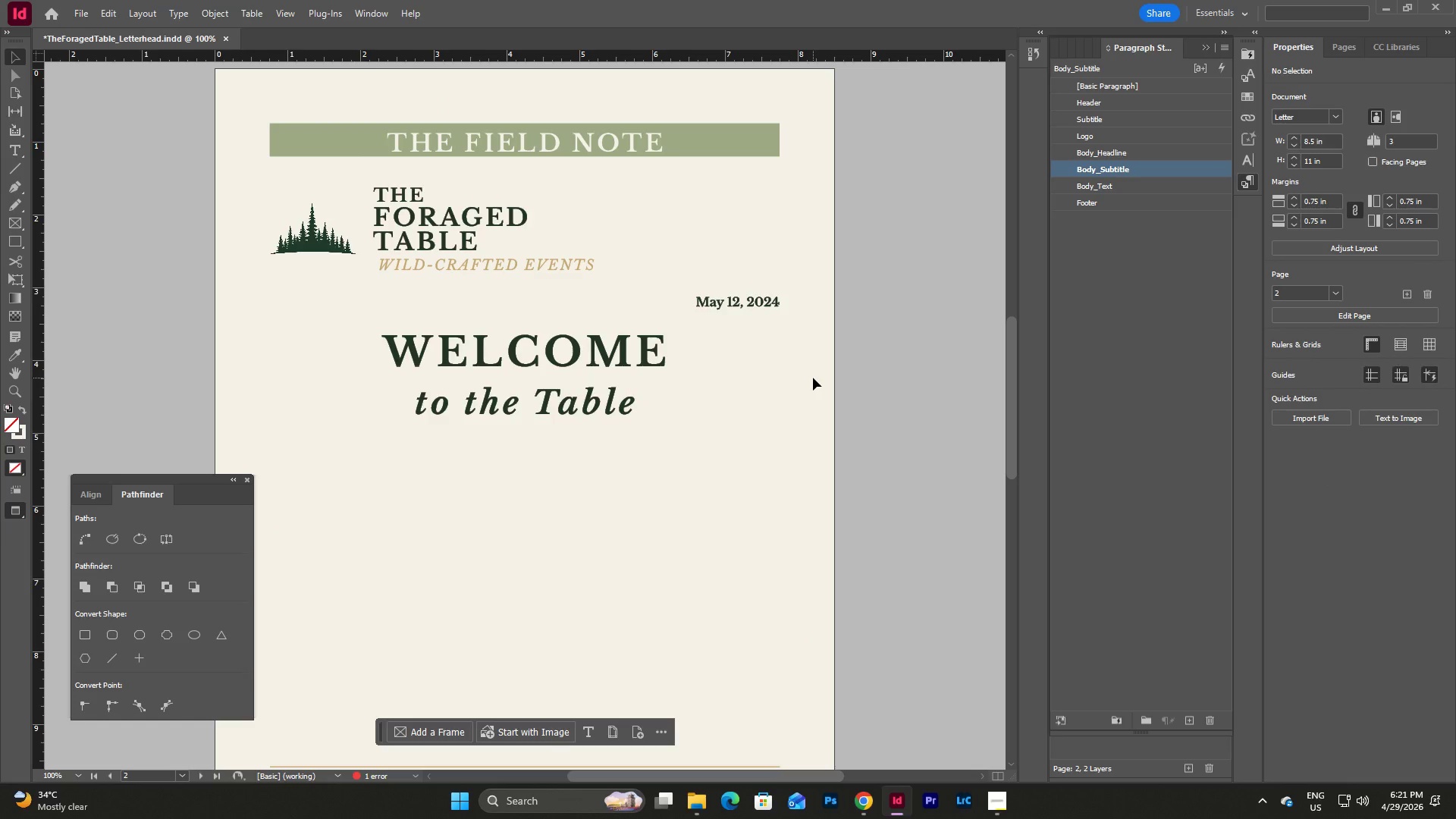 
scroll: coordinate [813, 378], scroll_direction: up, amount: 1.0
 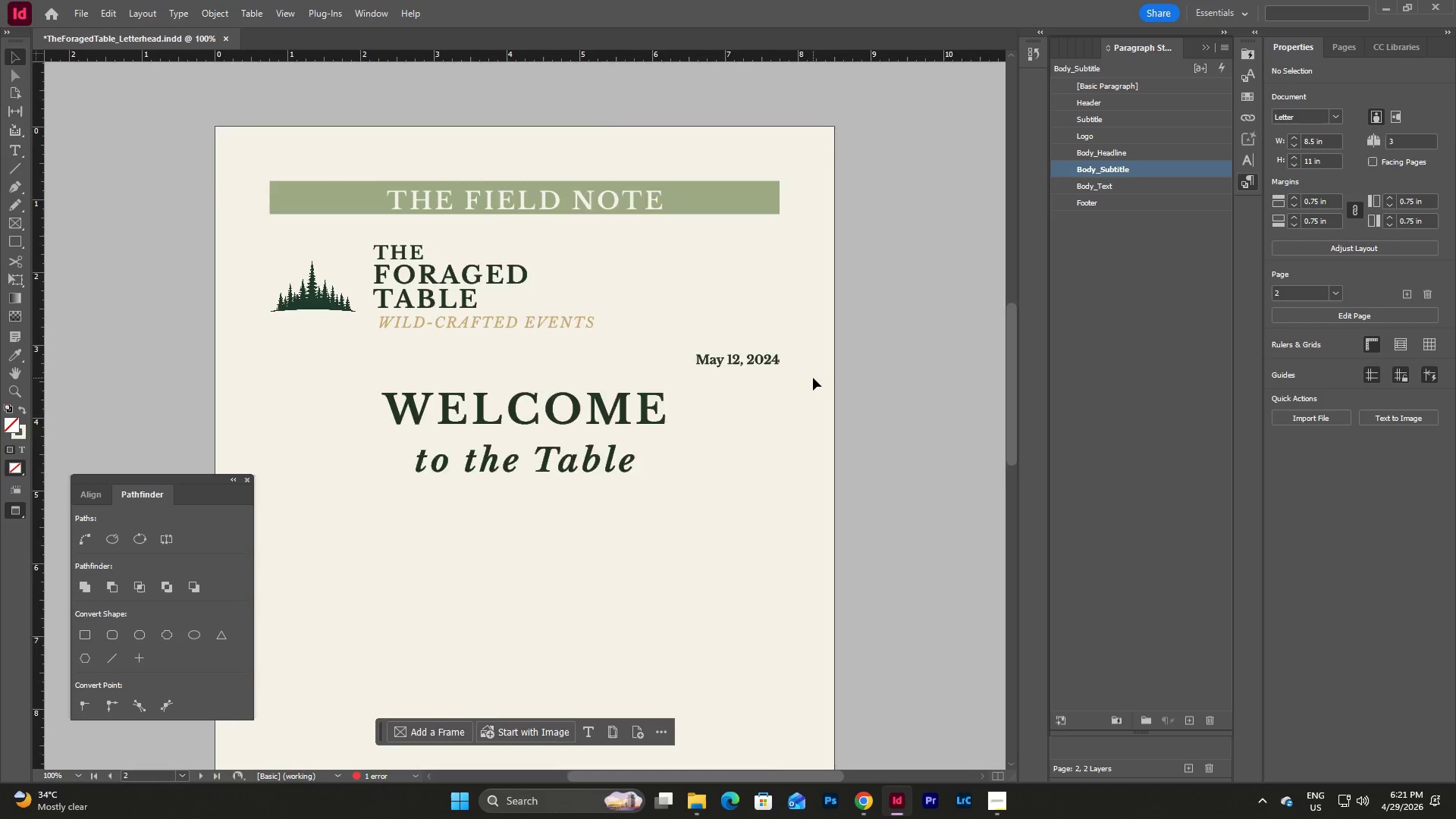 
scroll: coordinate [813, 378], scroll_direction: down, amount: 2.0
 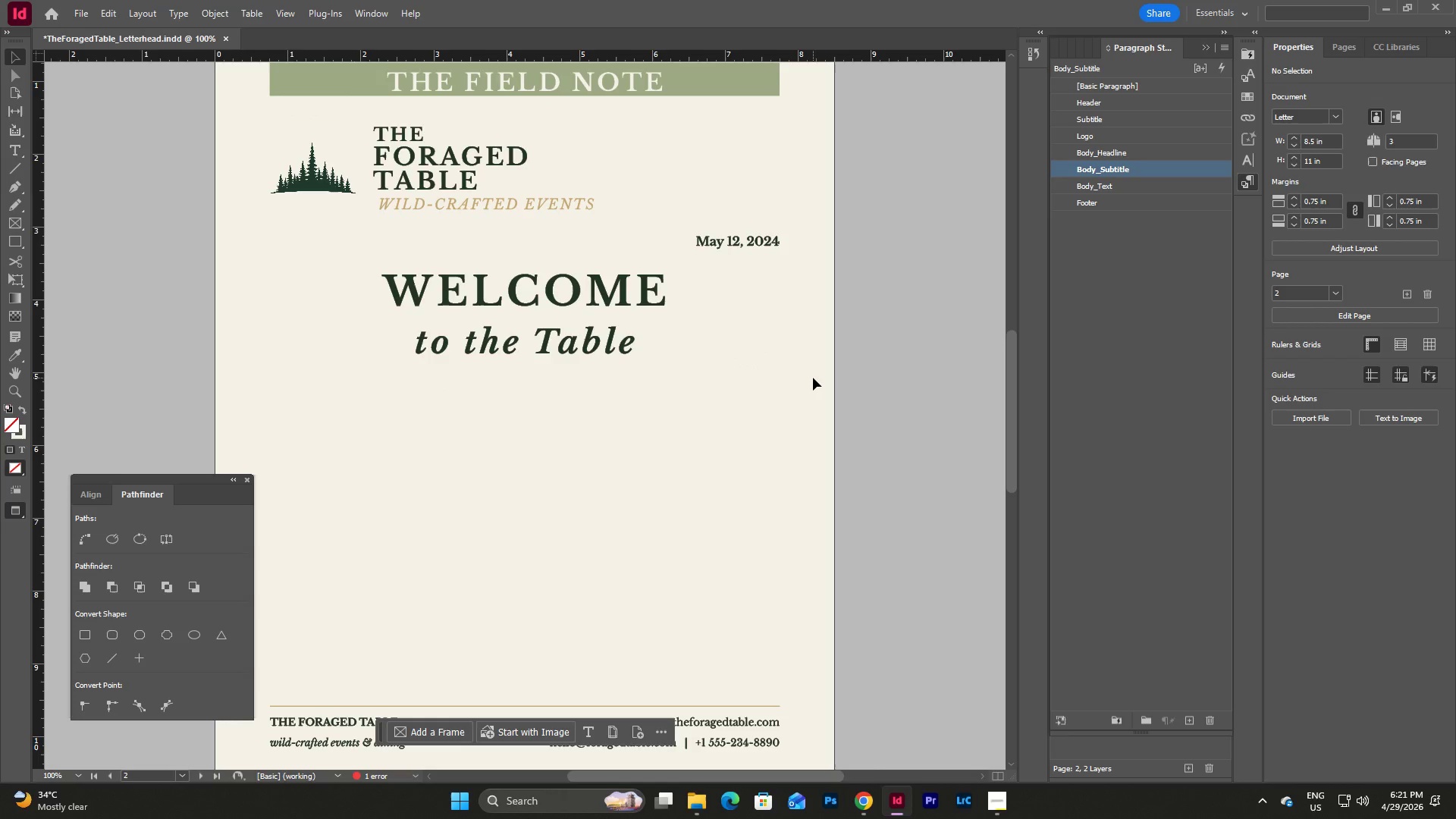 
scroll: coordinate [813, 378], scroll_direction: up, amount: 2.0
 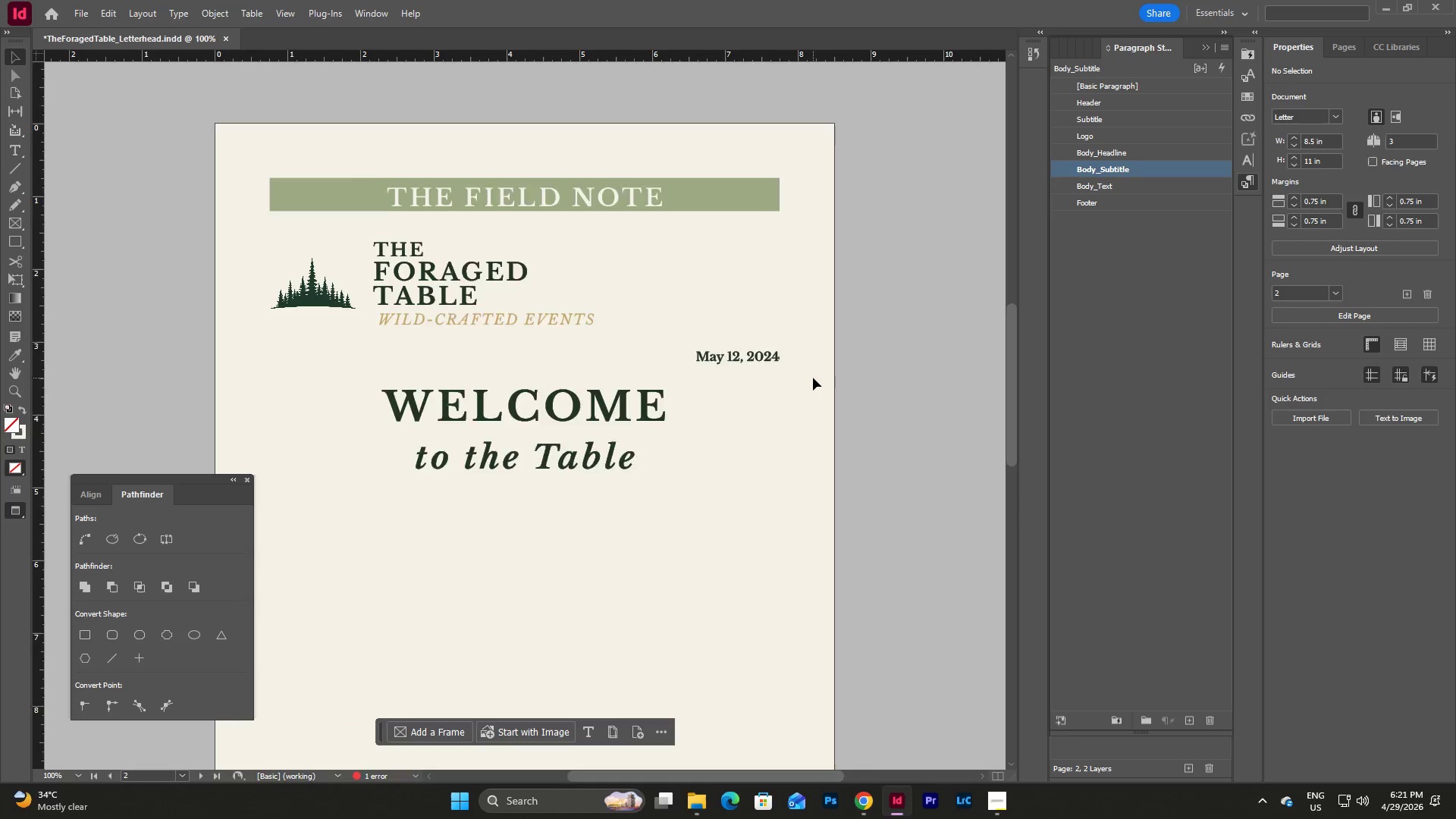 
scroll: coordinate [813, 378], scroll_direction: down, amount: 1.0
 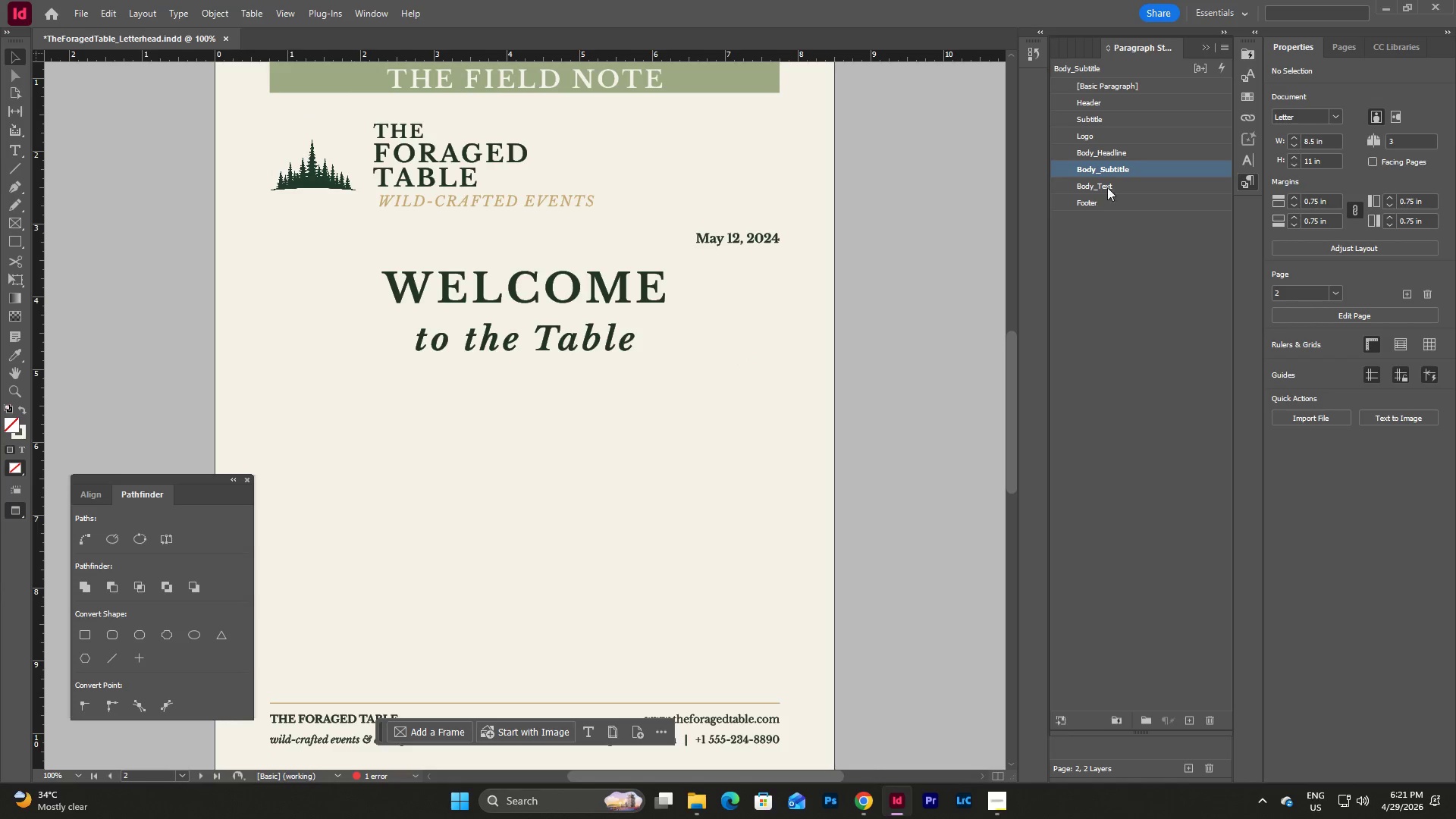 
double_click([1122, 171])
 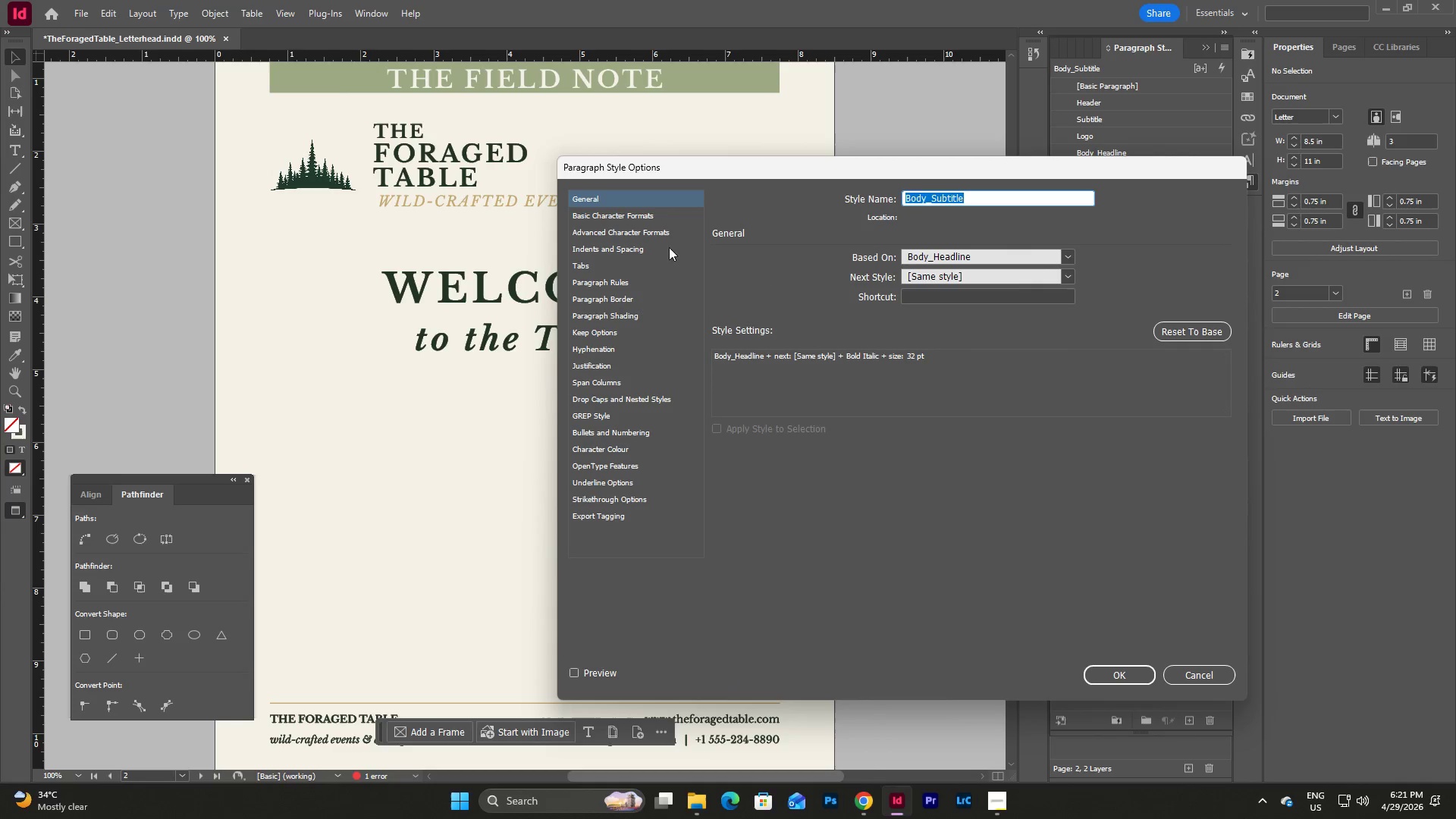 
left_click([650, 221])
 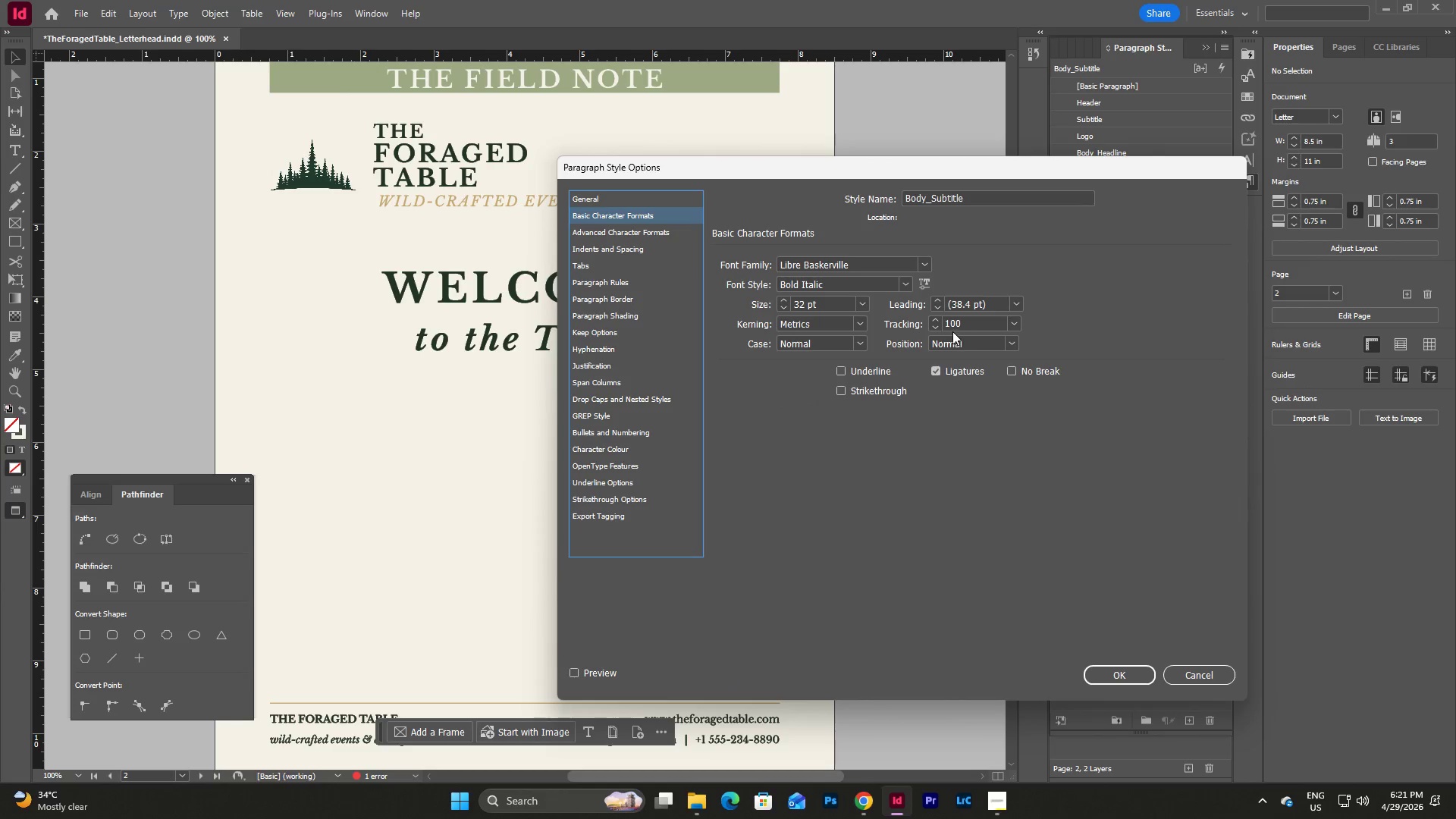 
double_click([990, 325])
 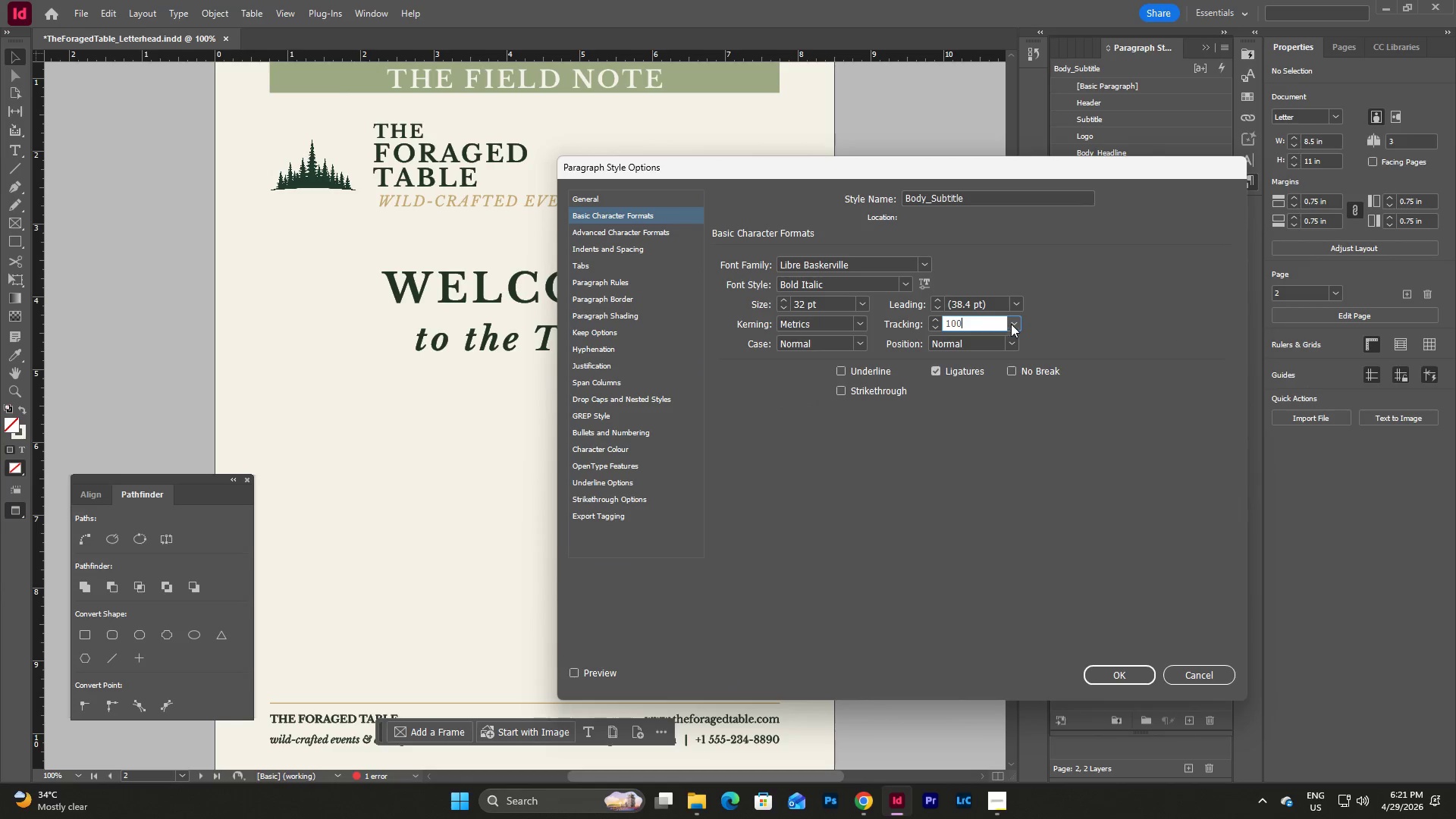 
left_click([1013, 323])
 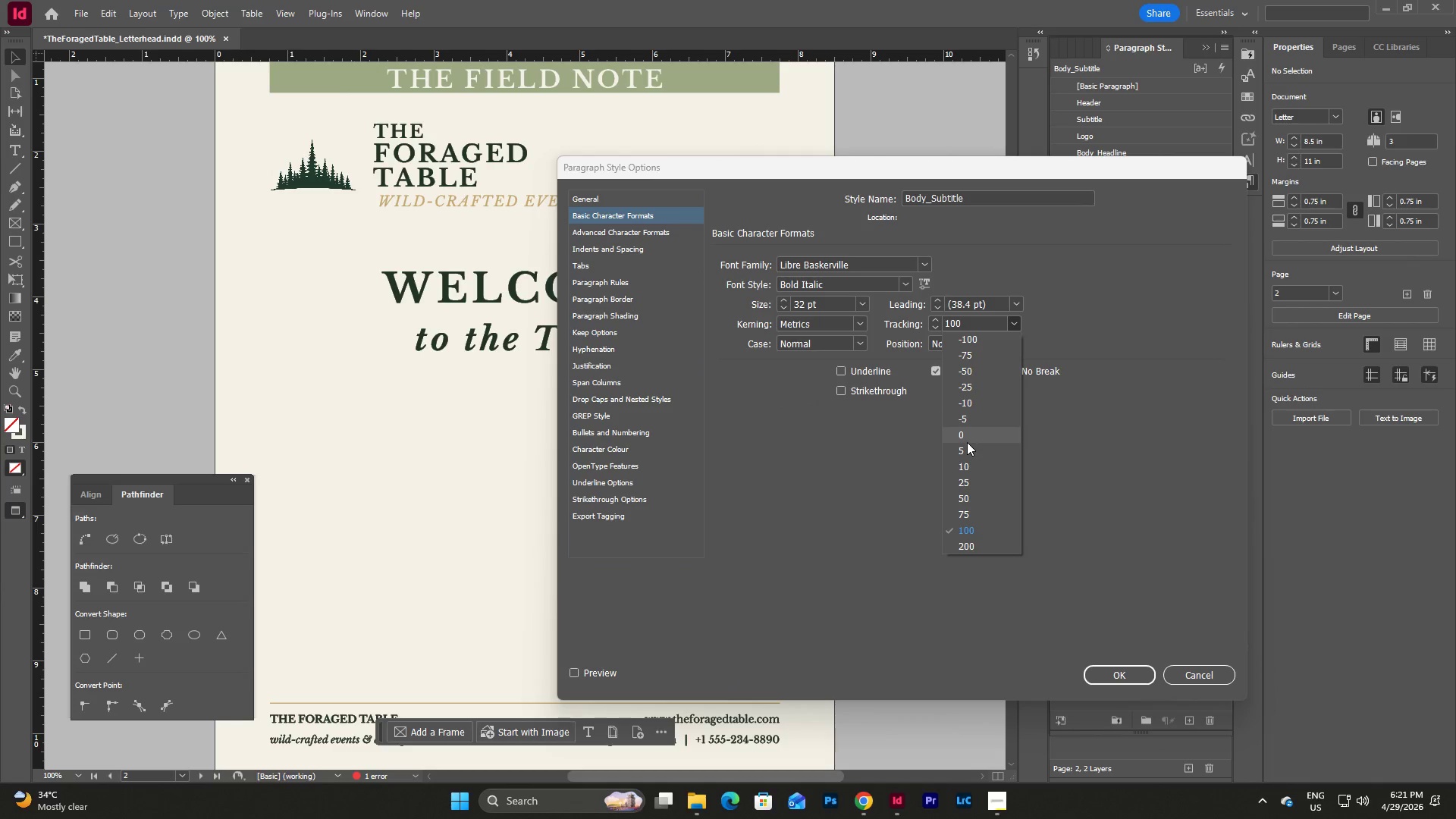 
left_click([967, 435])
 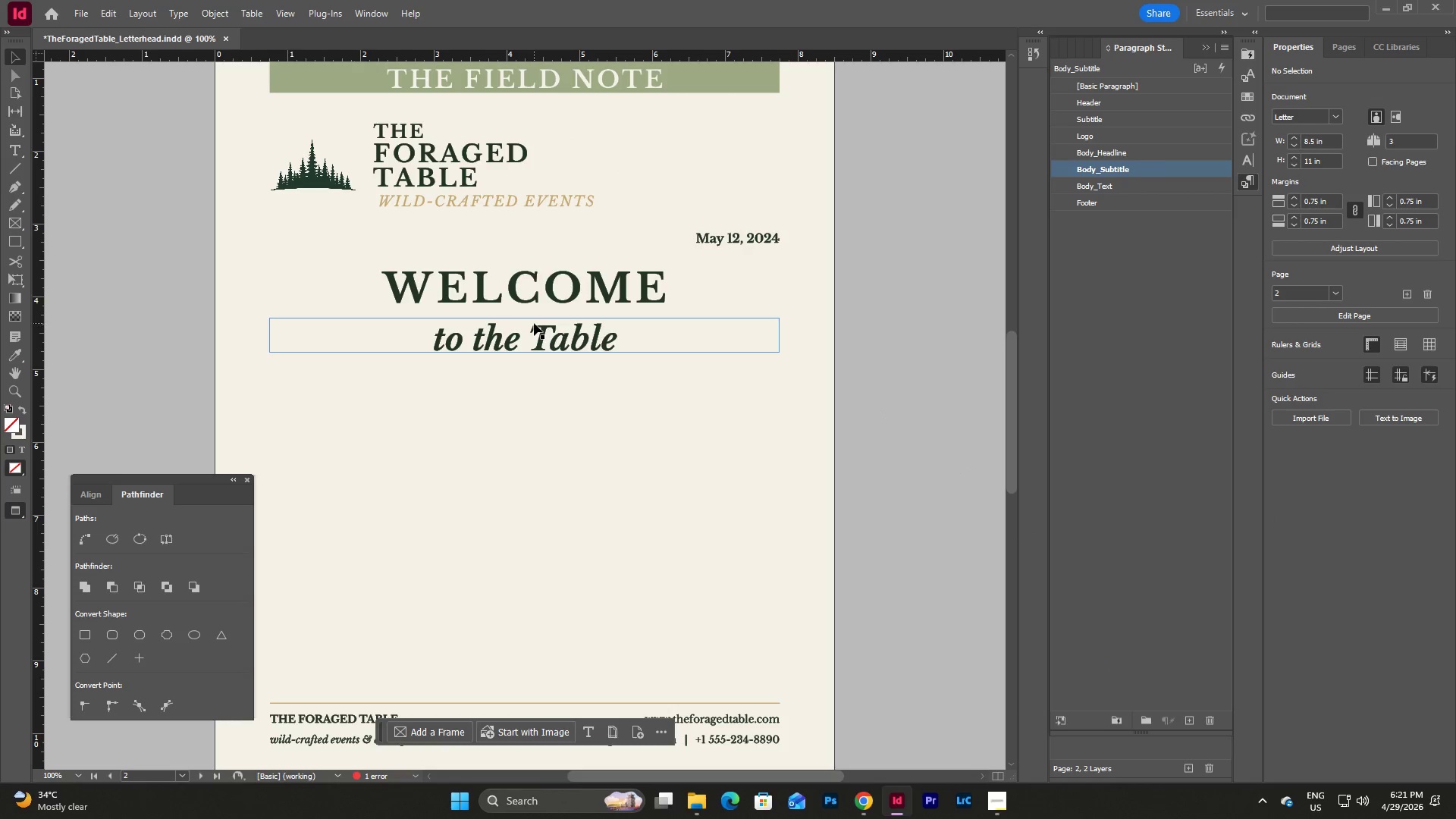 
left_click([546, 281])
 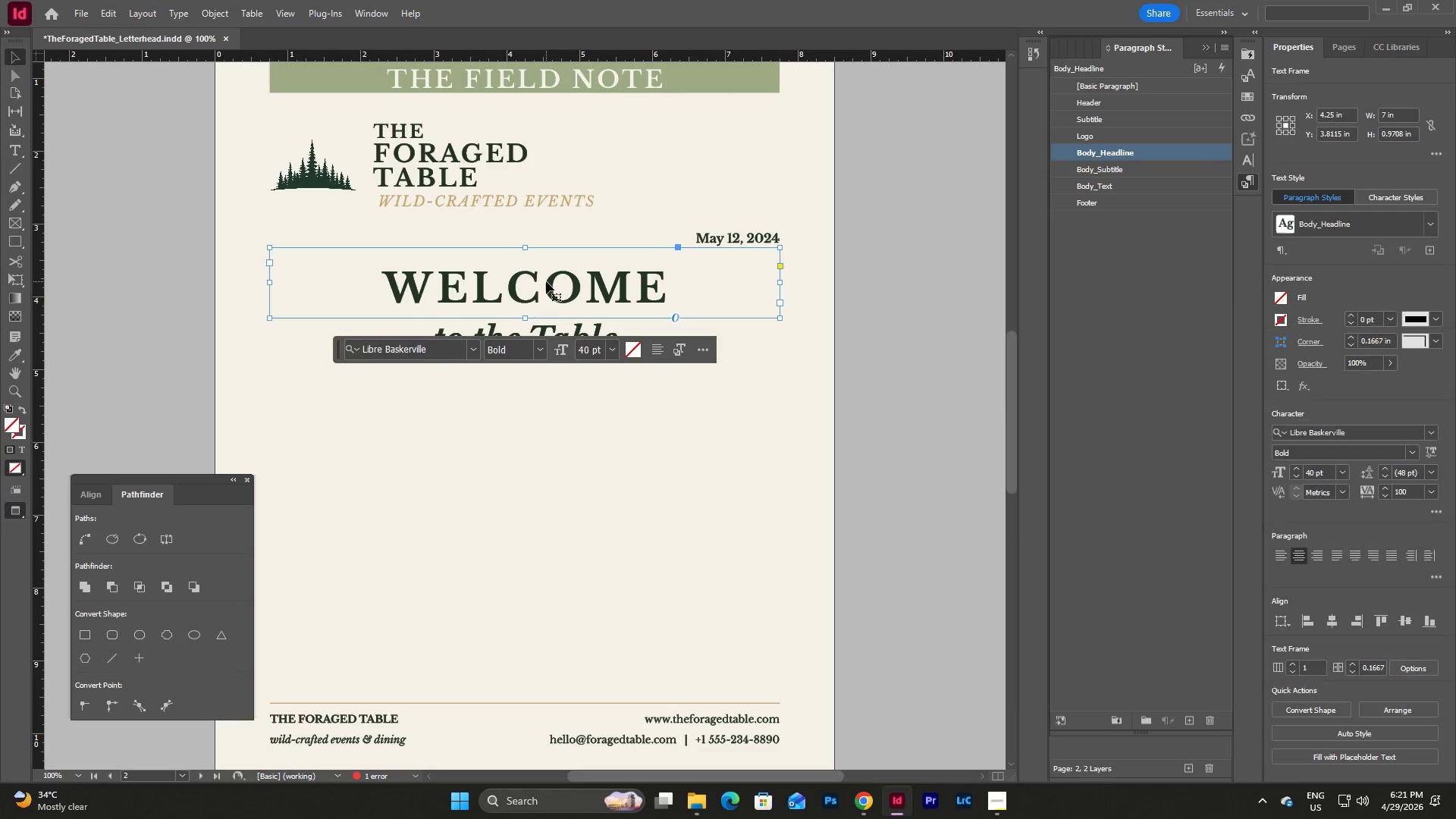 
key(W)
 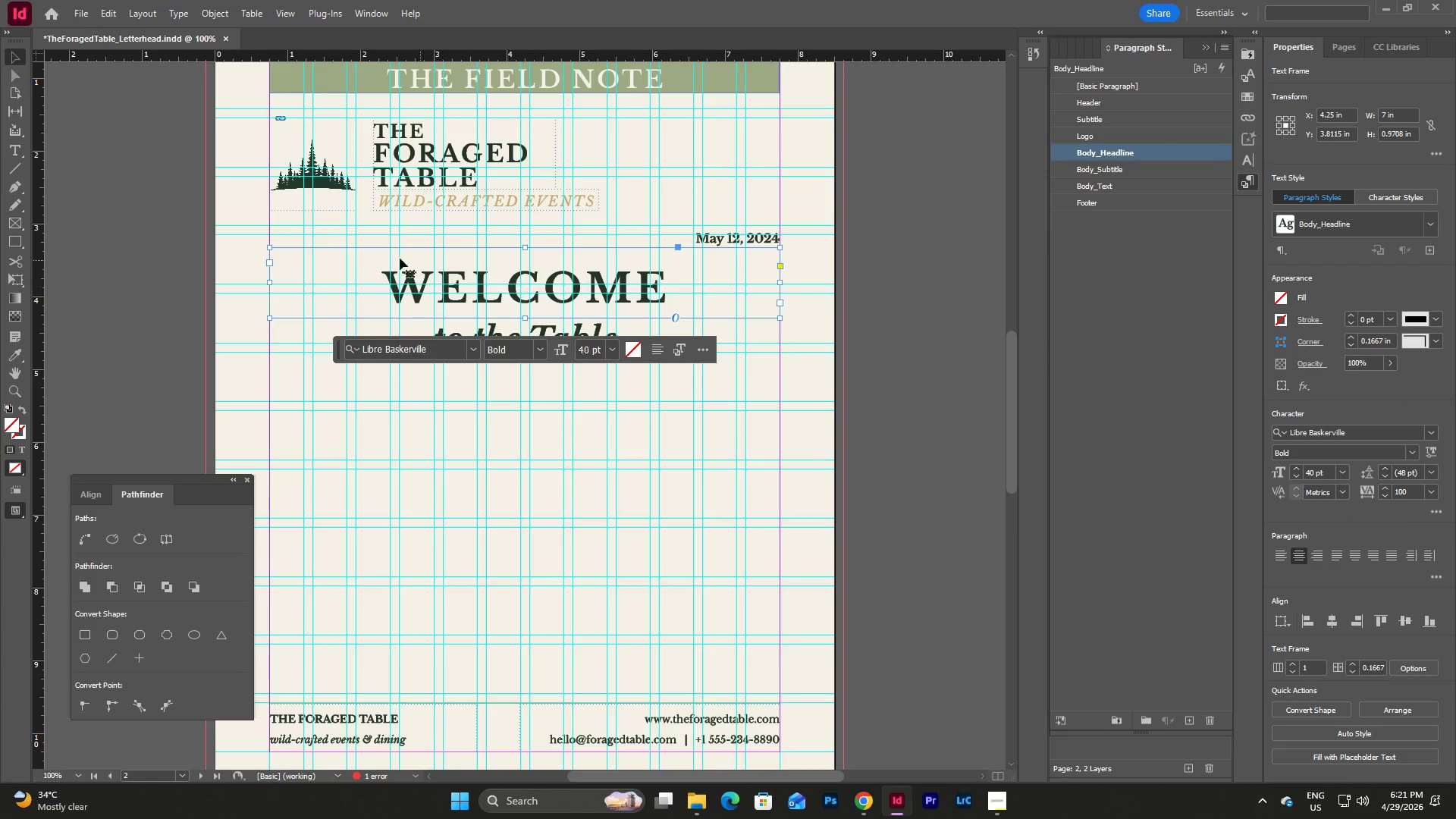 
scroll: coordinate [353, 247], scroll_direction: up, amount: 1.0
 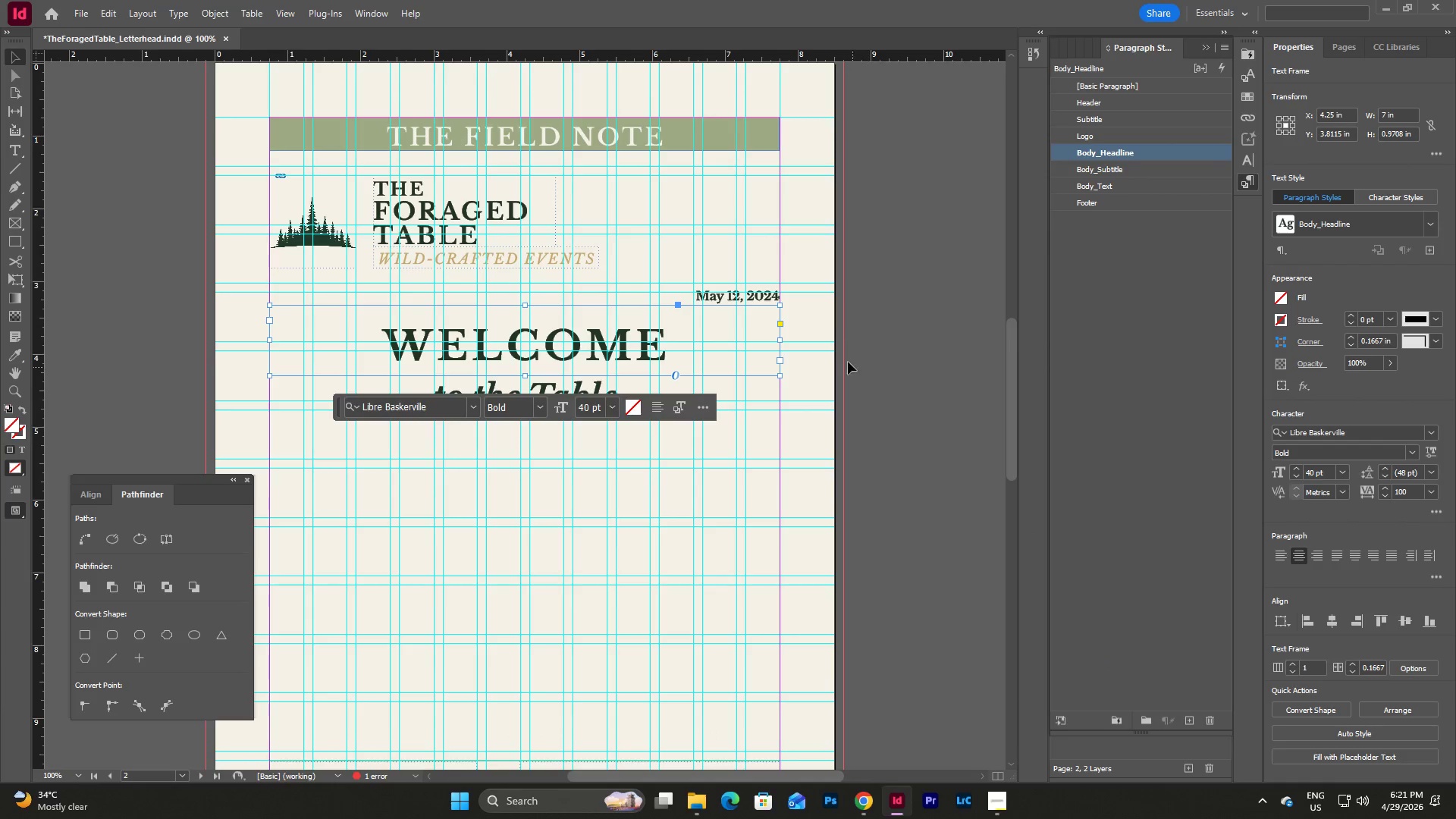 
left_click([815, 323])
 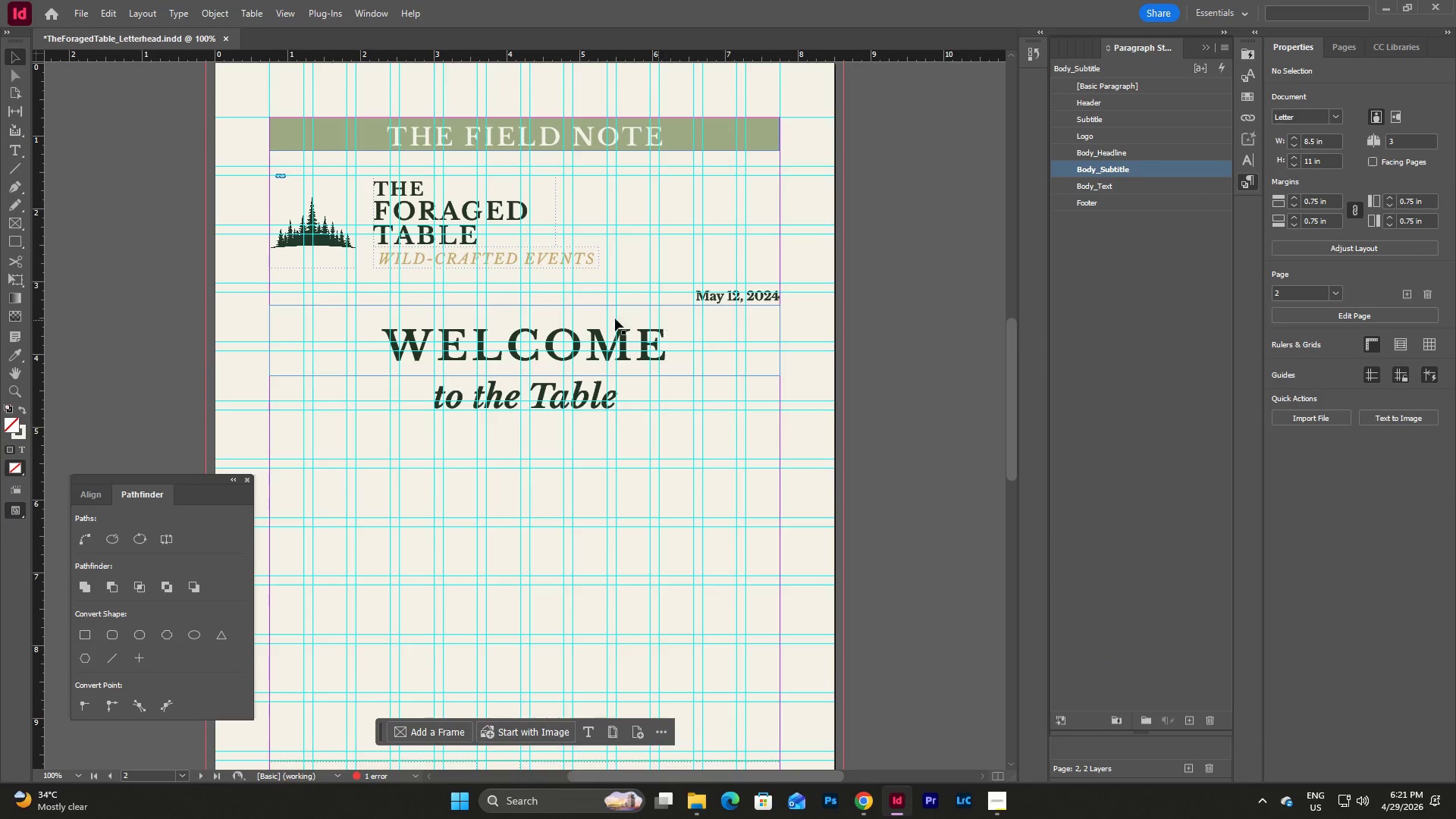 
left_click([563, 313])
 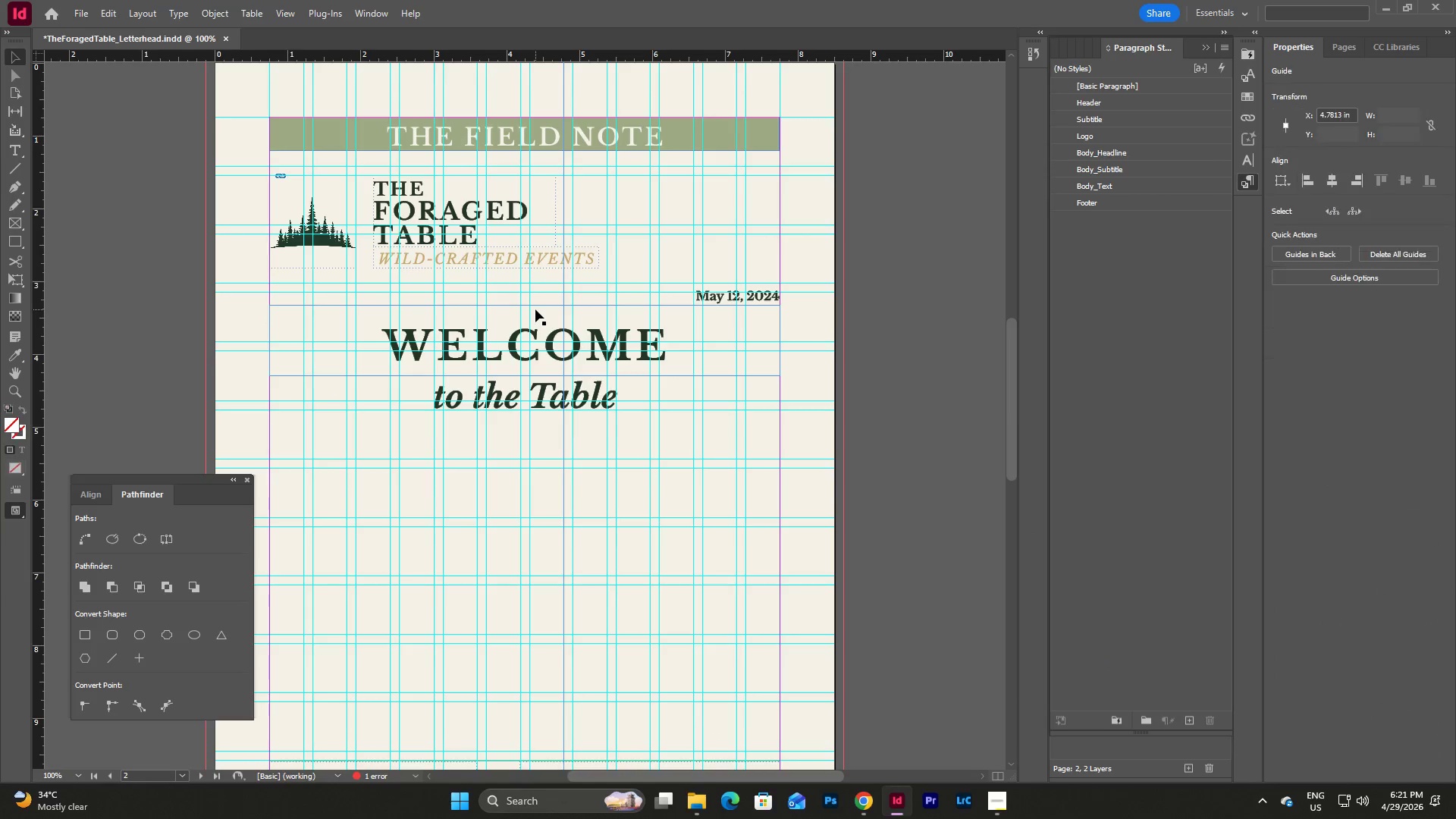 
left_click([537, 312])
 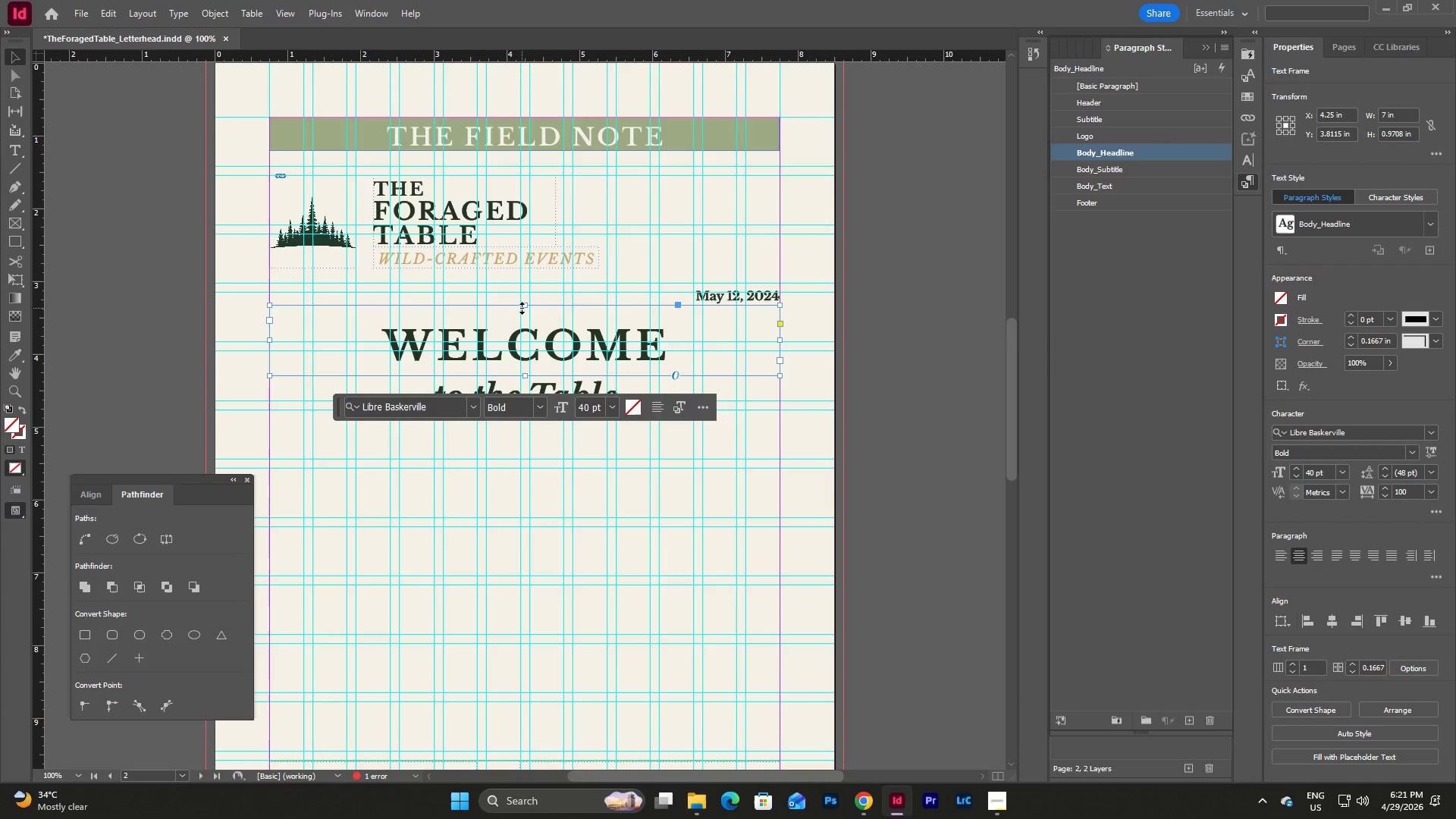 
left_click_drag(start_coordinate=[524, 306], to_coordinate=[529, 305])
 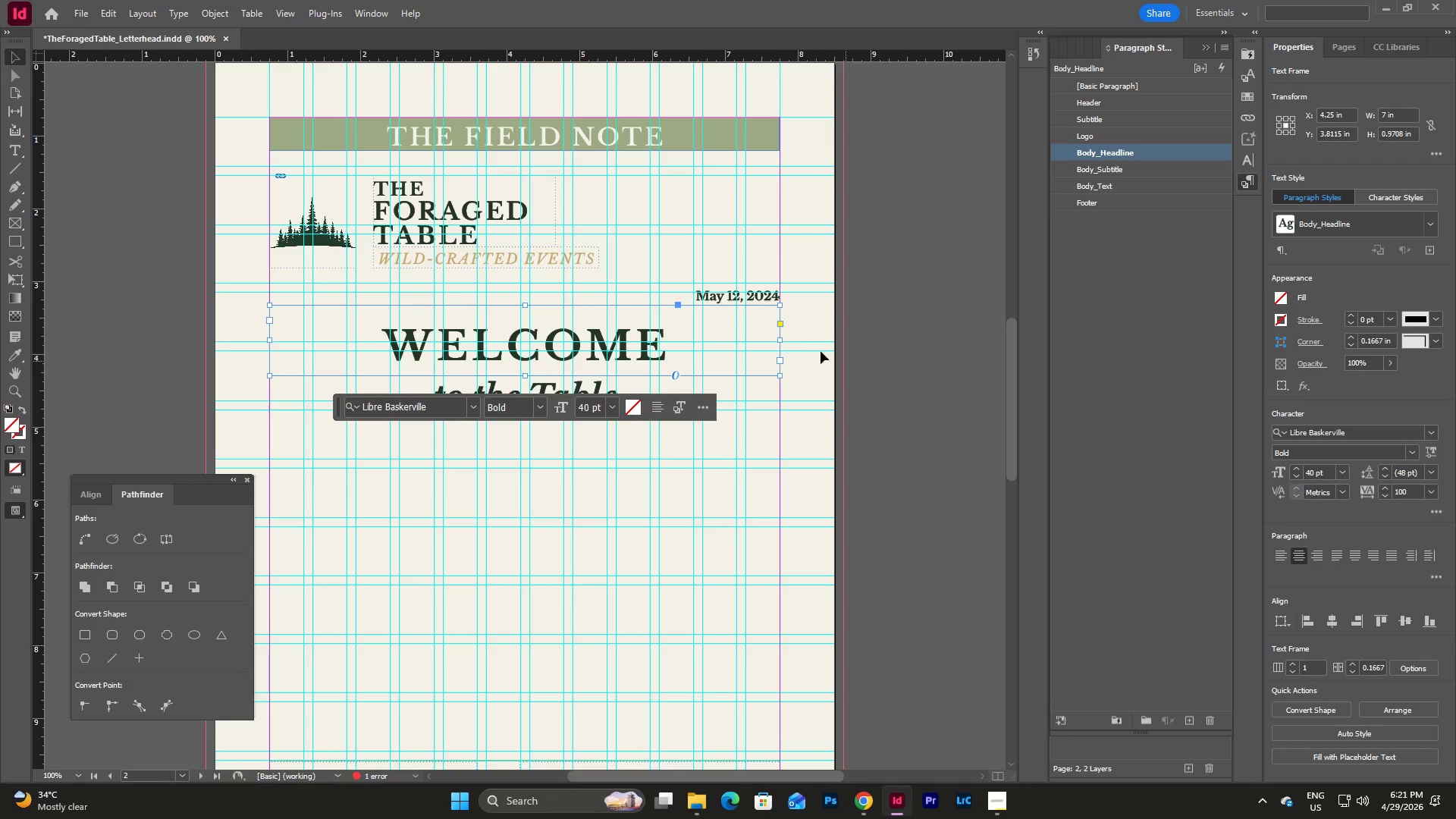 
left_click([805, 320])
 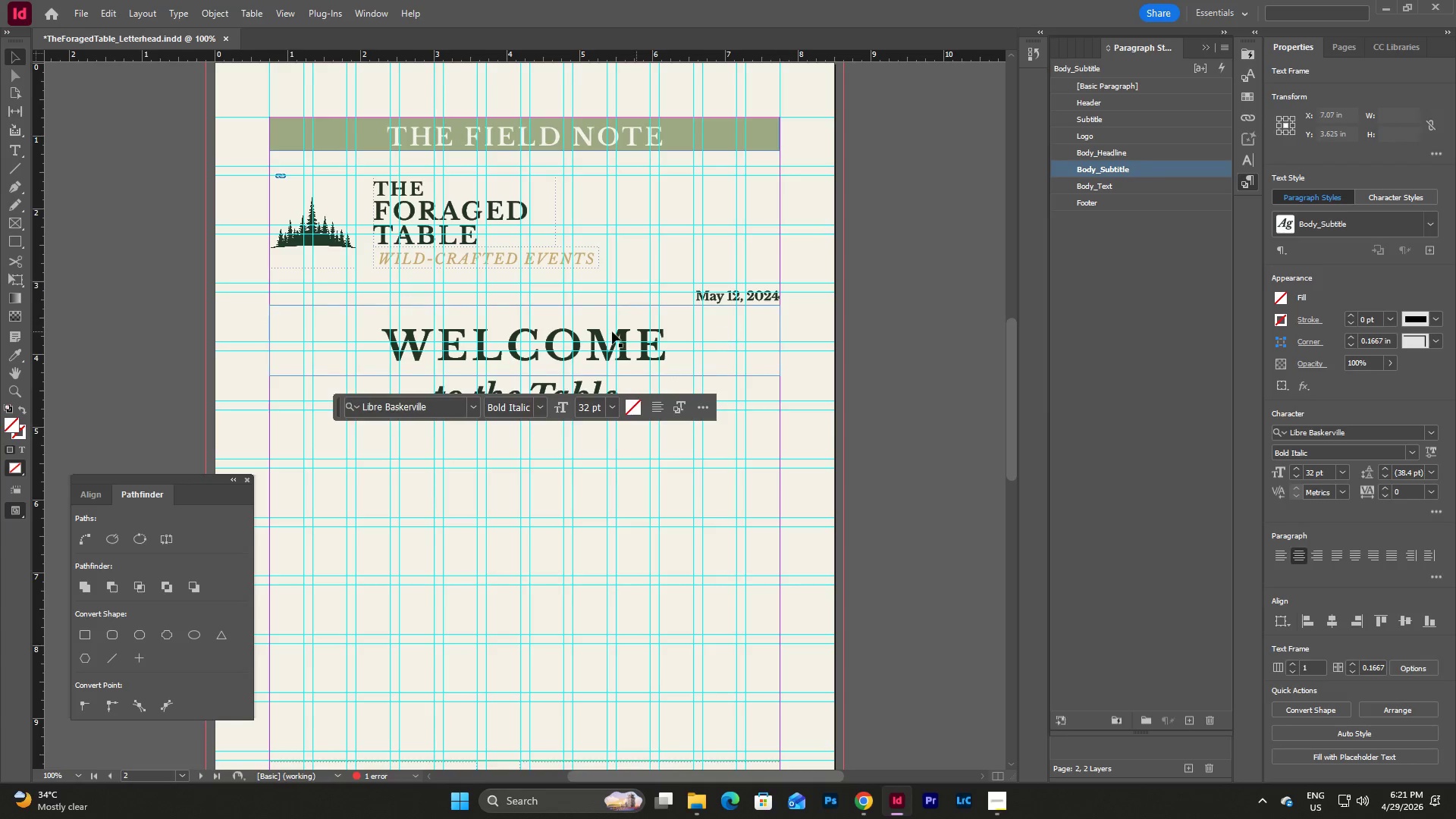 
left_click([559, 326])
 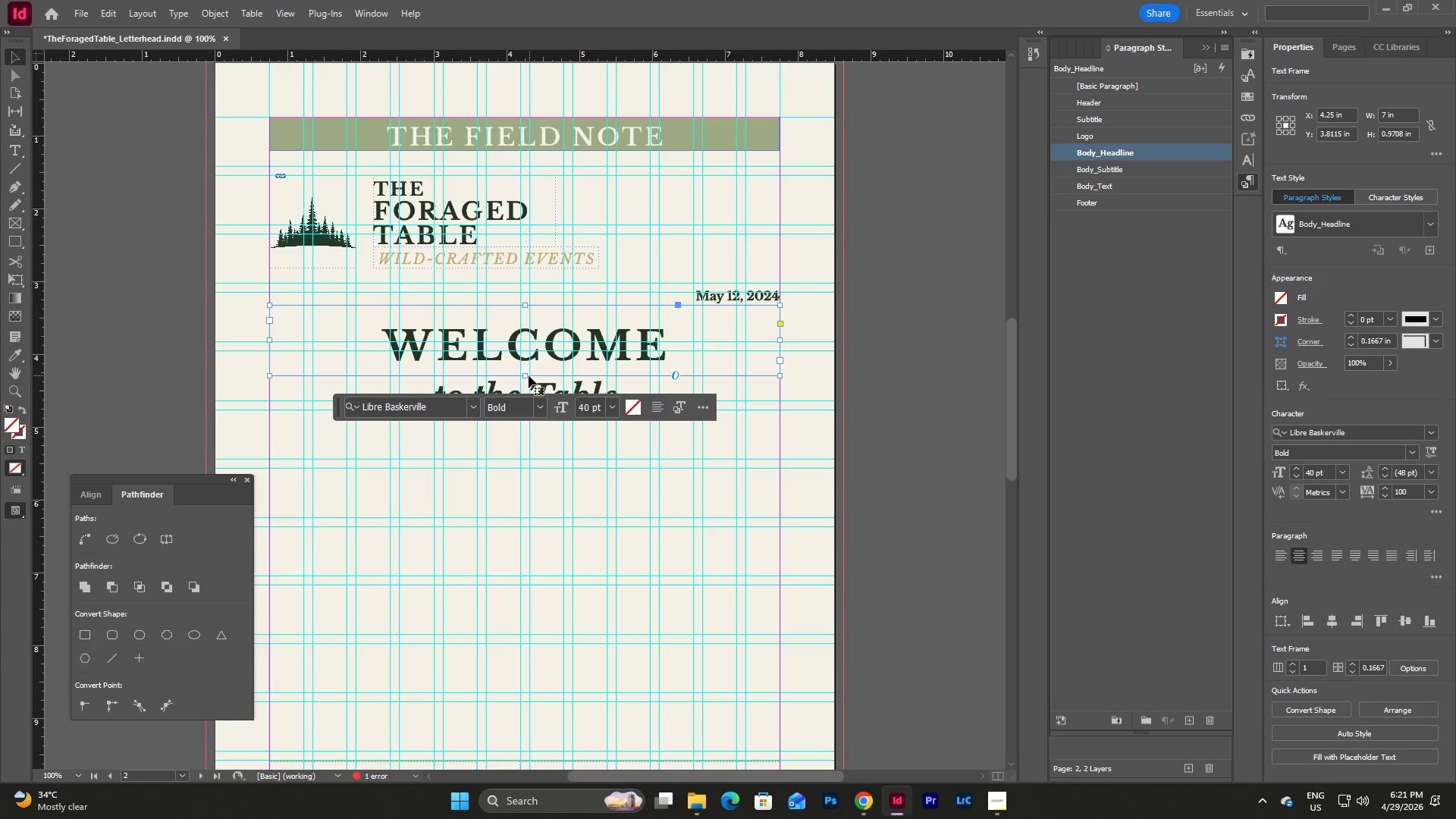 
left_click_drag(start_coordinate=[526, 373], to_coordinate=[530, 350])
 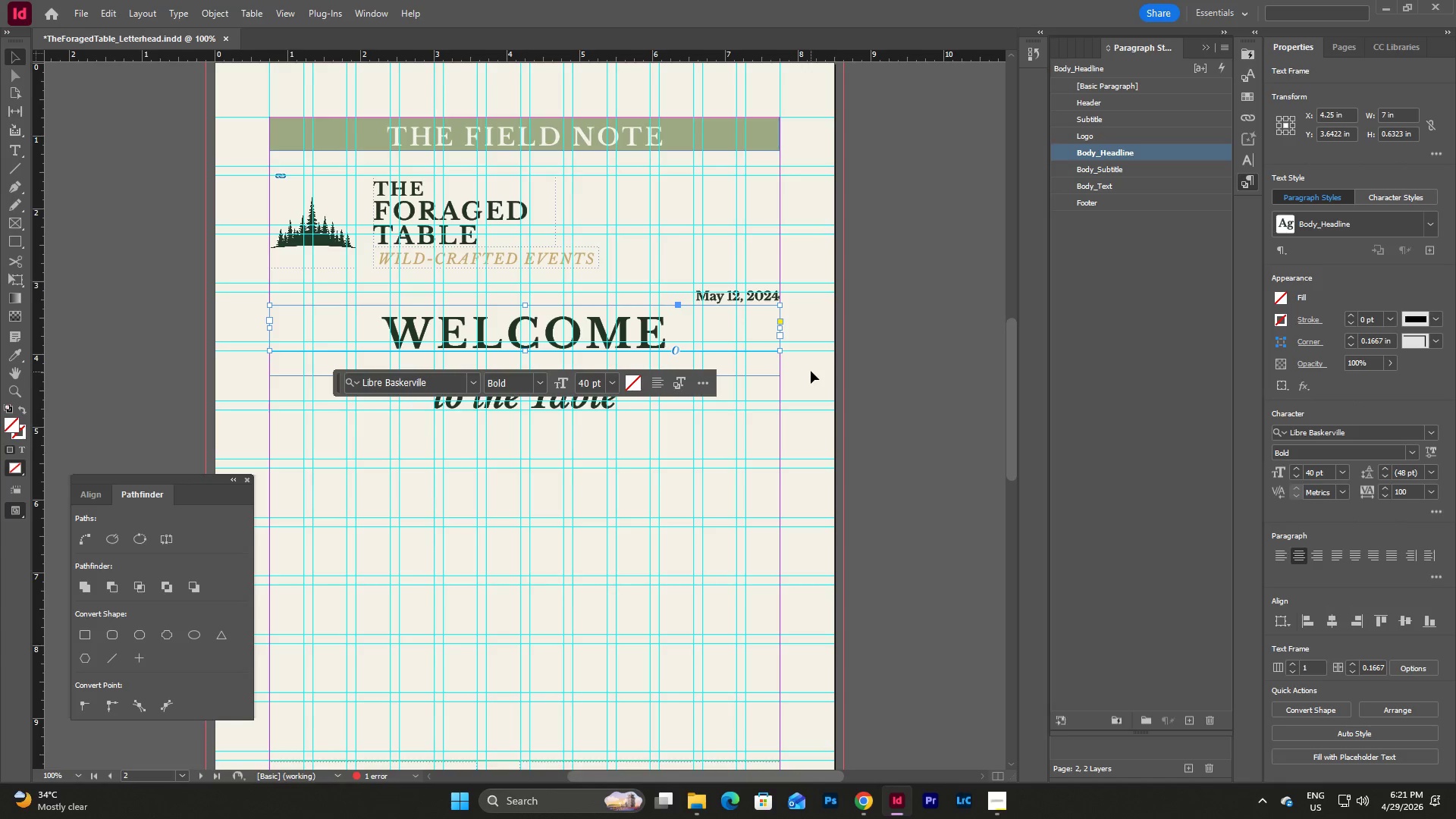 
left_click([805, 364])
 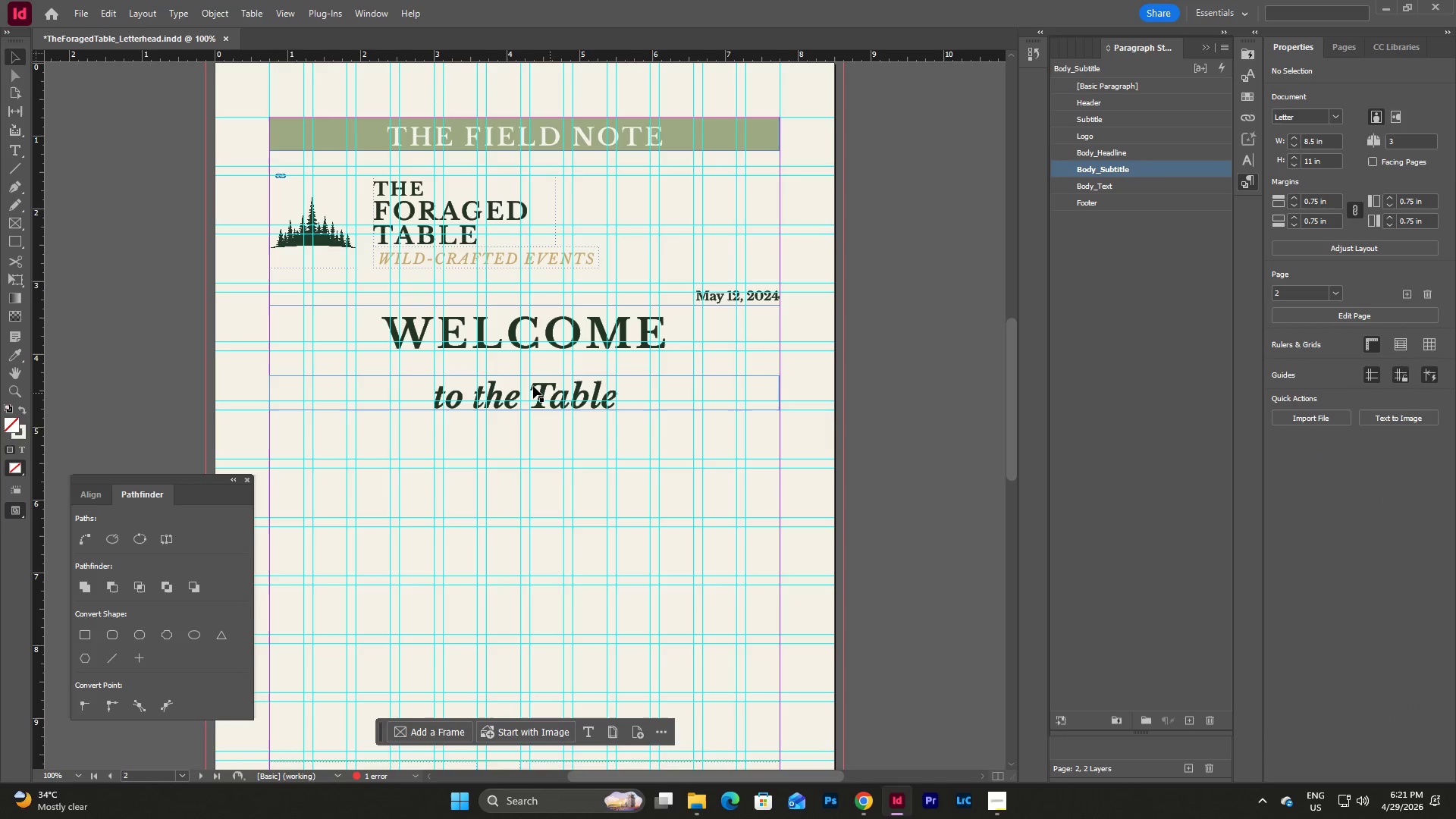 
left_click_drag(start_coordinate=[532, 386], to_coordinate=[532, 362])
 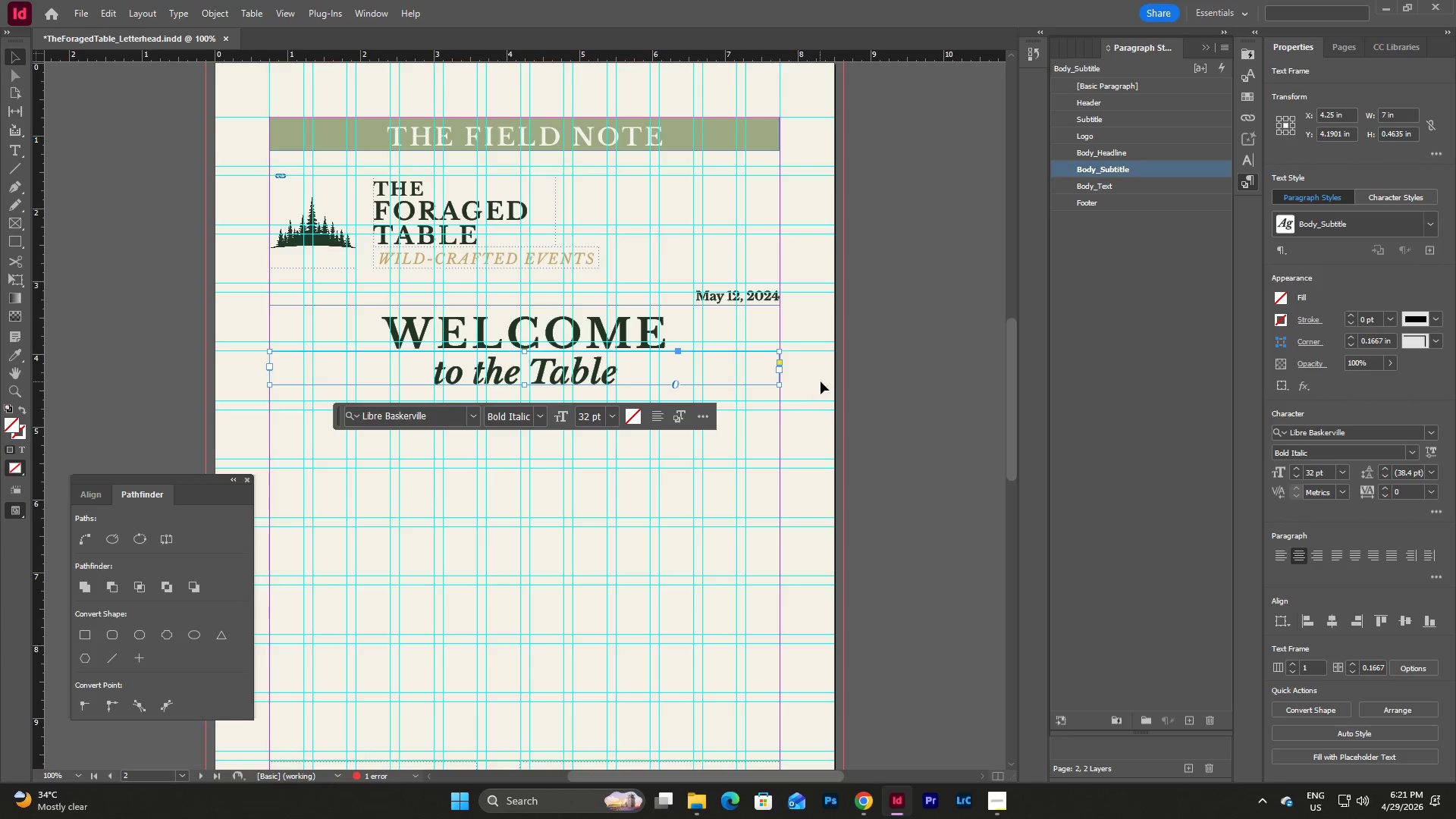 
left_click([808, 372])
 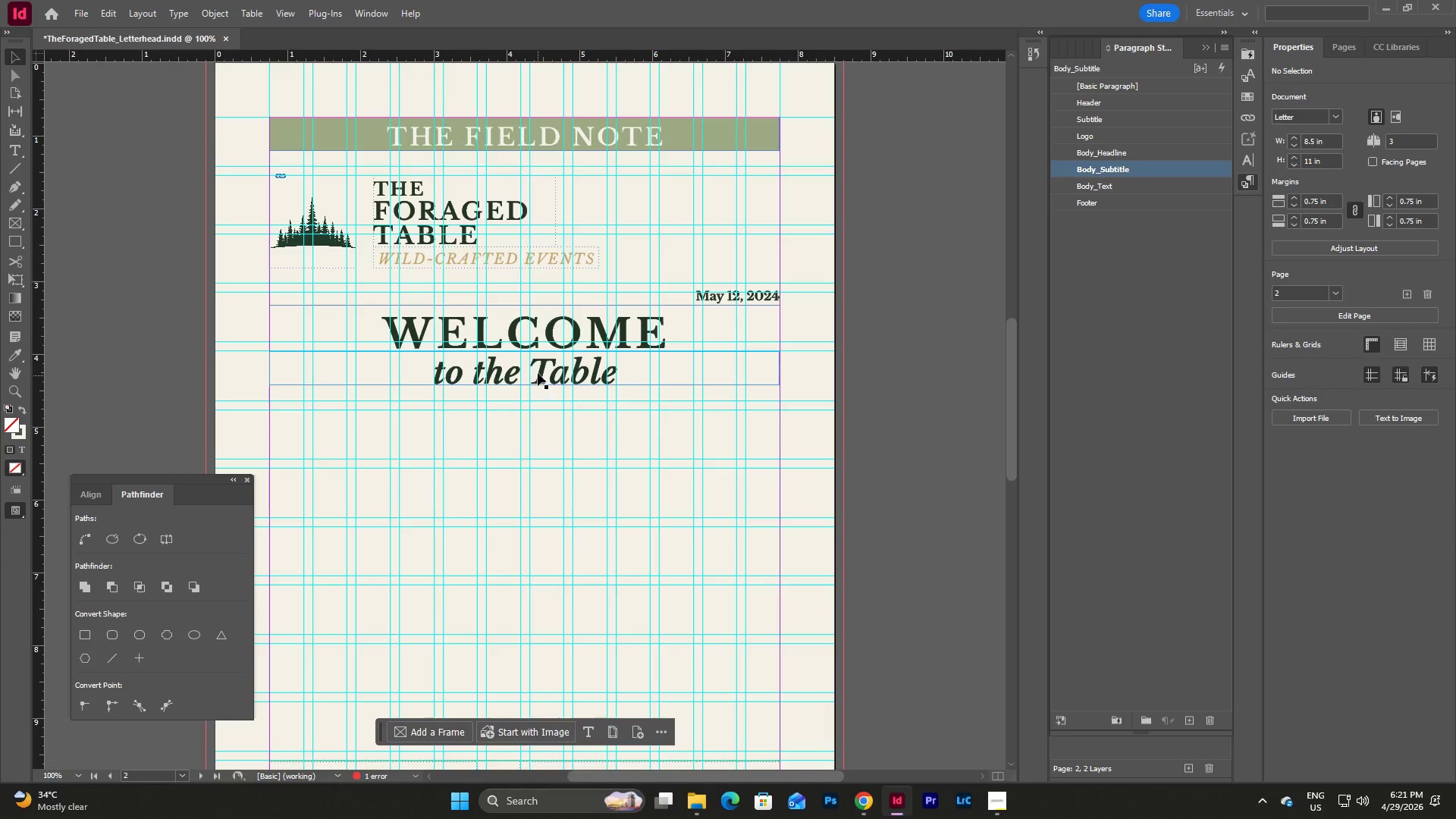 
key(W)
 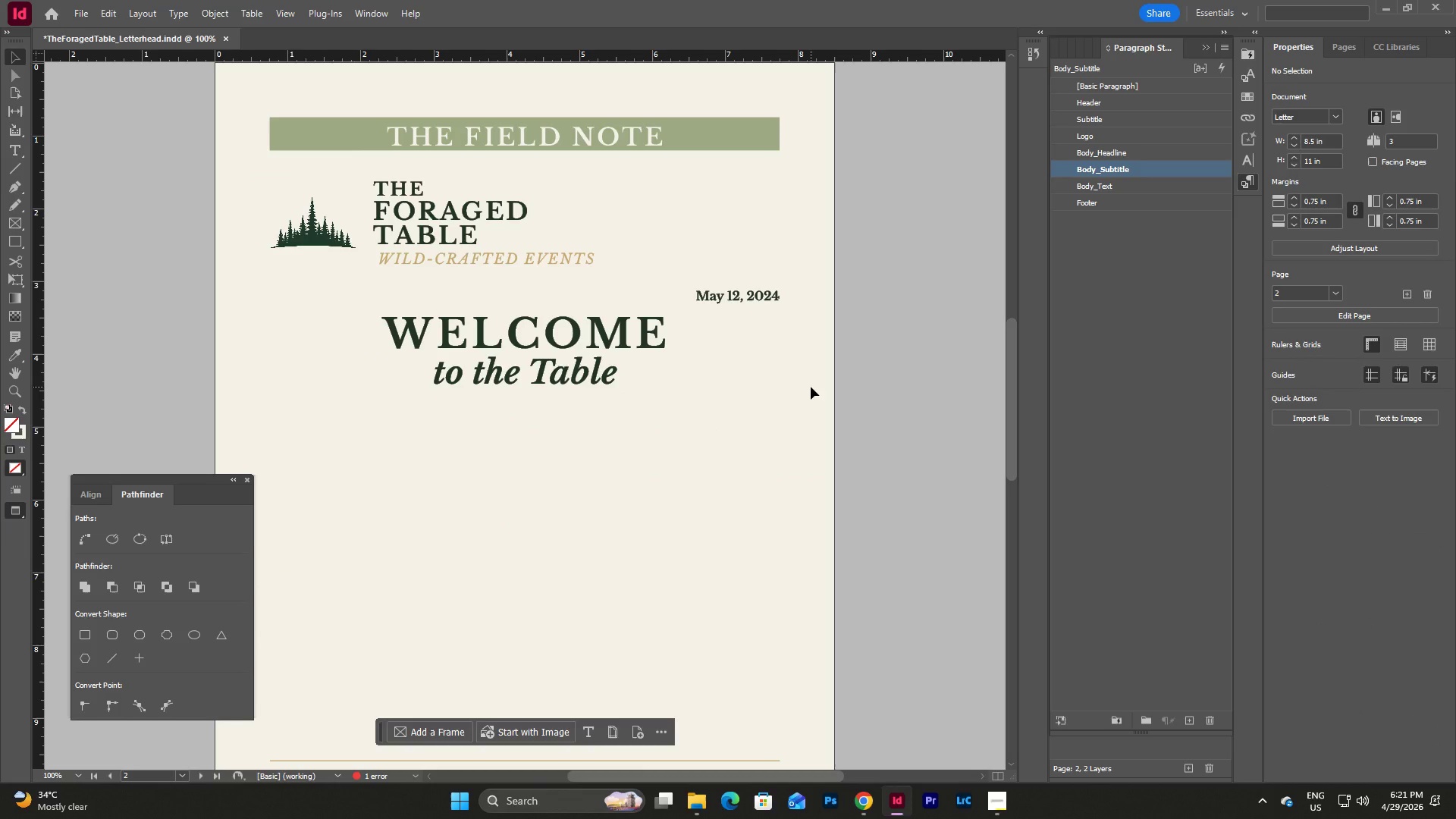 
key(W)
 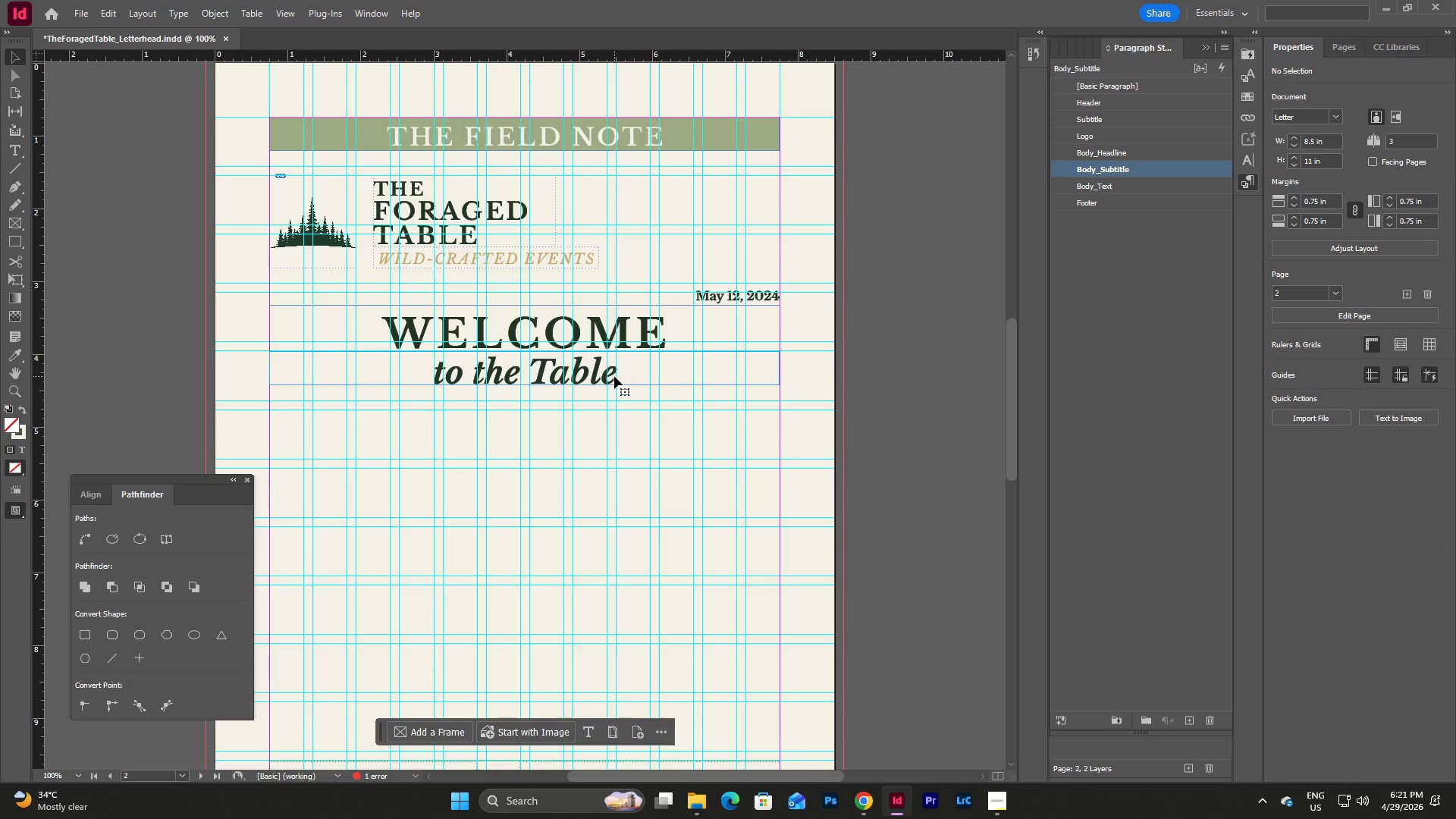 
double_click([614, 376])
 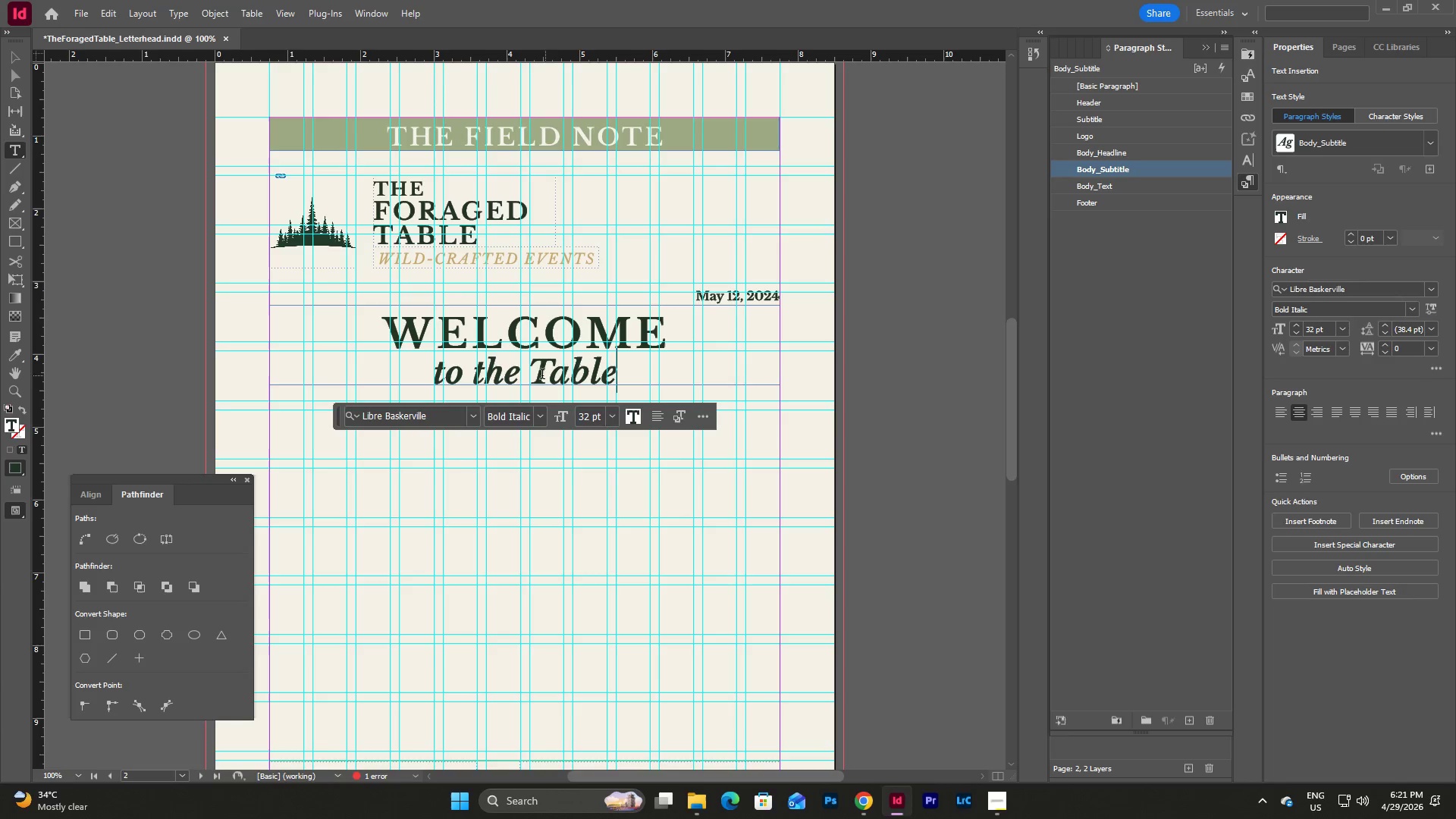 
left_click_drag(start_coordinate=[539, 374], to_coordinate=[655, 384])
 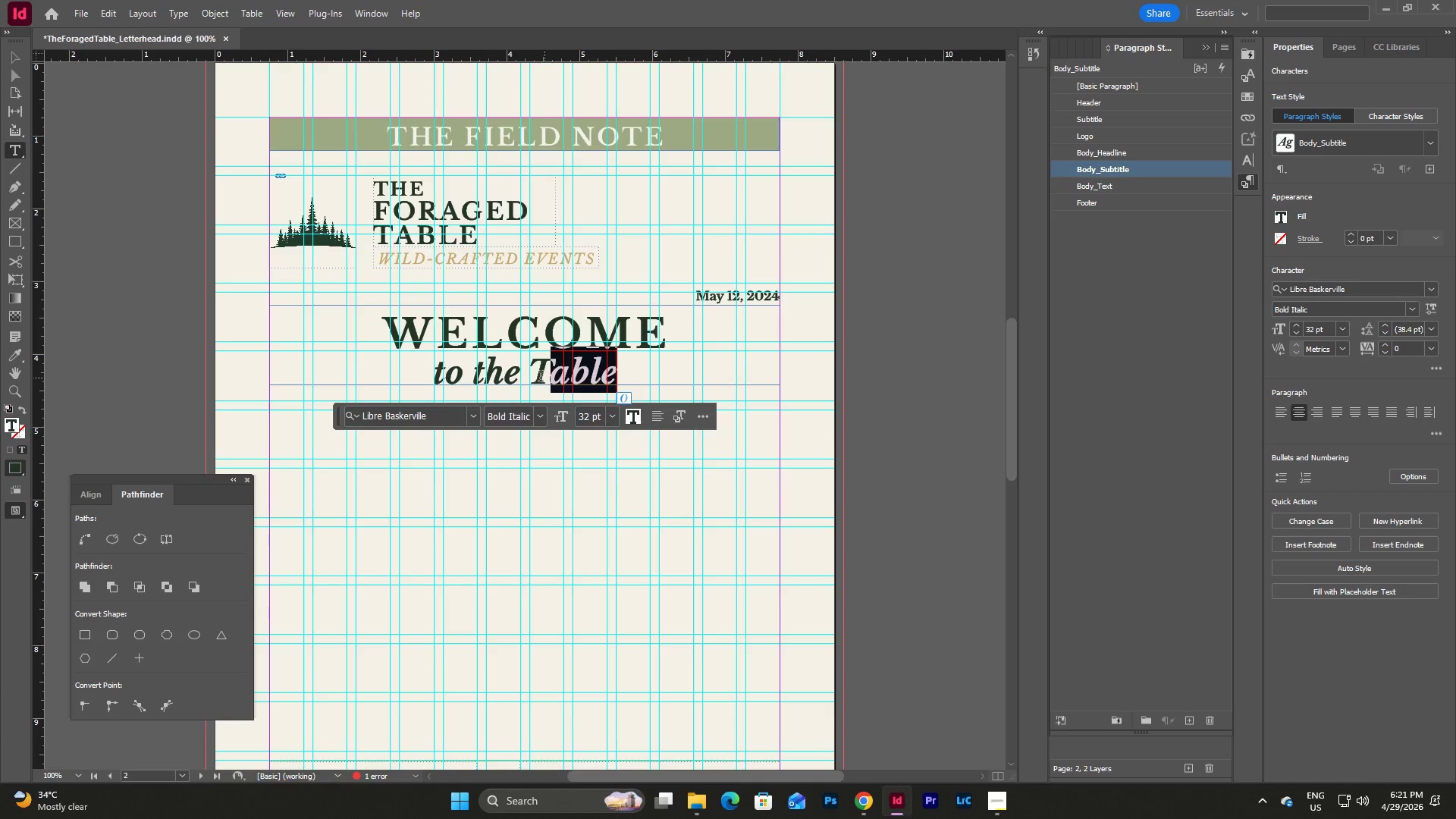 
left_click_drag(start_coordinate=[541, 378], to_coordinate=[619, 376])
 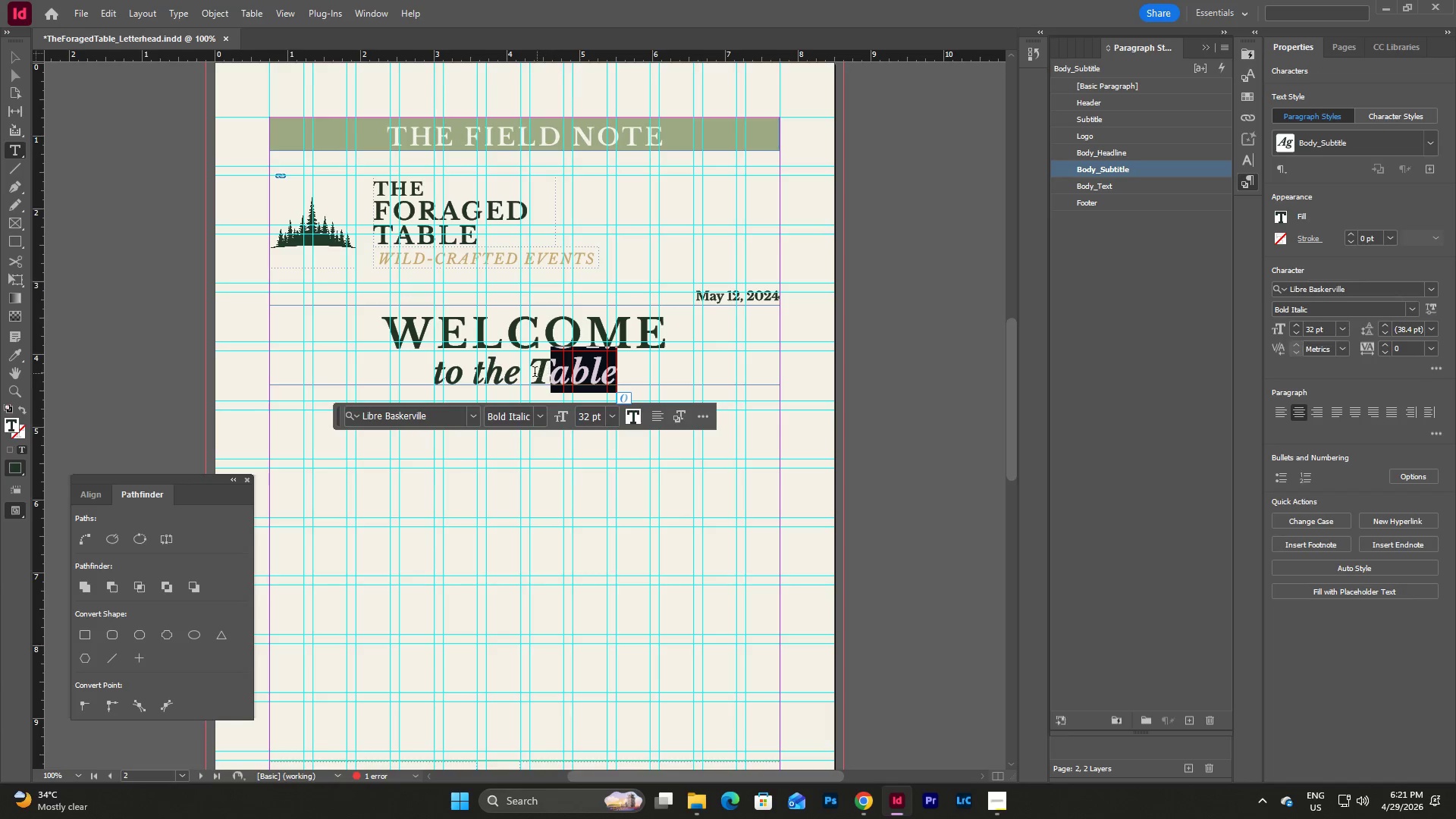 
left_click_drag(start_coordinate=[533, 373], to_coordinate=[689, 379])
 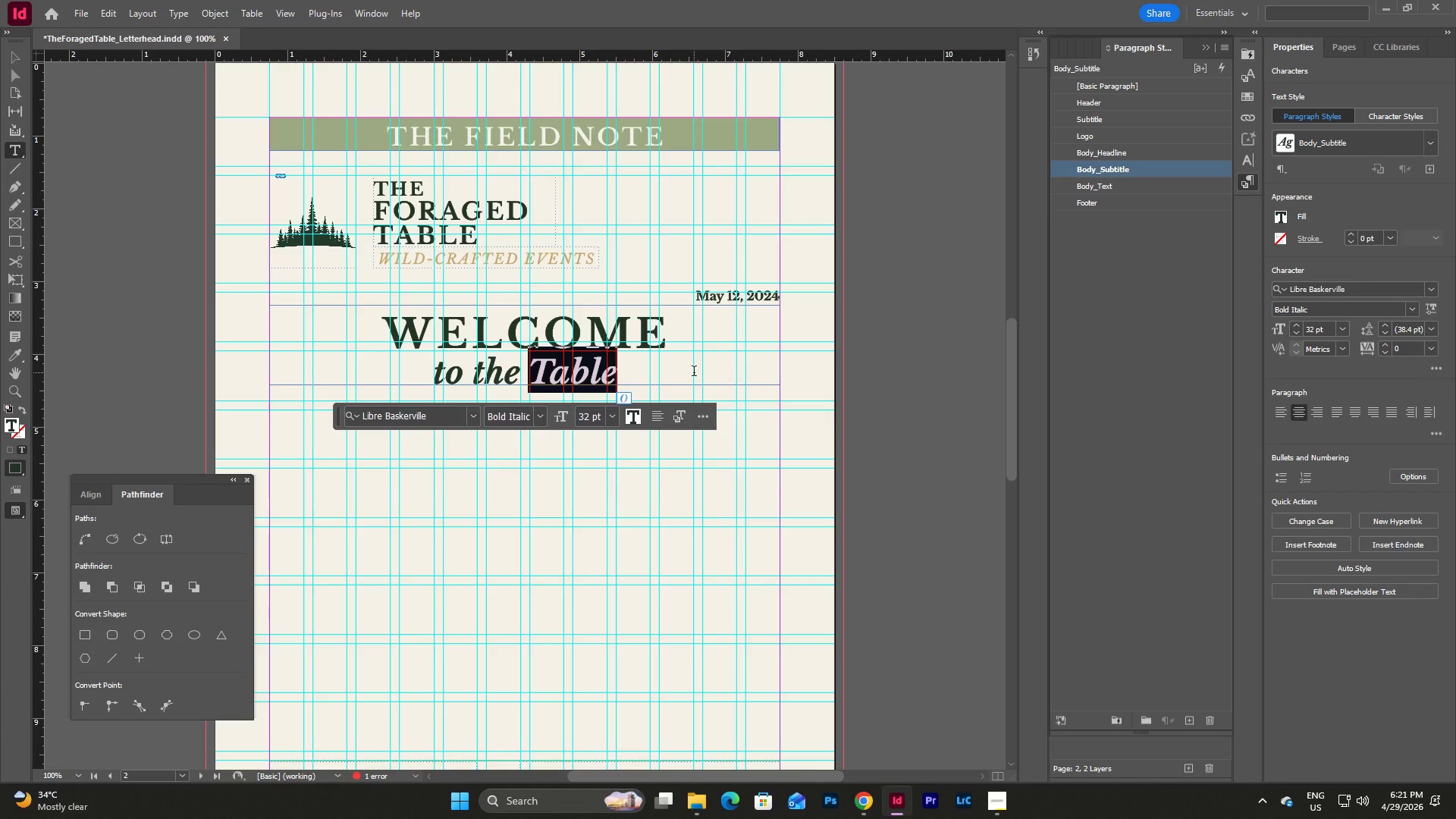 
type(table!)
 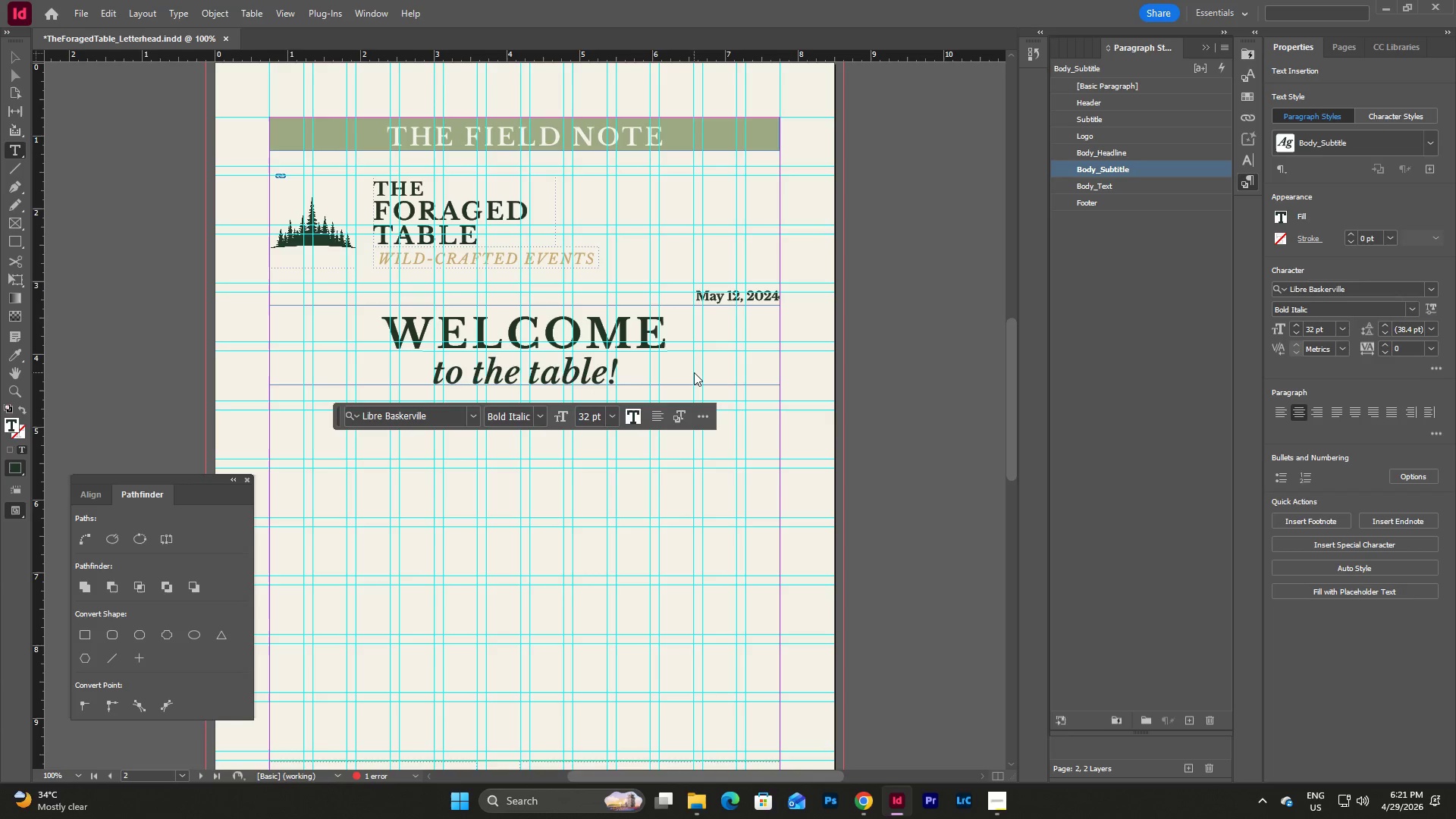 
key(Escape)
 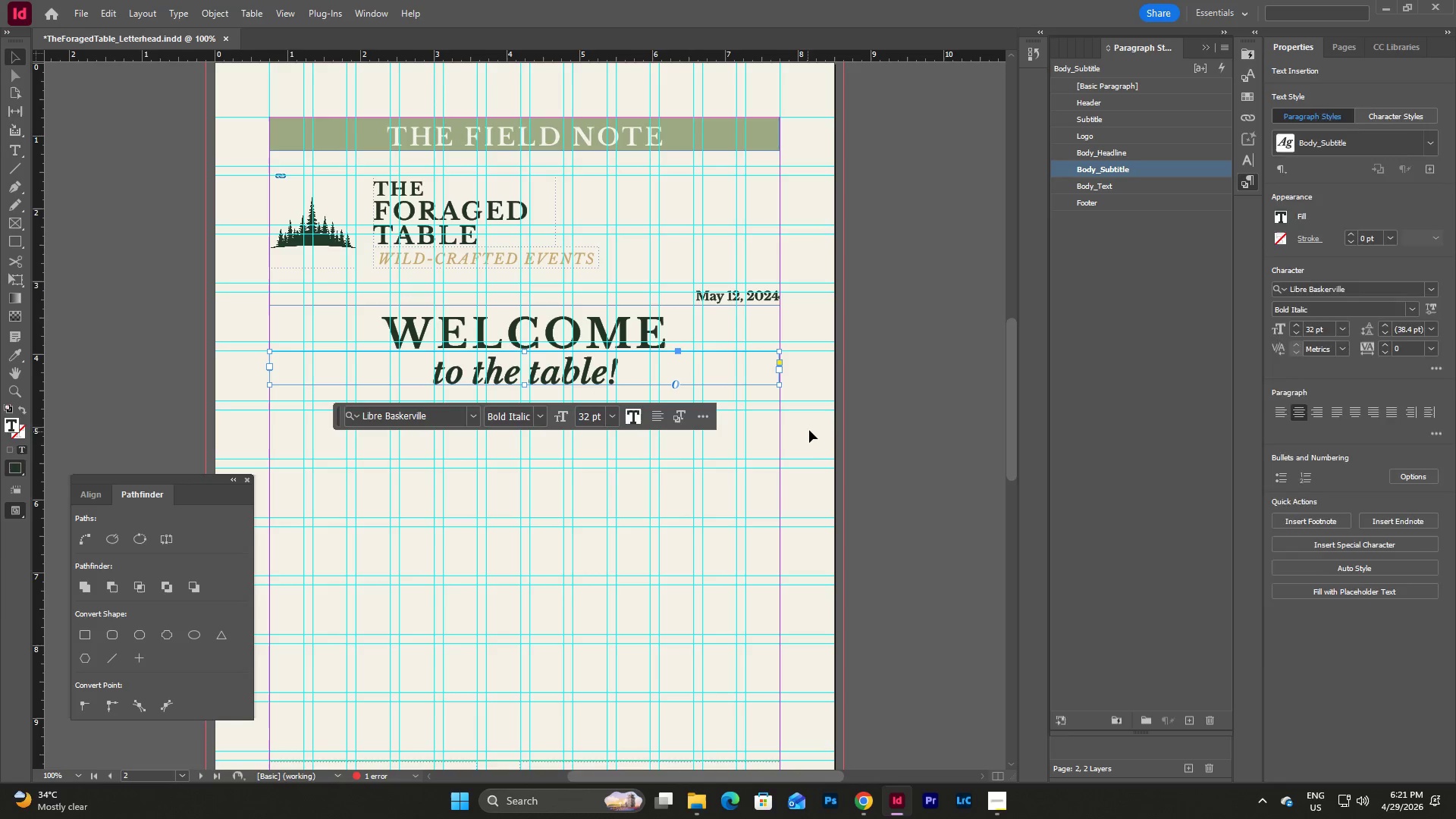 
key(Escape)
 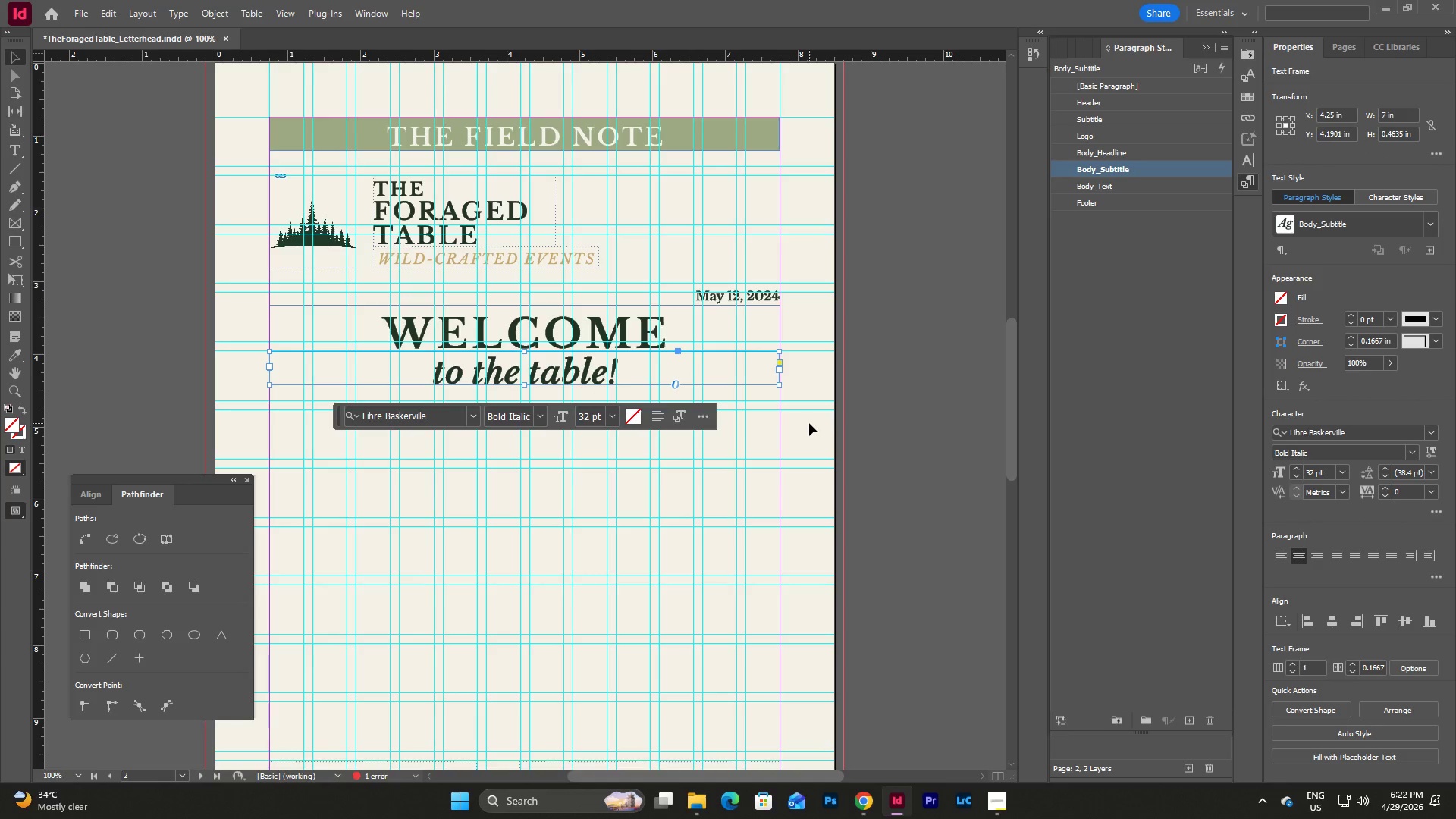 
left_click([809, 423])
 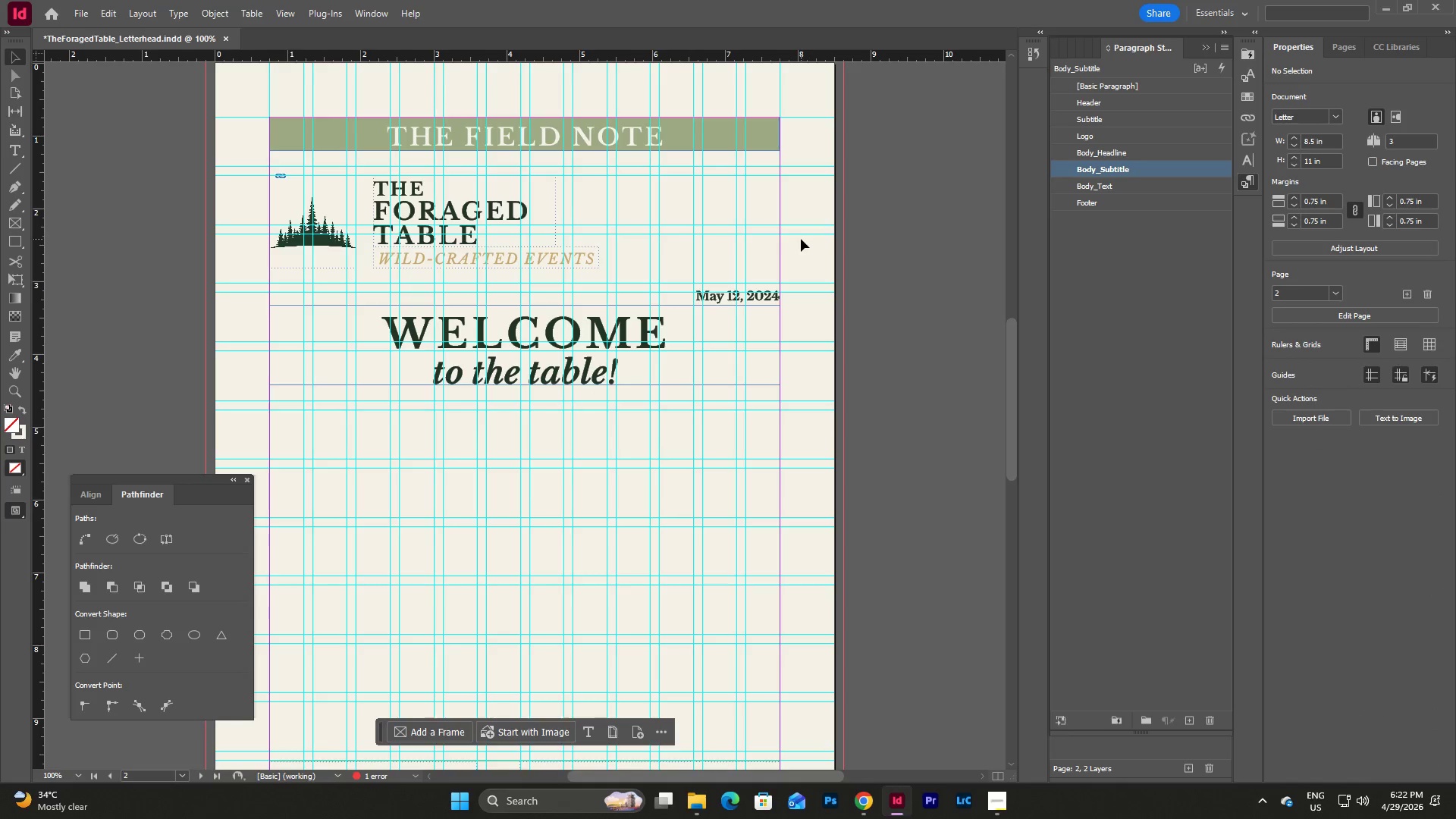 
left_click([805, 371])
 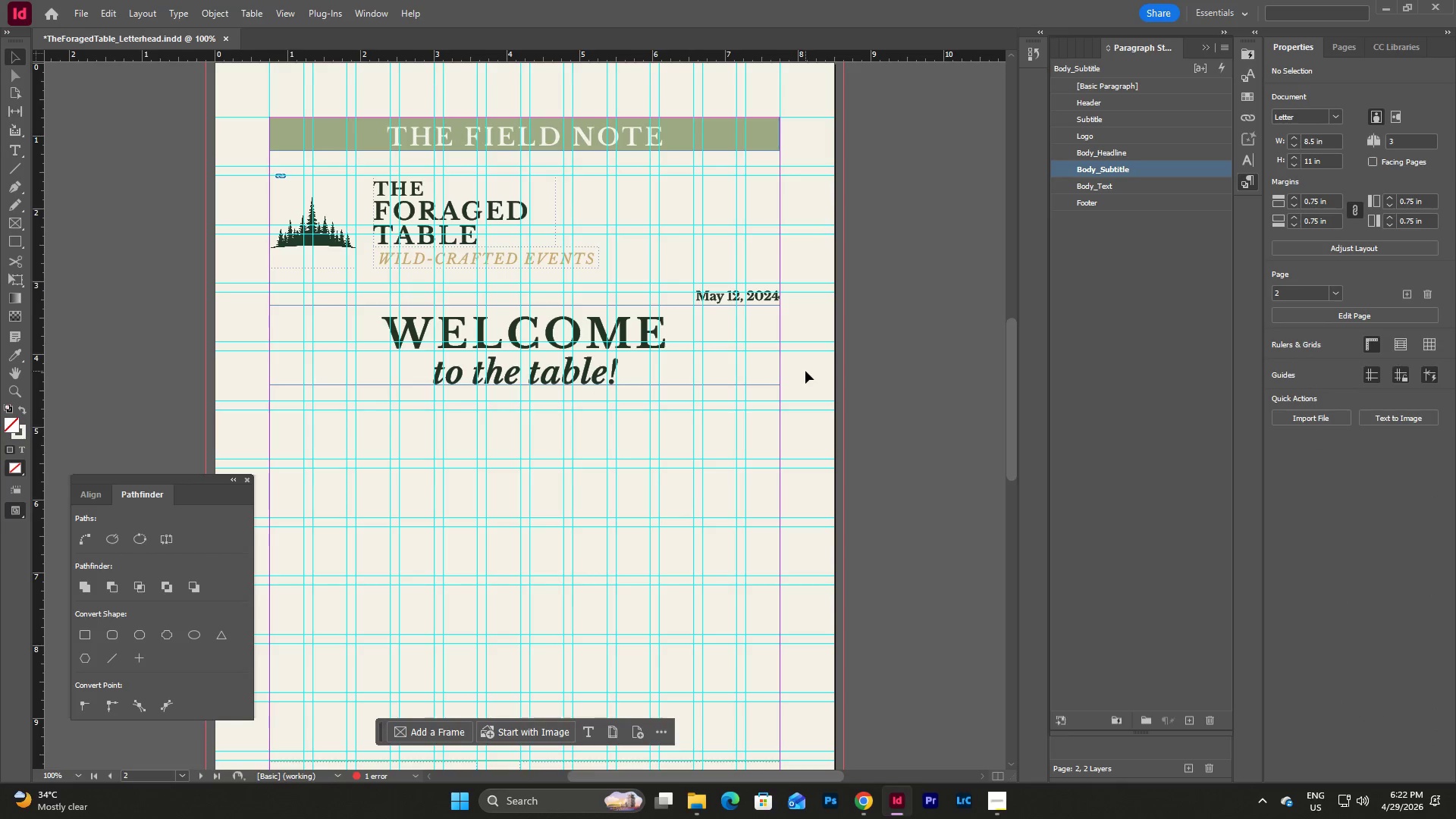 
key(W)
 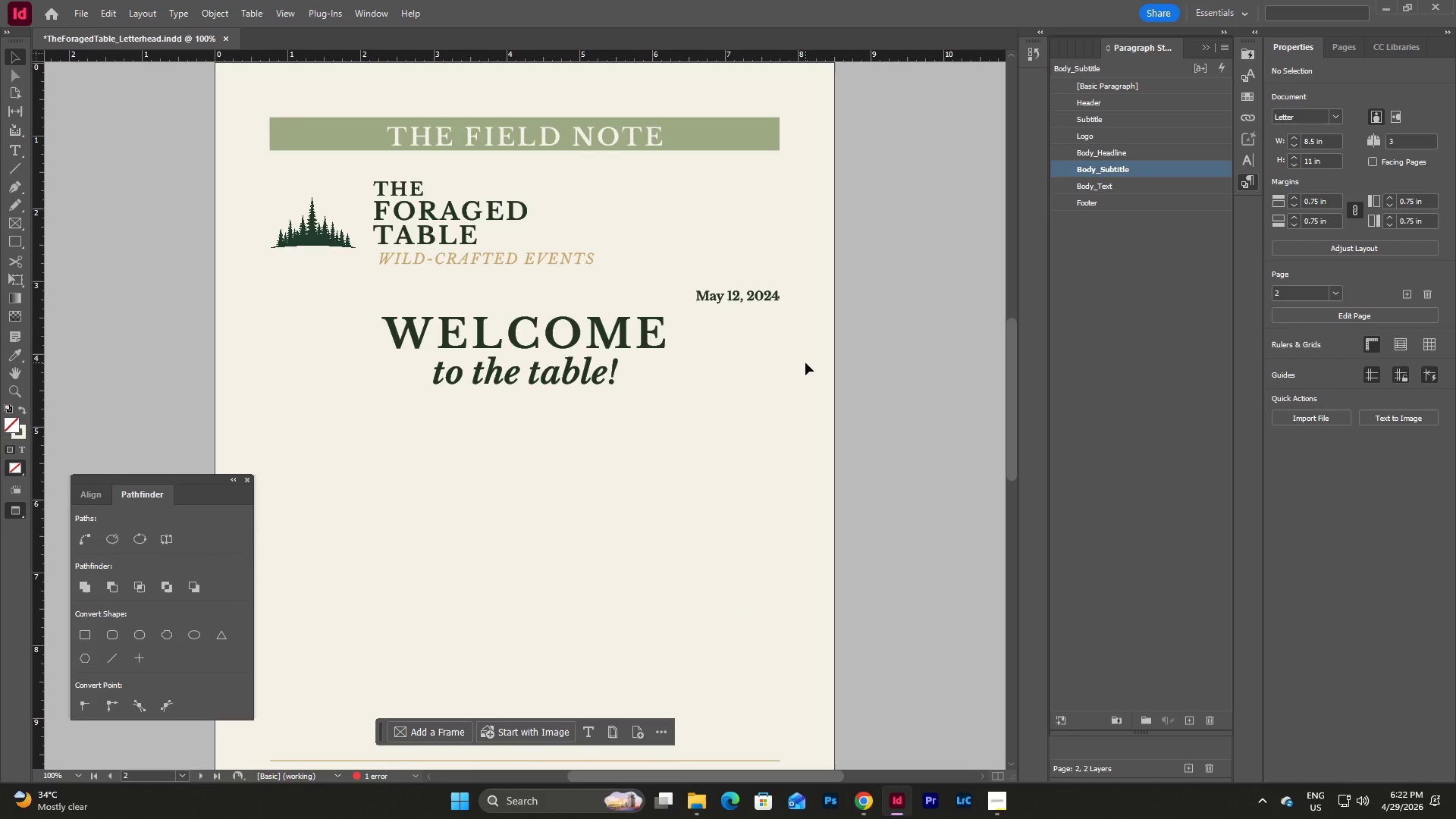 
scroll: coordinate [799, 384], scroll_direction: down, amount: 2.0
 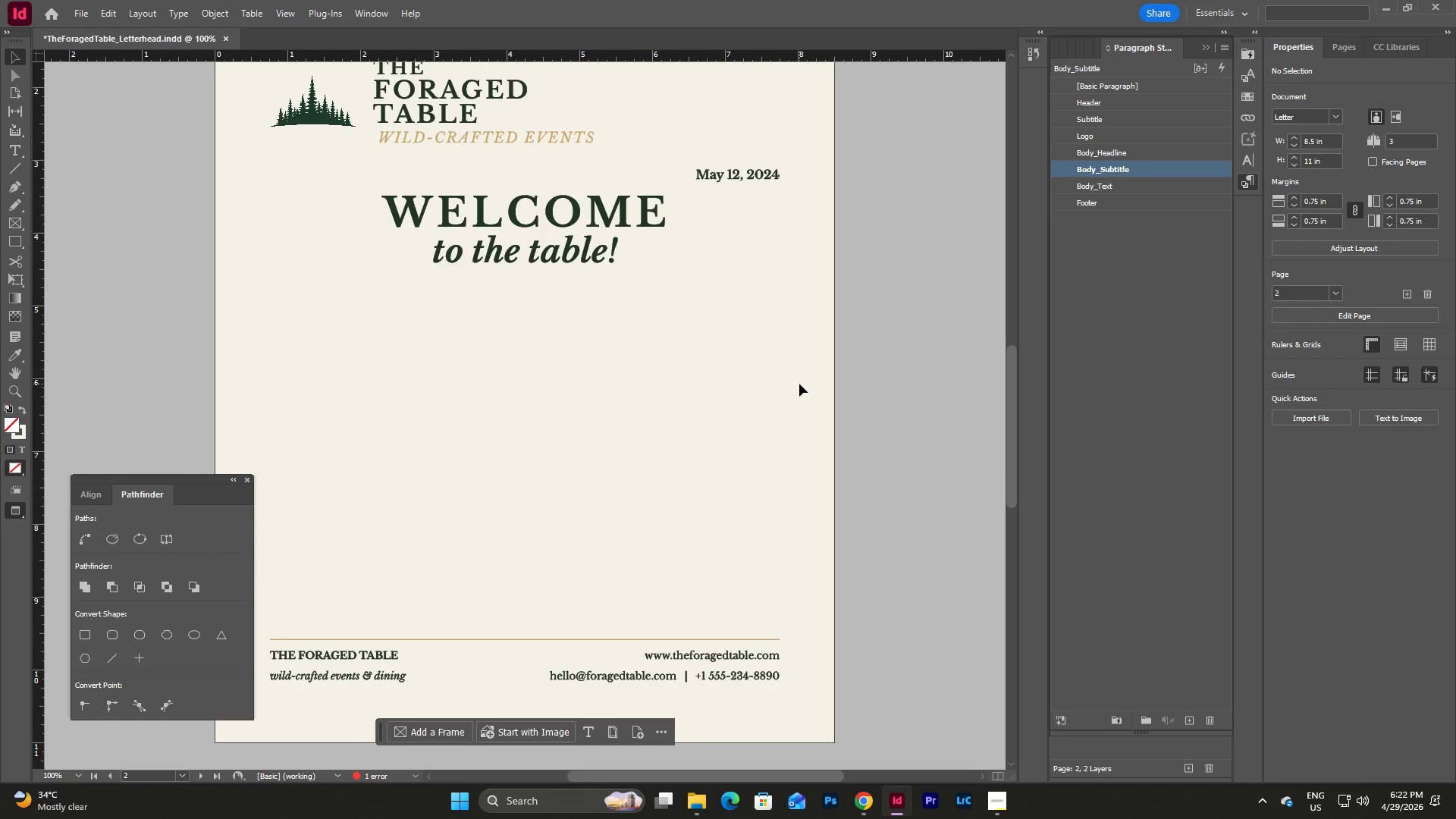 
key(W)
 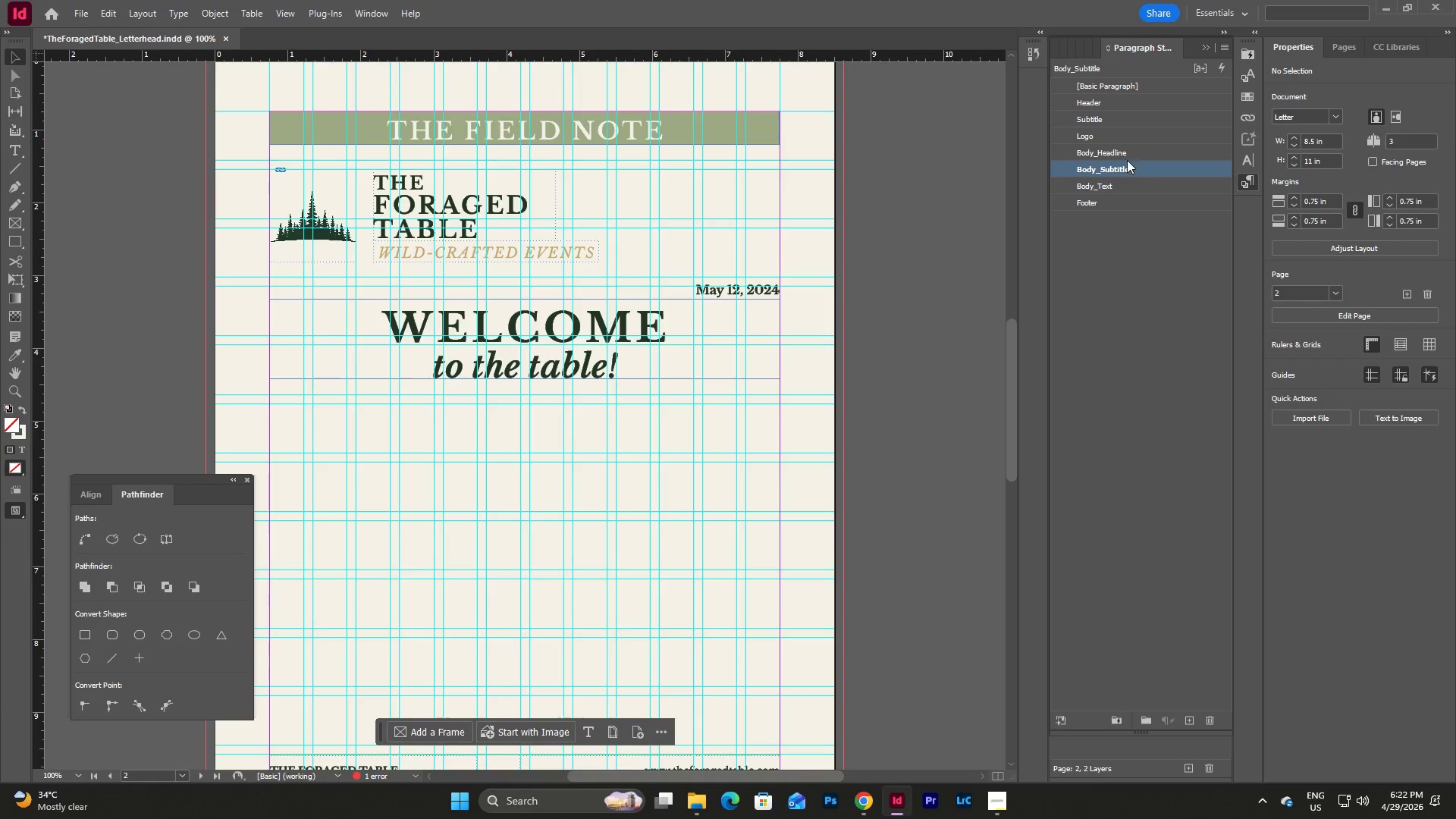 
scroll: coordinate [800, 384], scroll_direction: up, amount: 2.0
 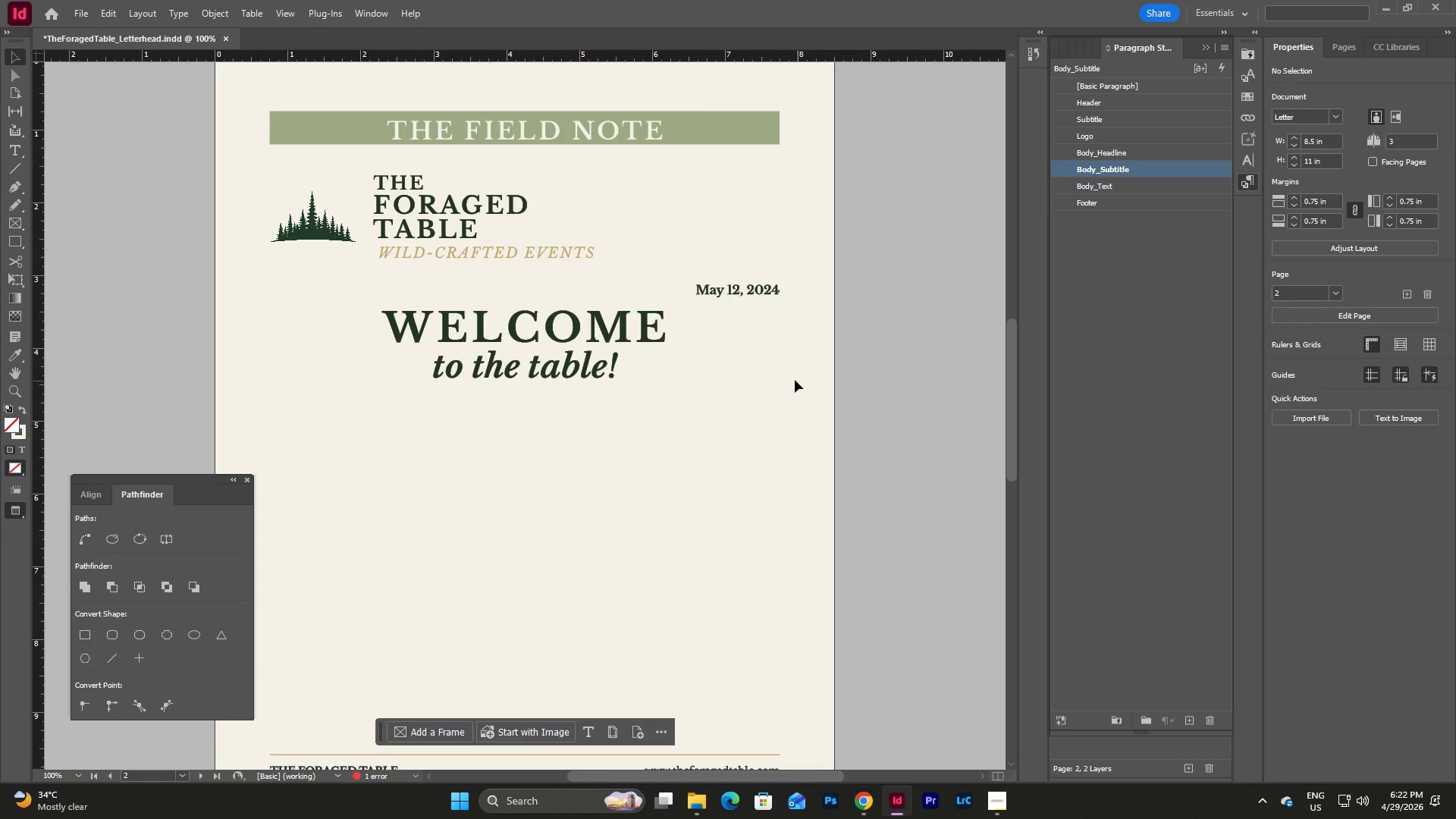 
double_click([1129, 157])
 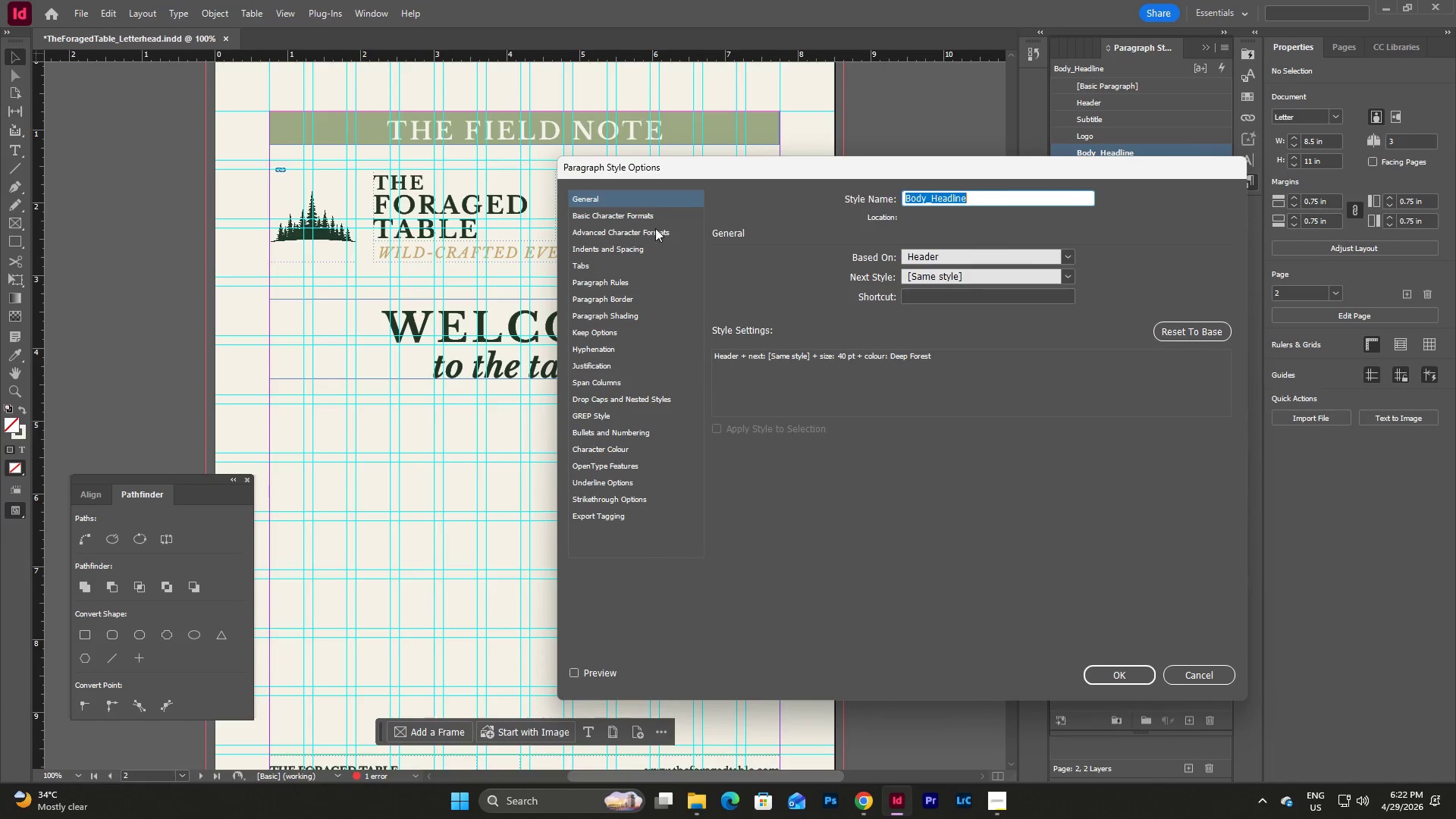 
left_click([604, 213])
 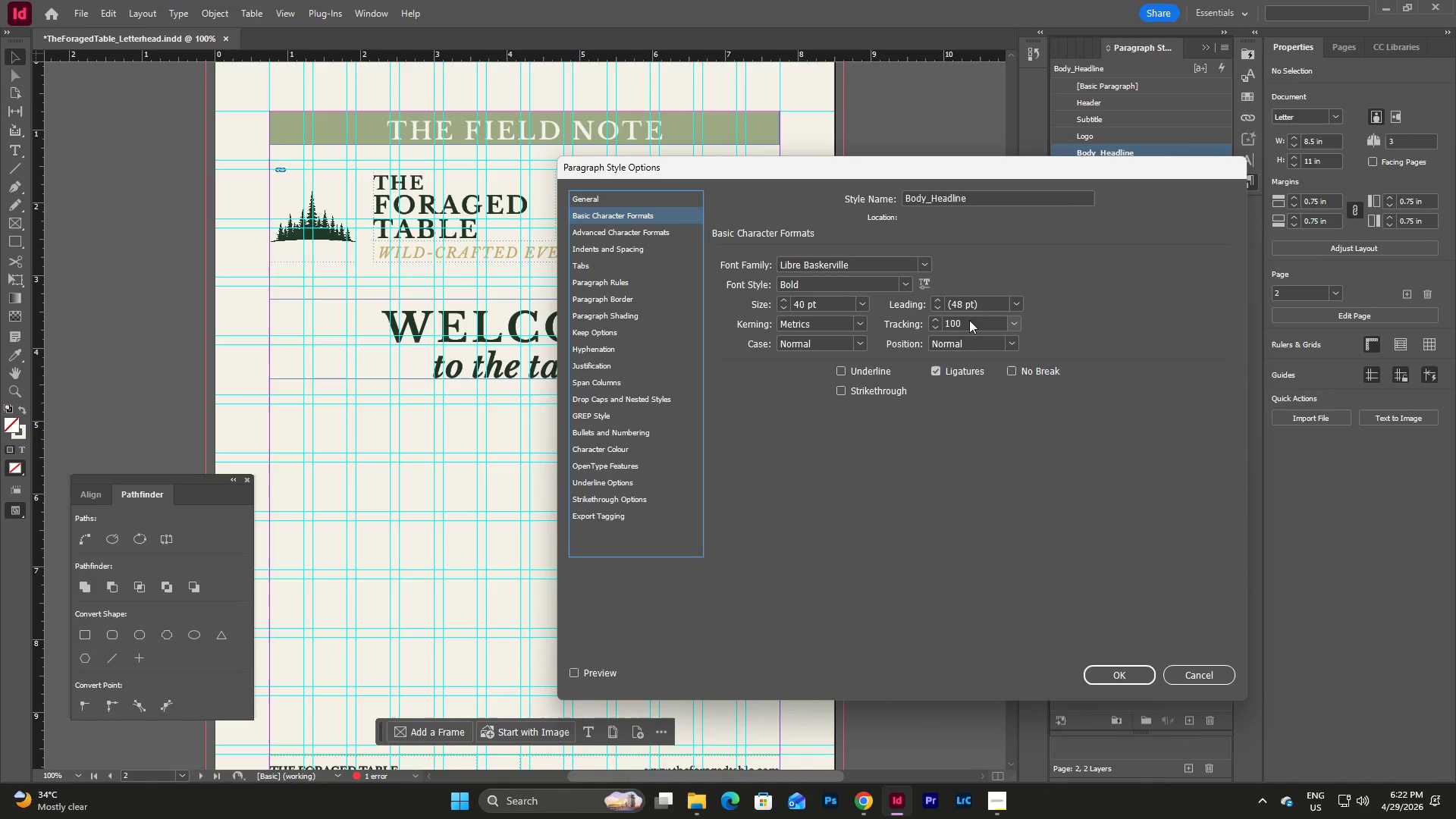 
left_click([1015, 322])
 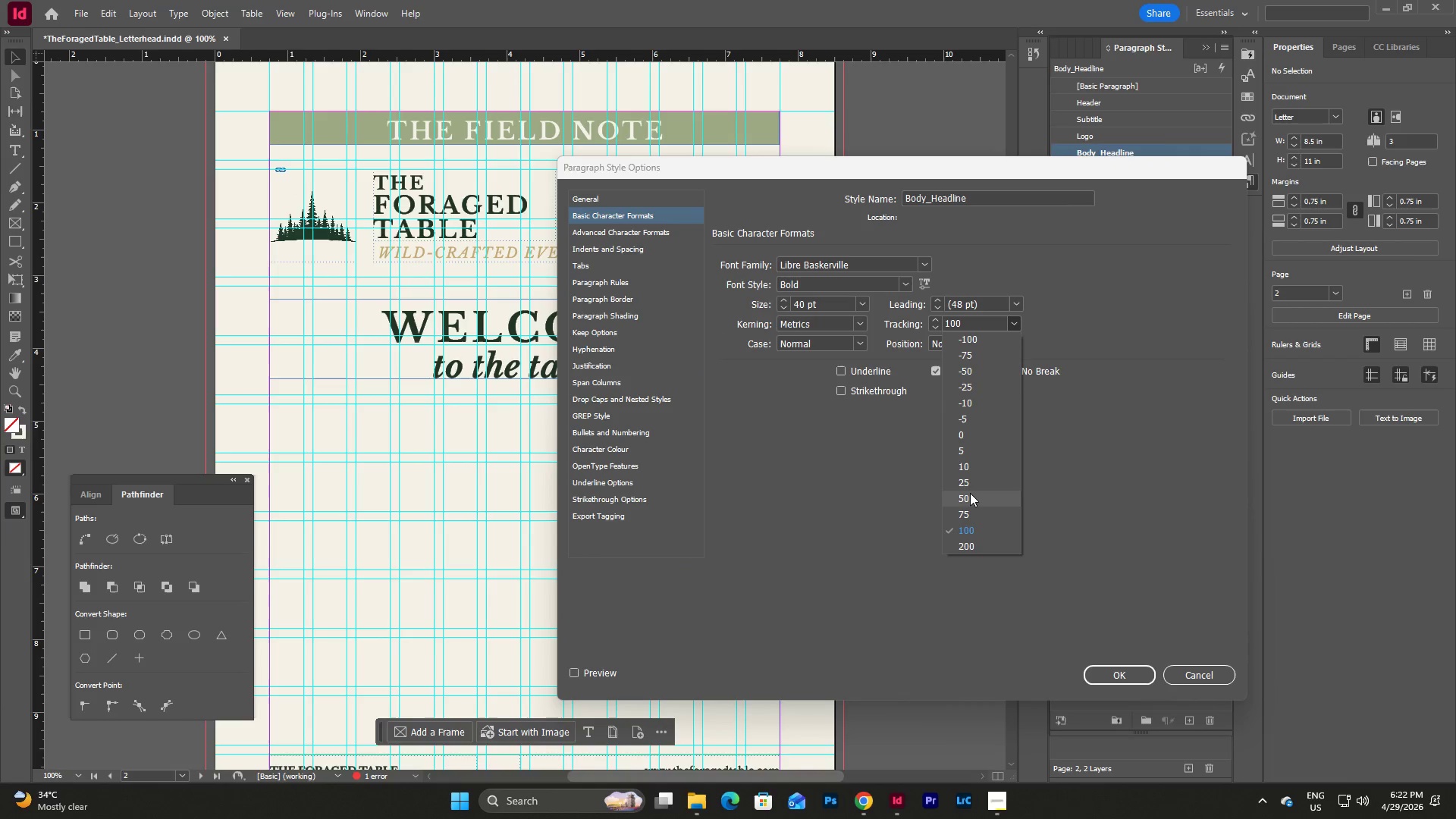 
left_click([970, 493])
 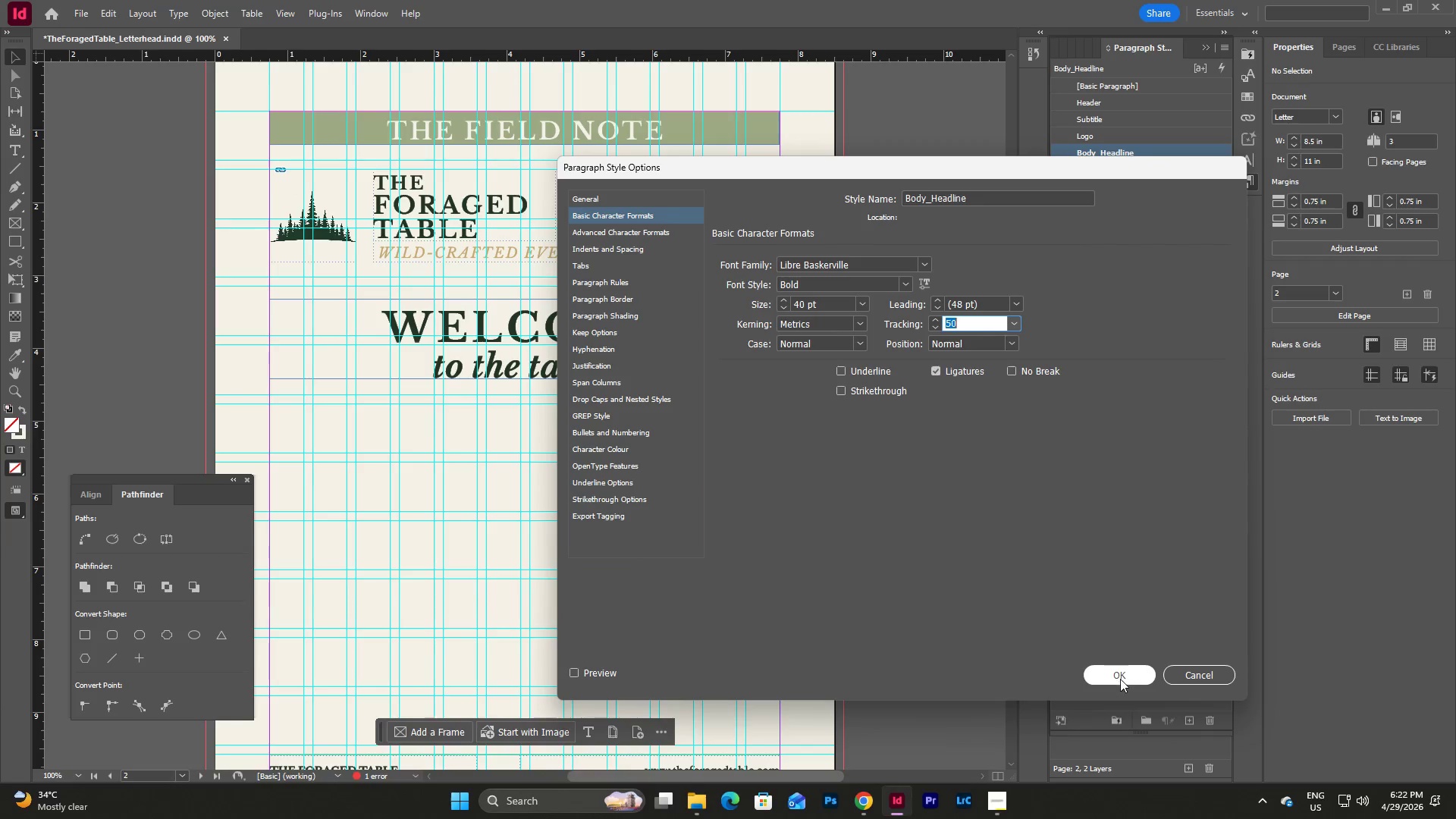 
left_click([1119, 680])
 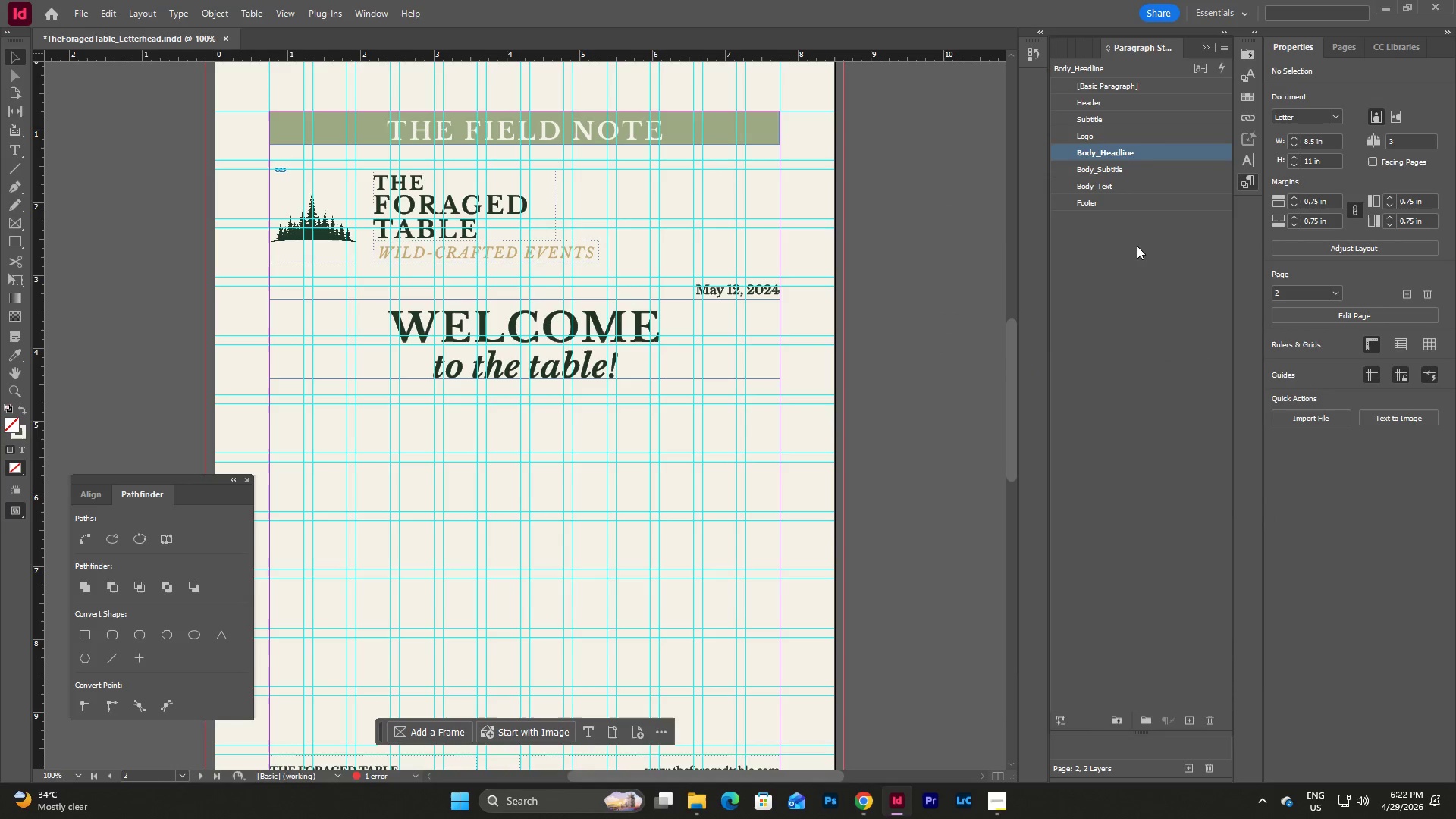 
double_click([1146, 149])
 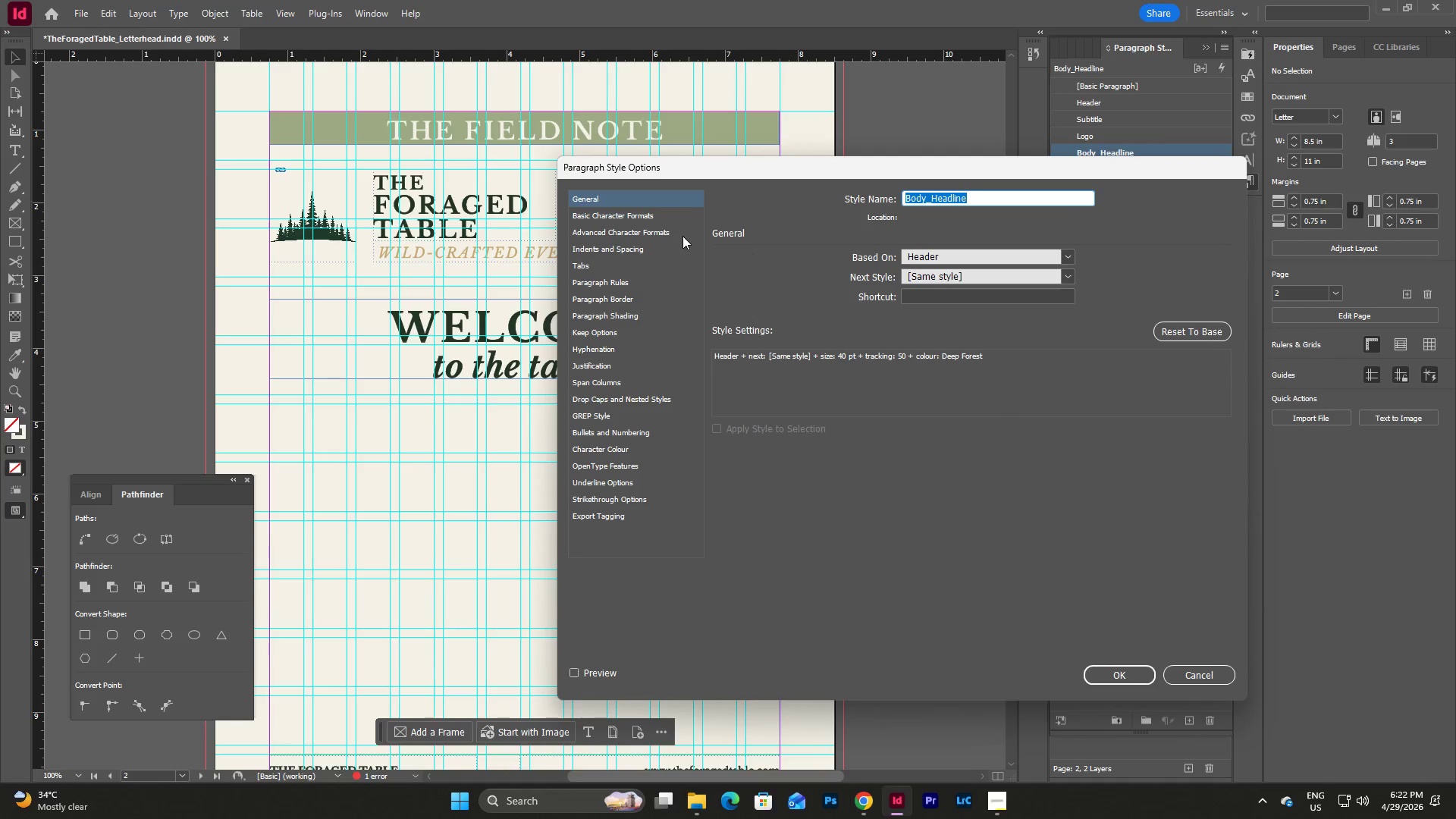 
left_click([646, 215])
 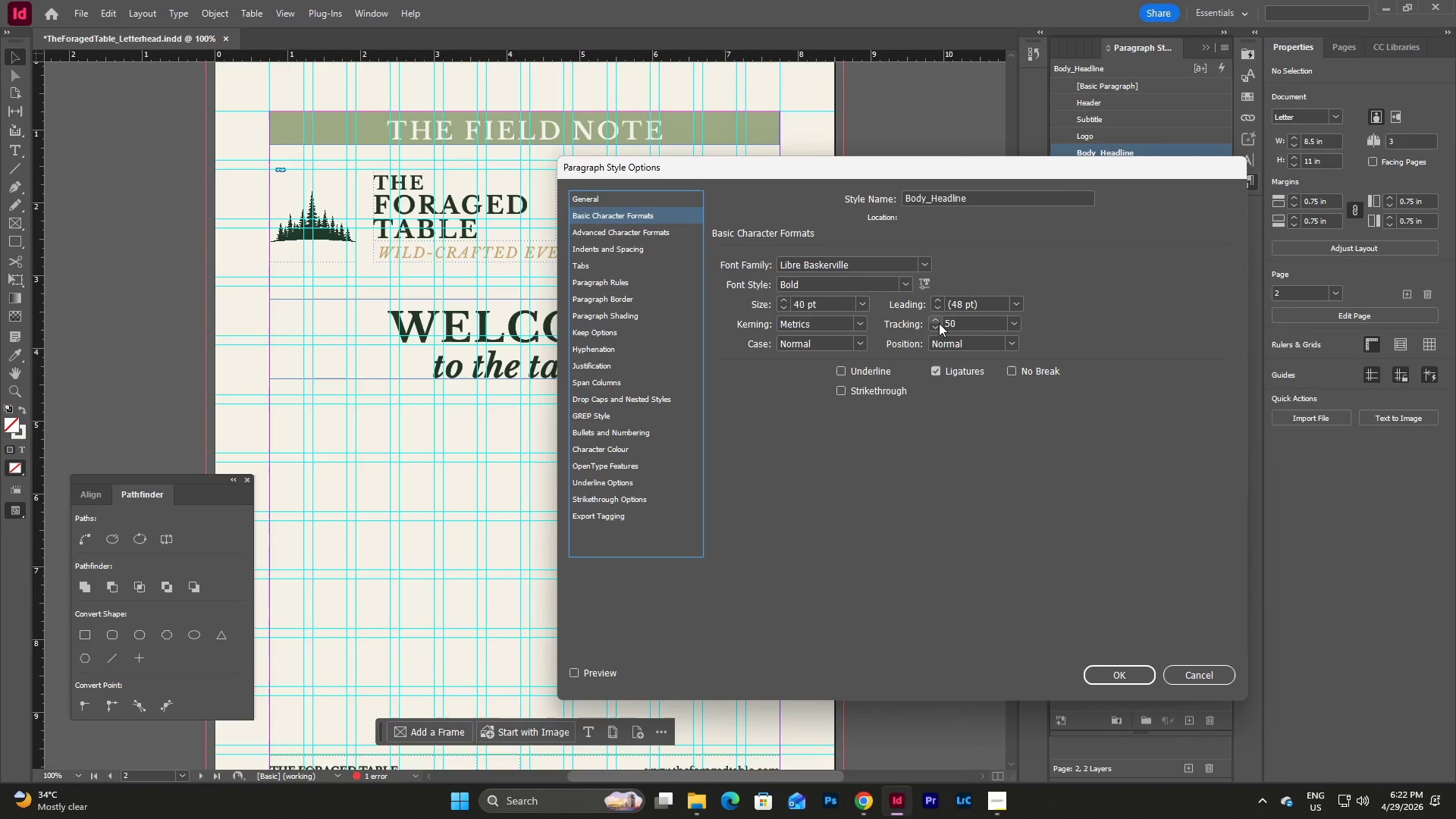 
double_click([996, 326])
 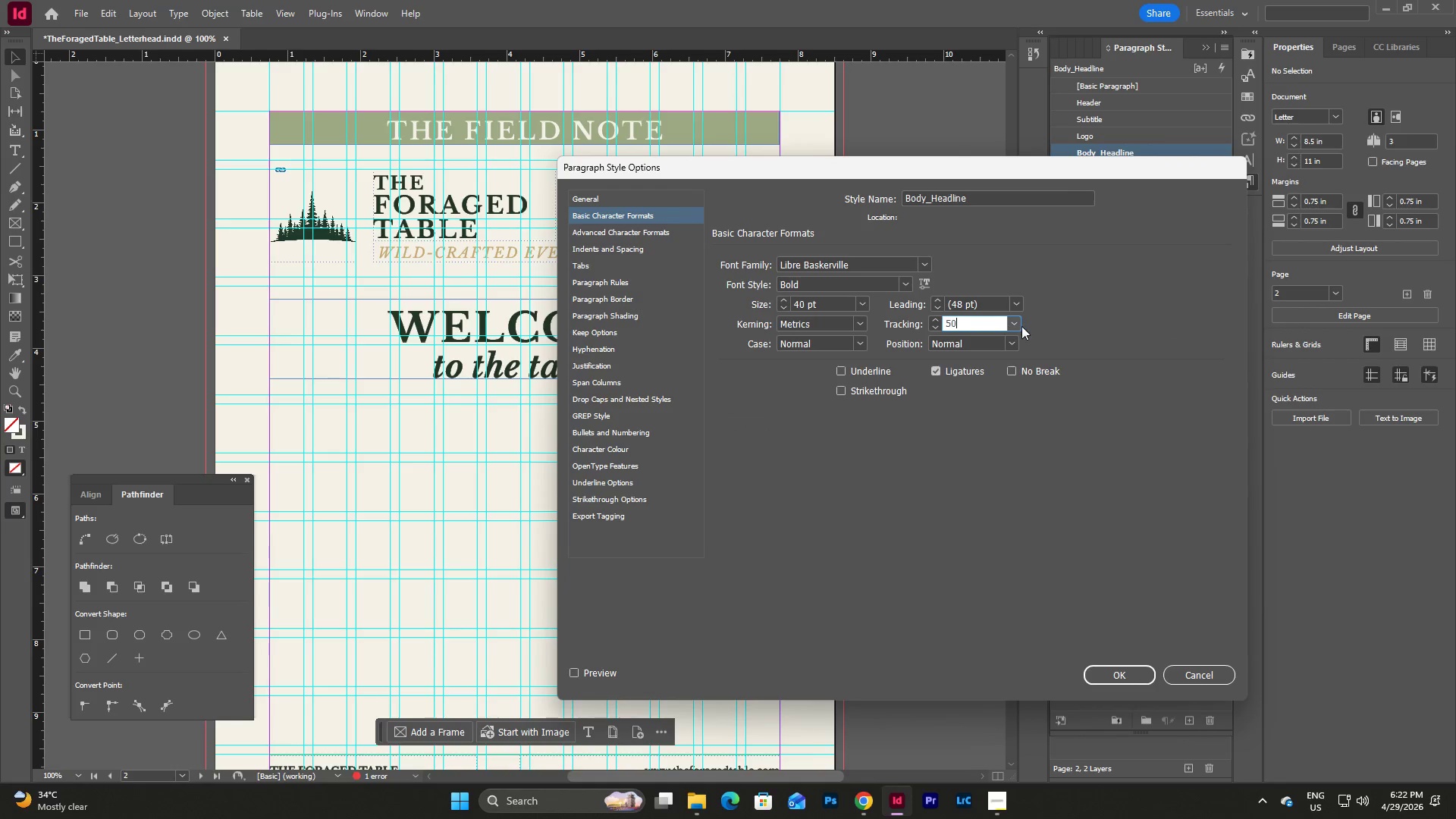 
triple_click([1023, 326])
 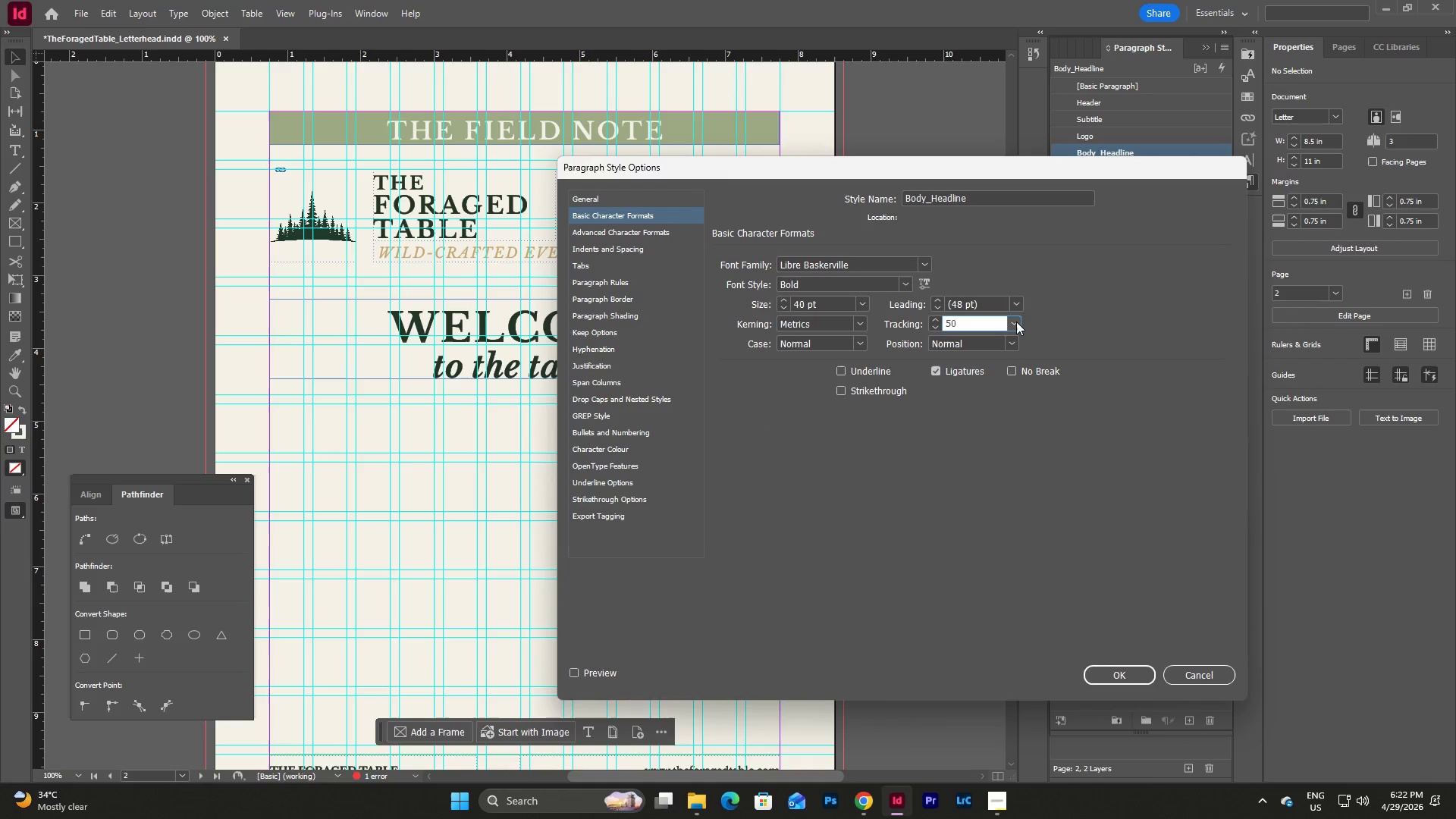 
triple_click([1016, 322])
 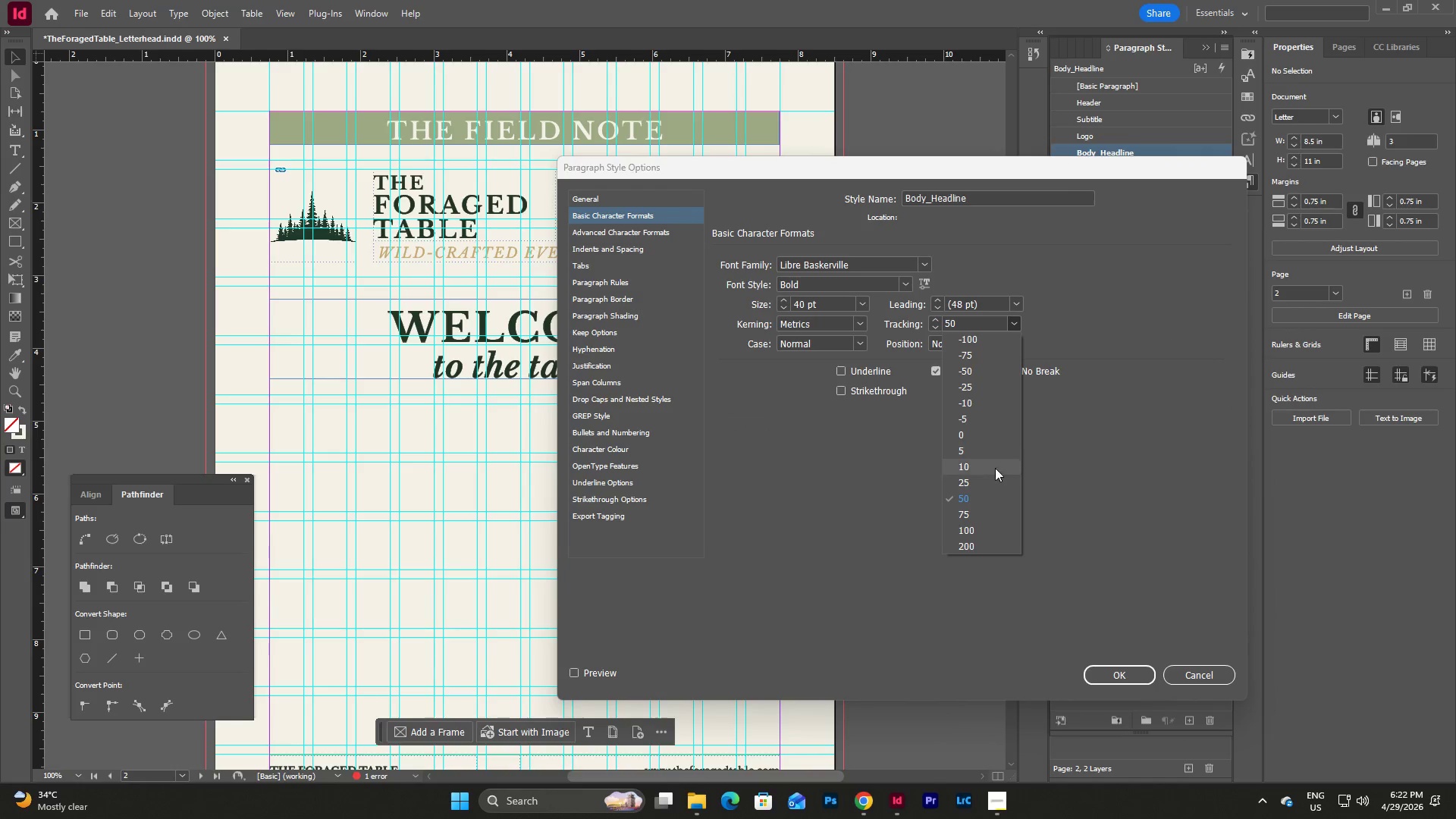 
left_click([986, 481])
 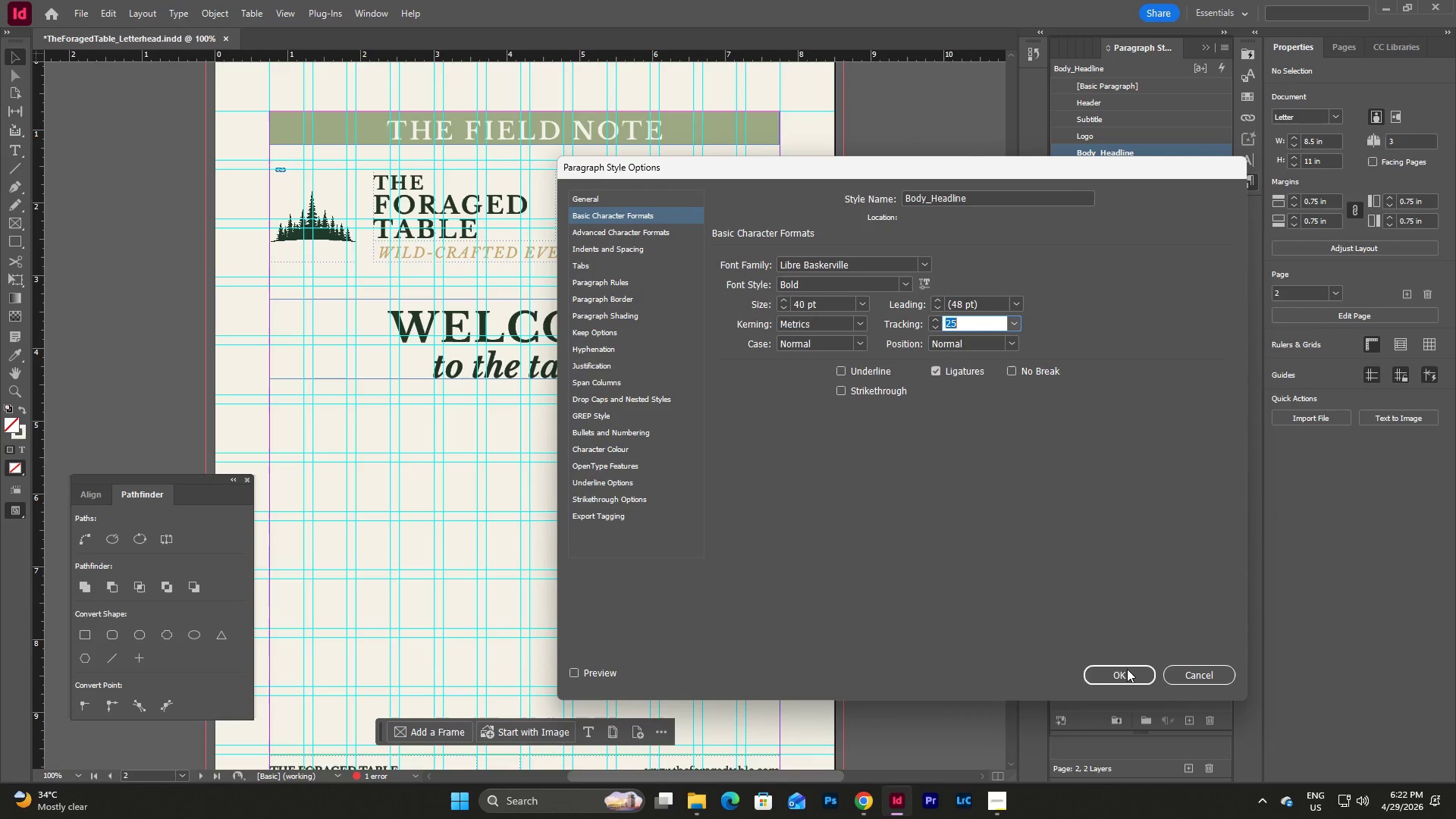 
left_click([1125, 670])
 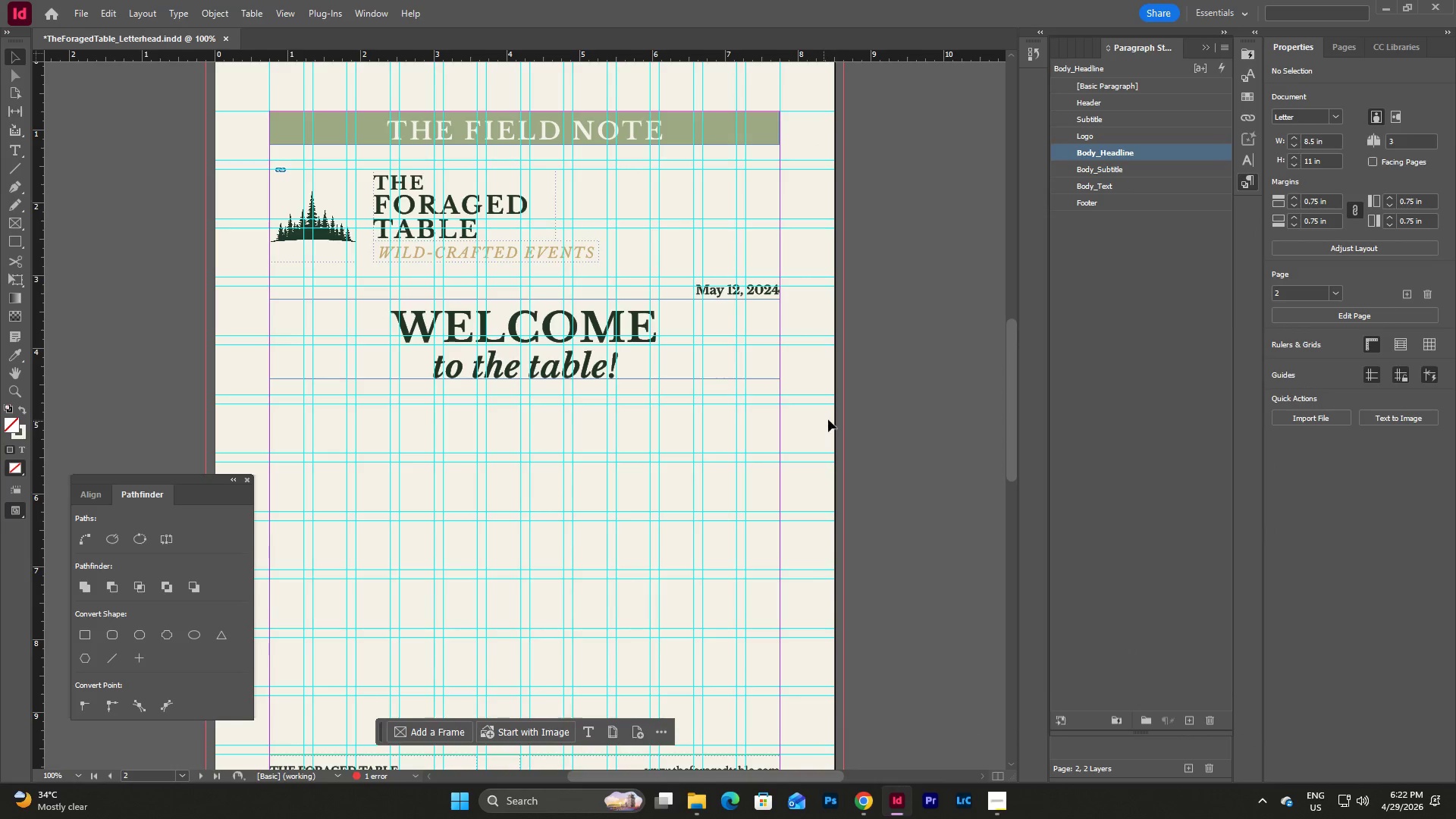 
left_click([818, 414])
 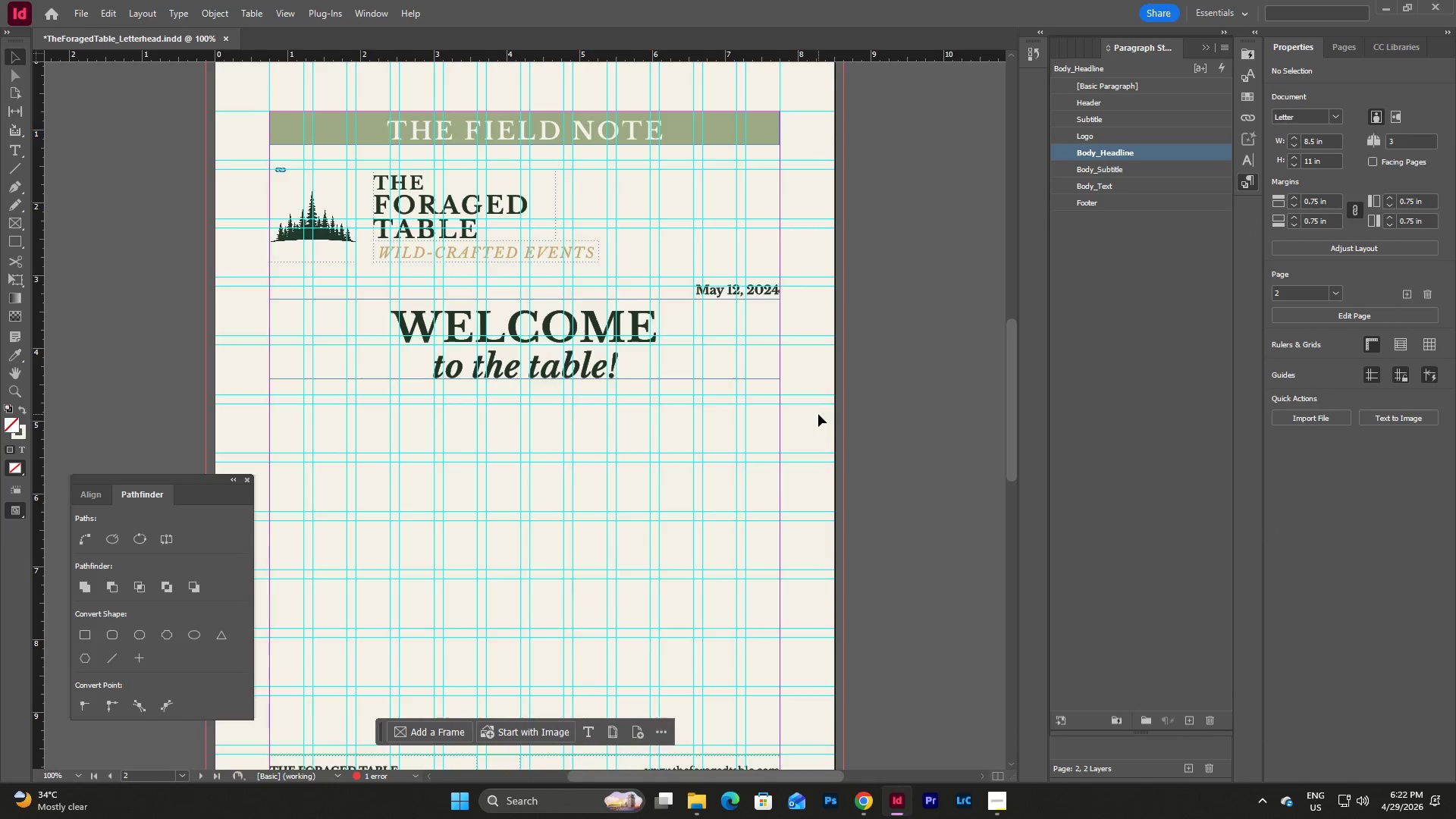 
key(W)
 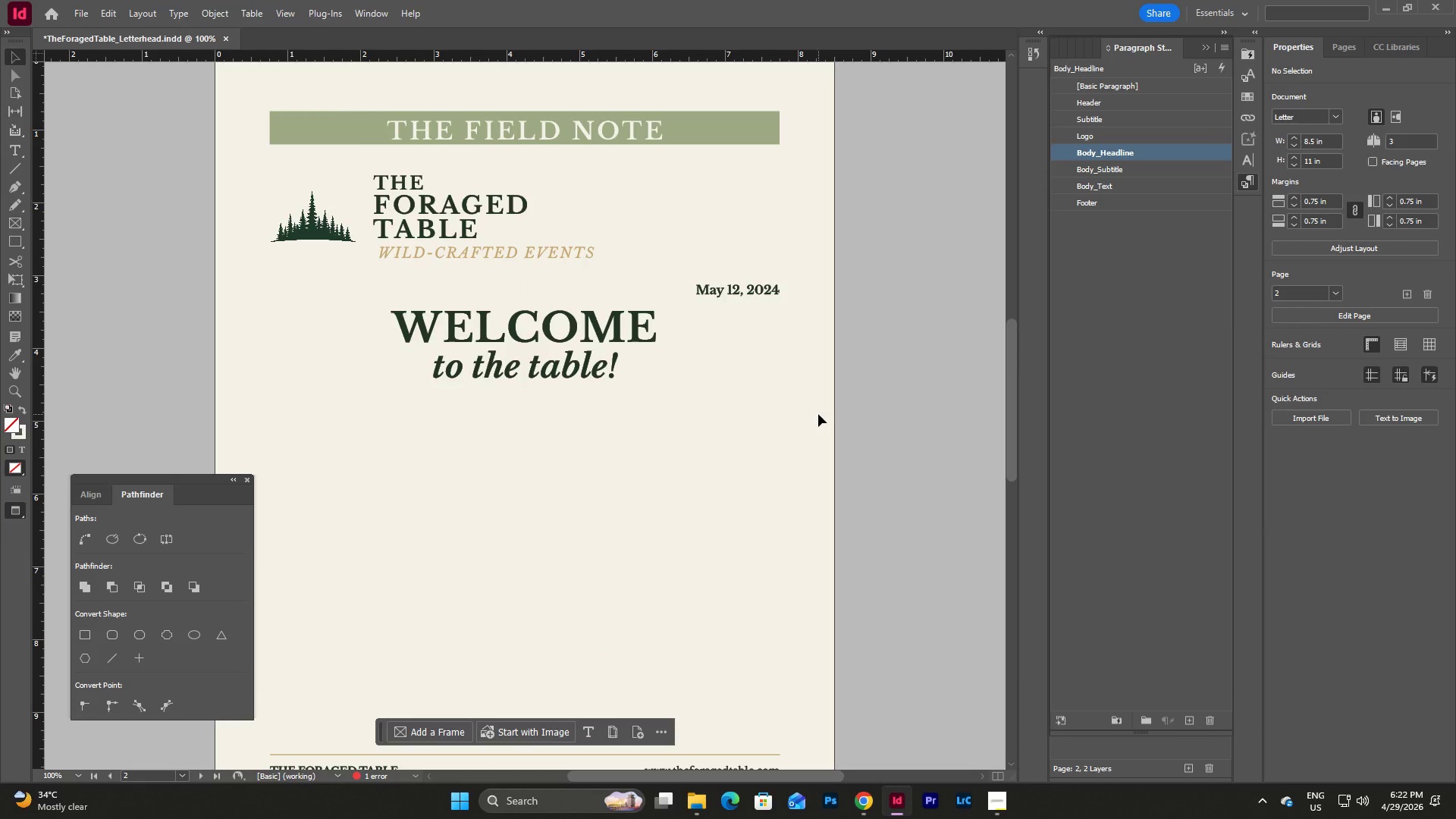 
scroll: coordinate [818, 414], scroll_direction: down, amount: 1.0
 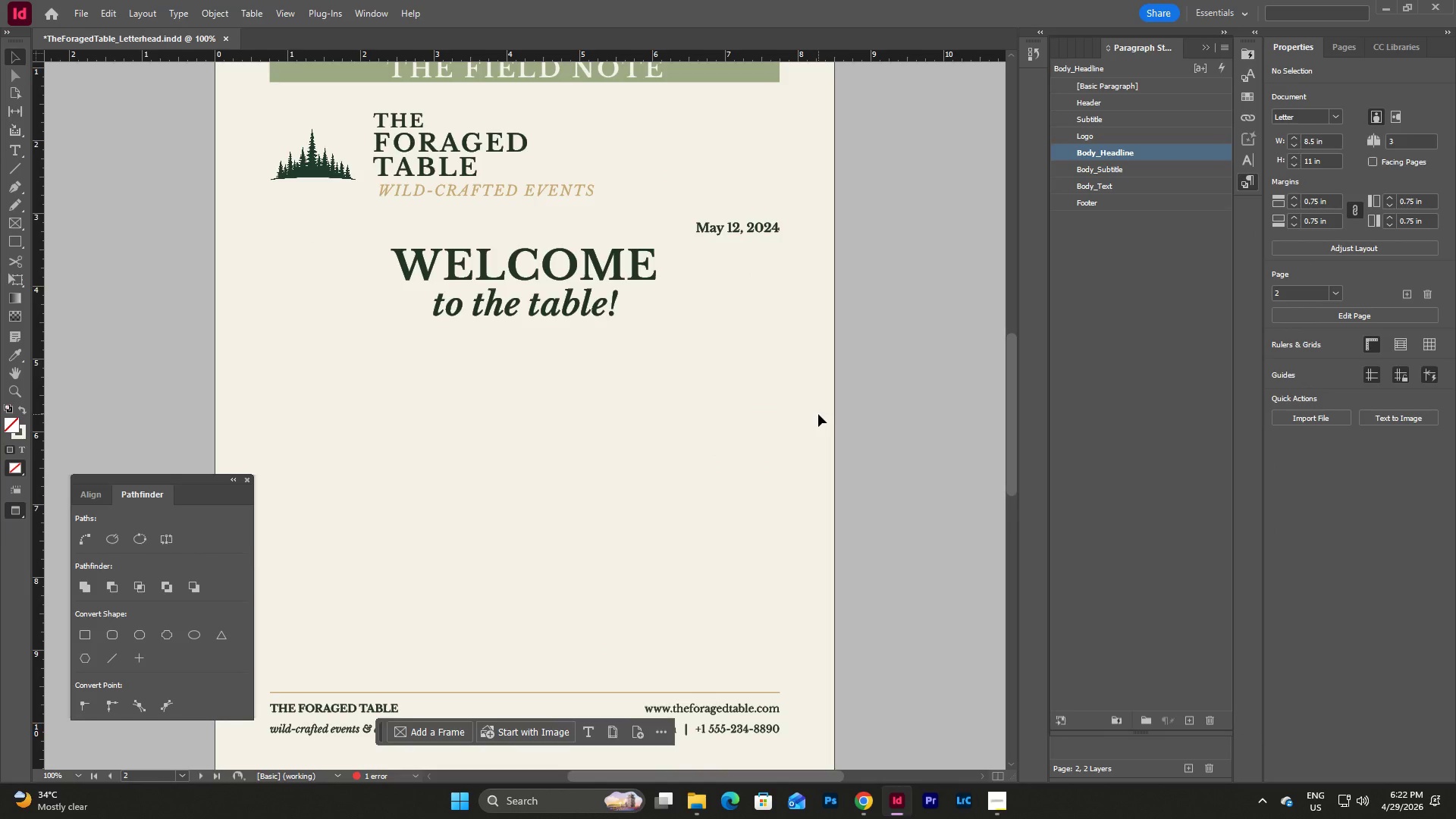 
scroll: coordinate [818, 414], scroll_direction: up, amount: 3.0
 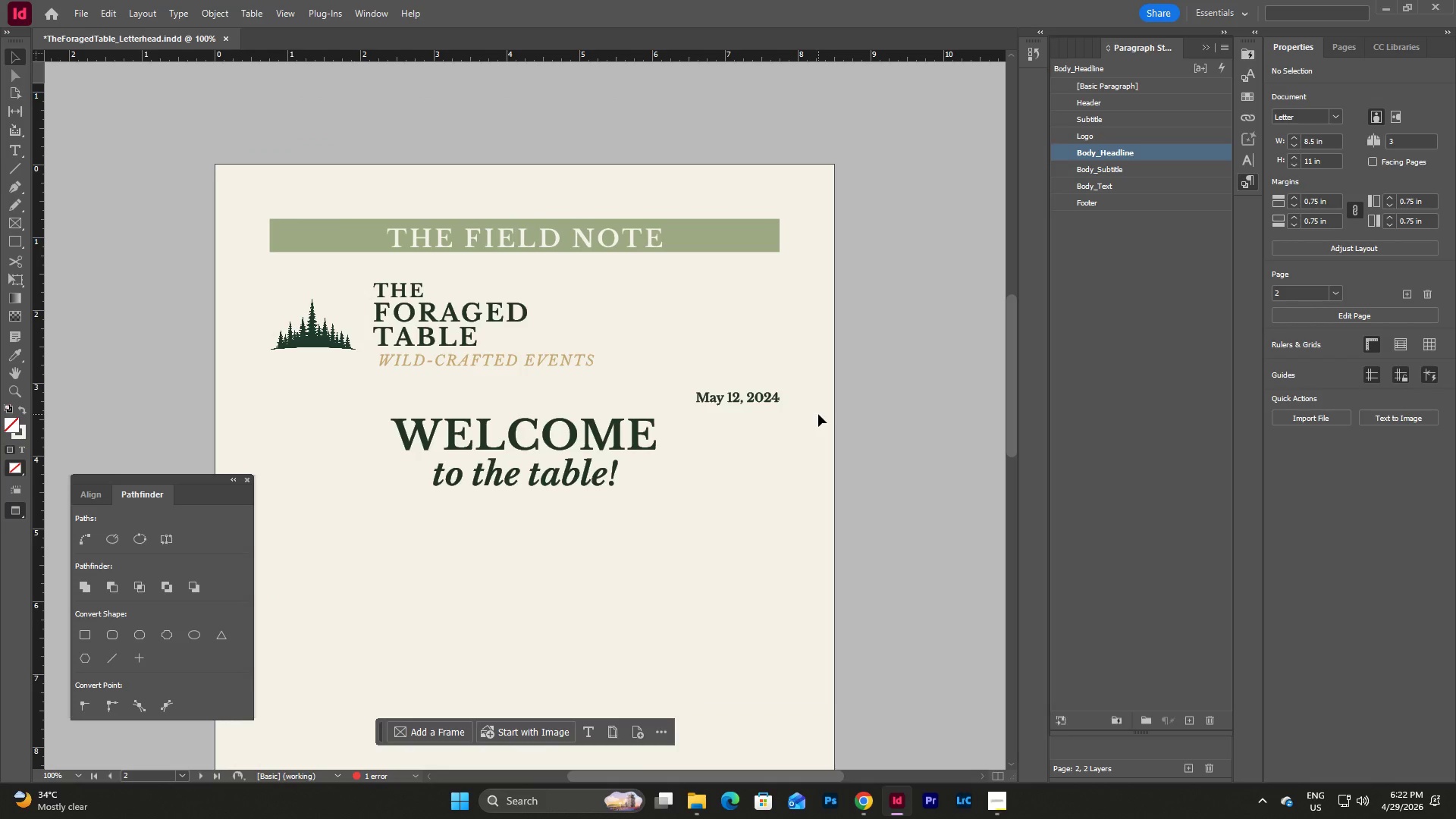 
scroll: coordinate [818, 414], scroll_direction: down, amount: 3.0
 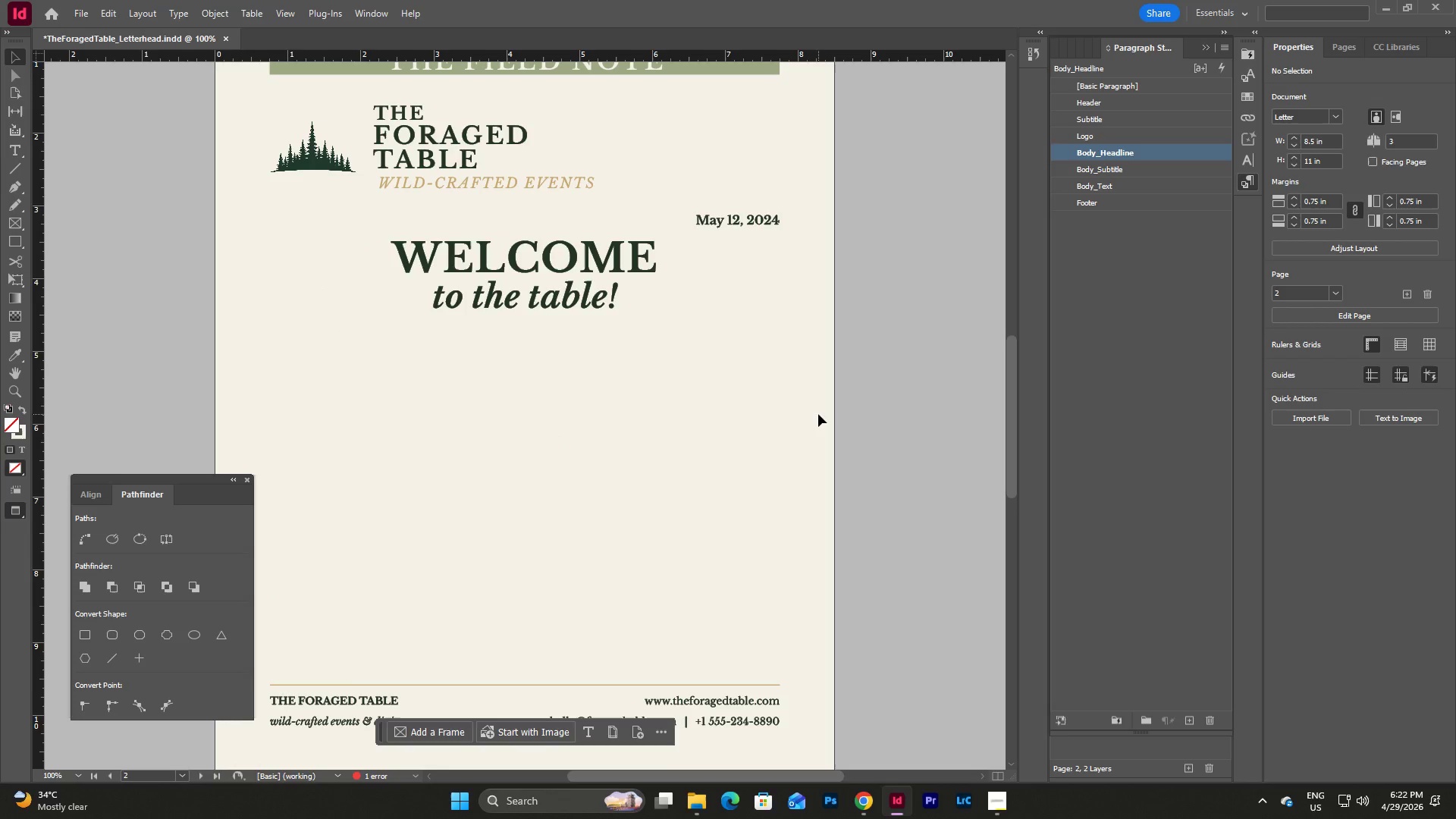 
key(W)
 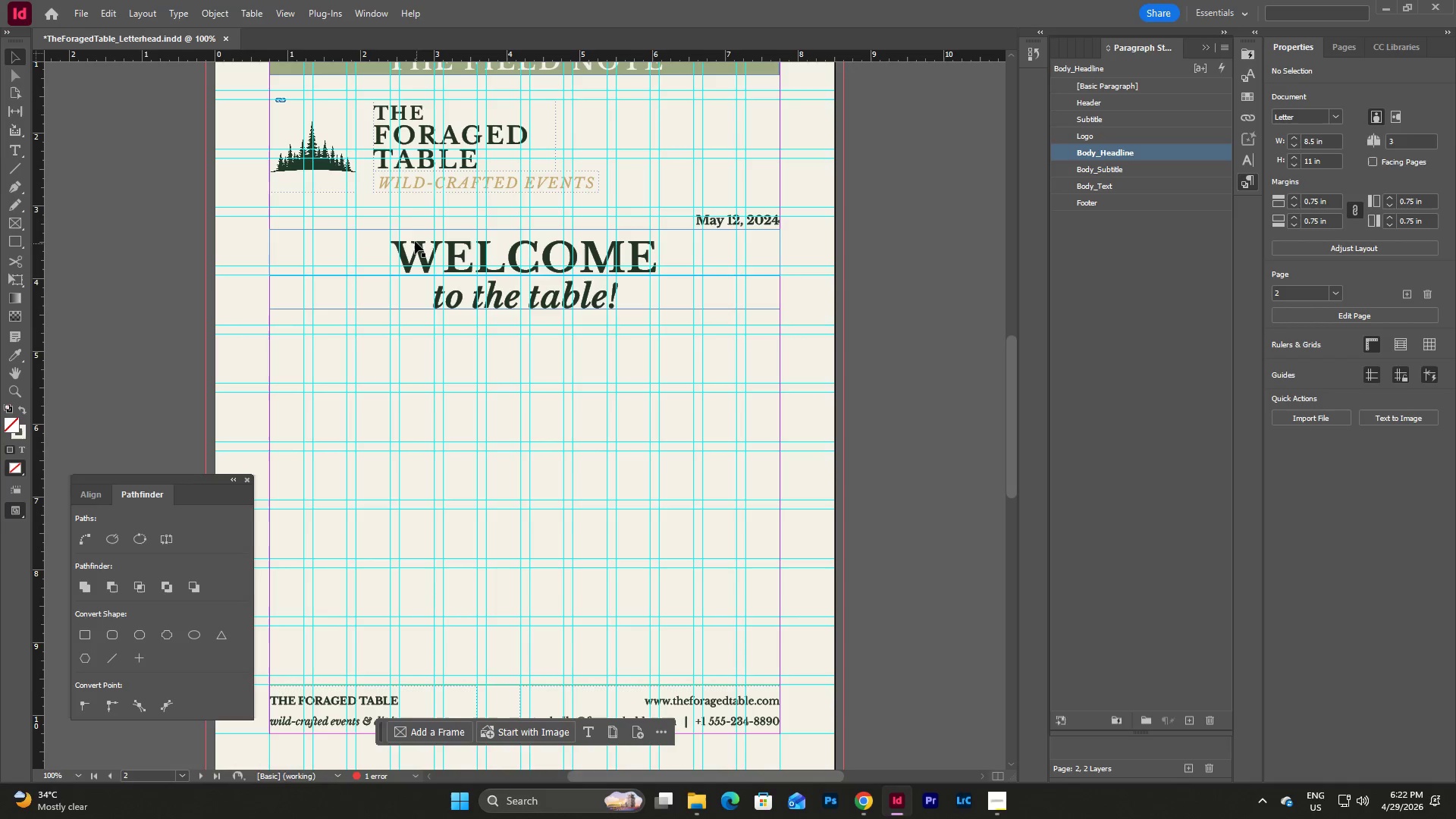 
left_click_drag(start_coordinate=[400, 215], to_coordinate=[458, 283])
 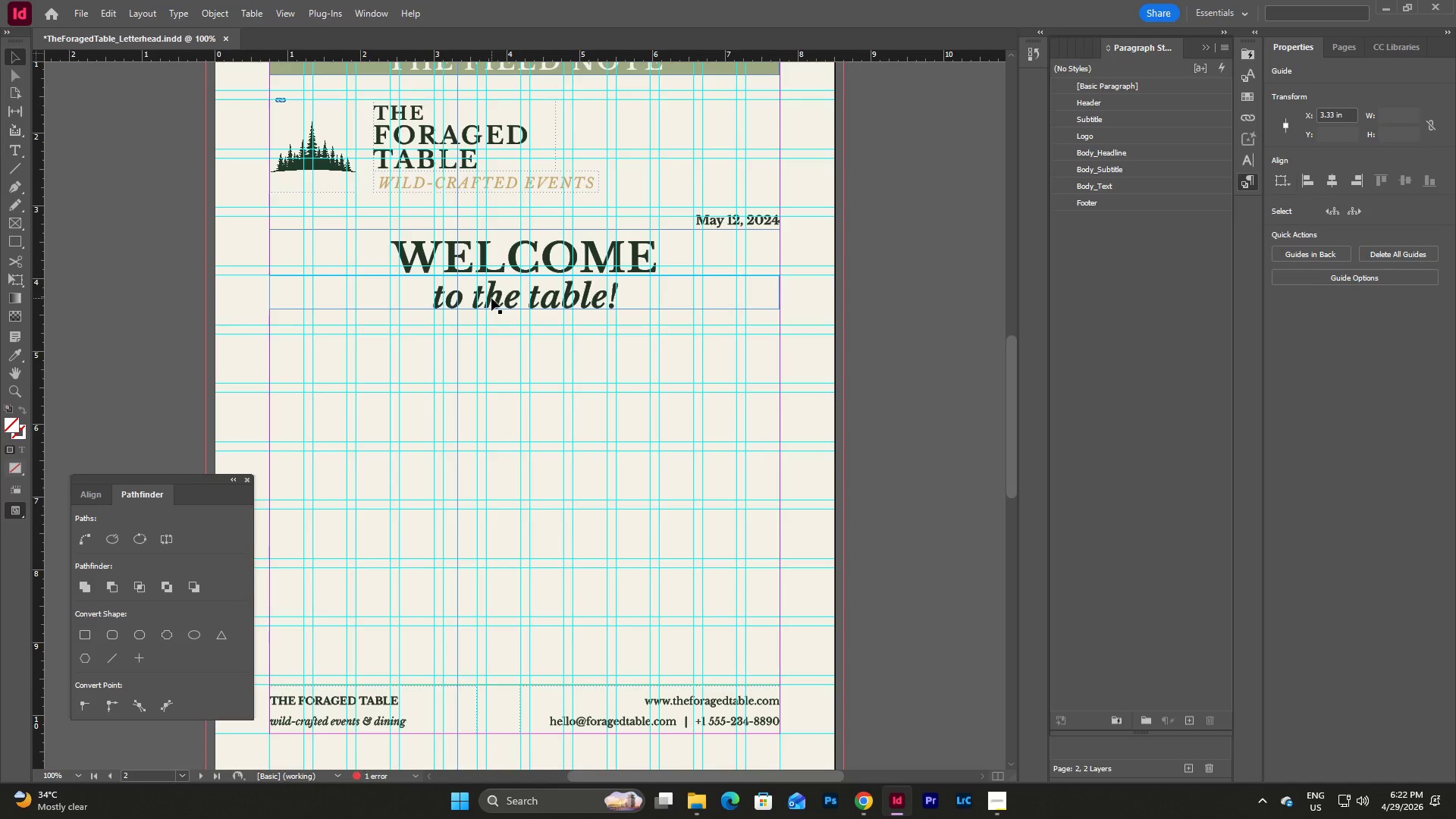 
key(Control+Z)
 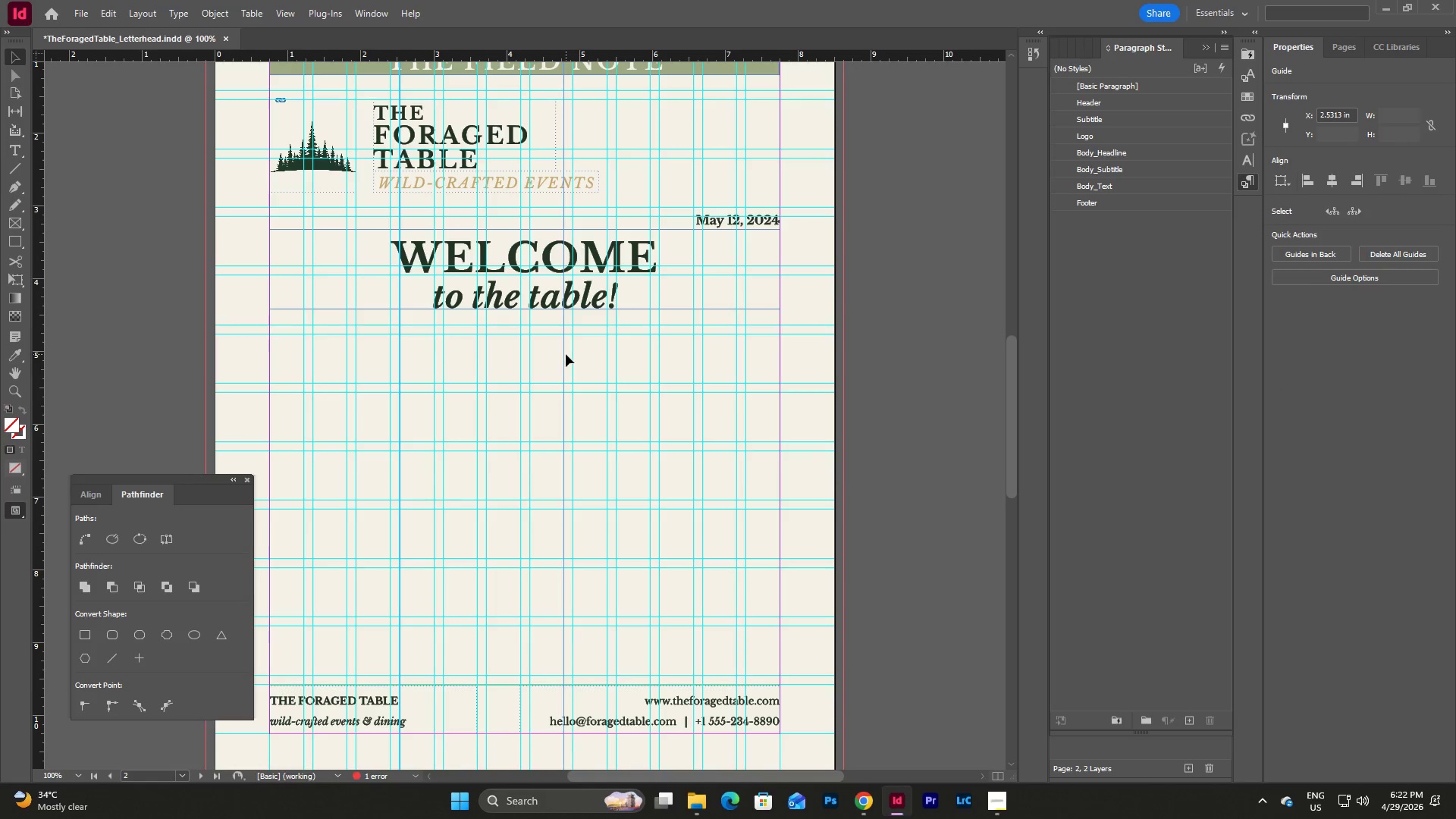 
left_click([597, 359])
 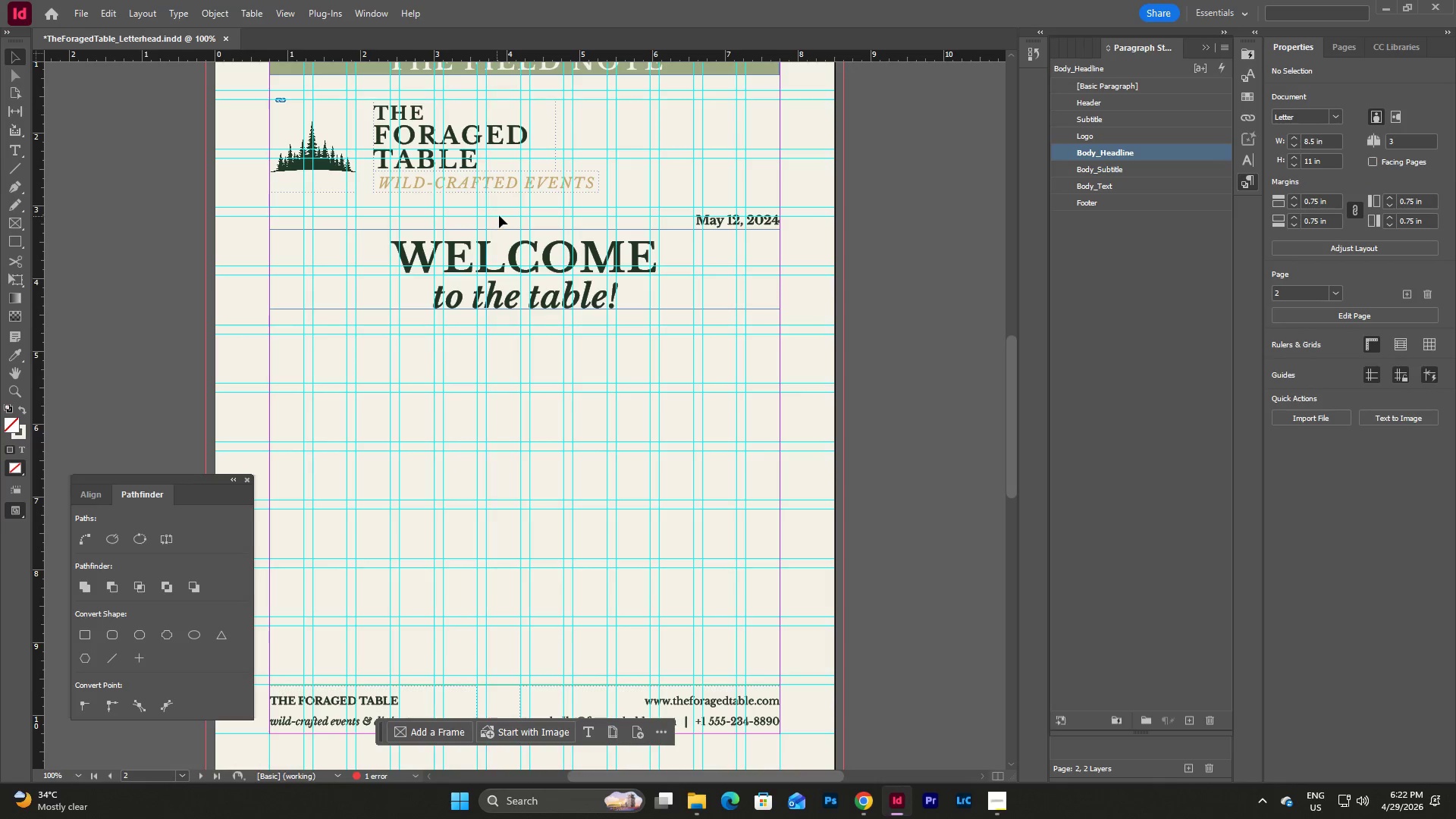 
left_click_drag(start_coordinate=[502, 222], to_coordinate=[549, 352])
 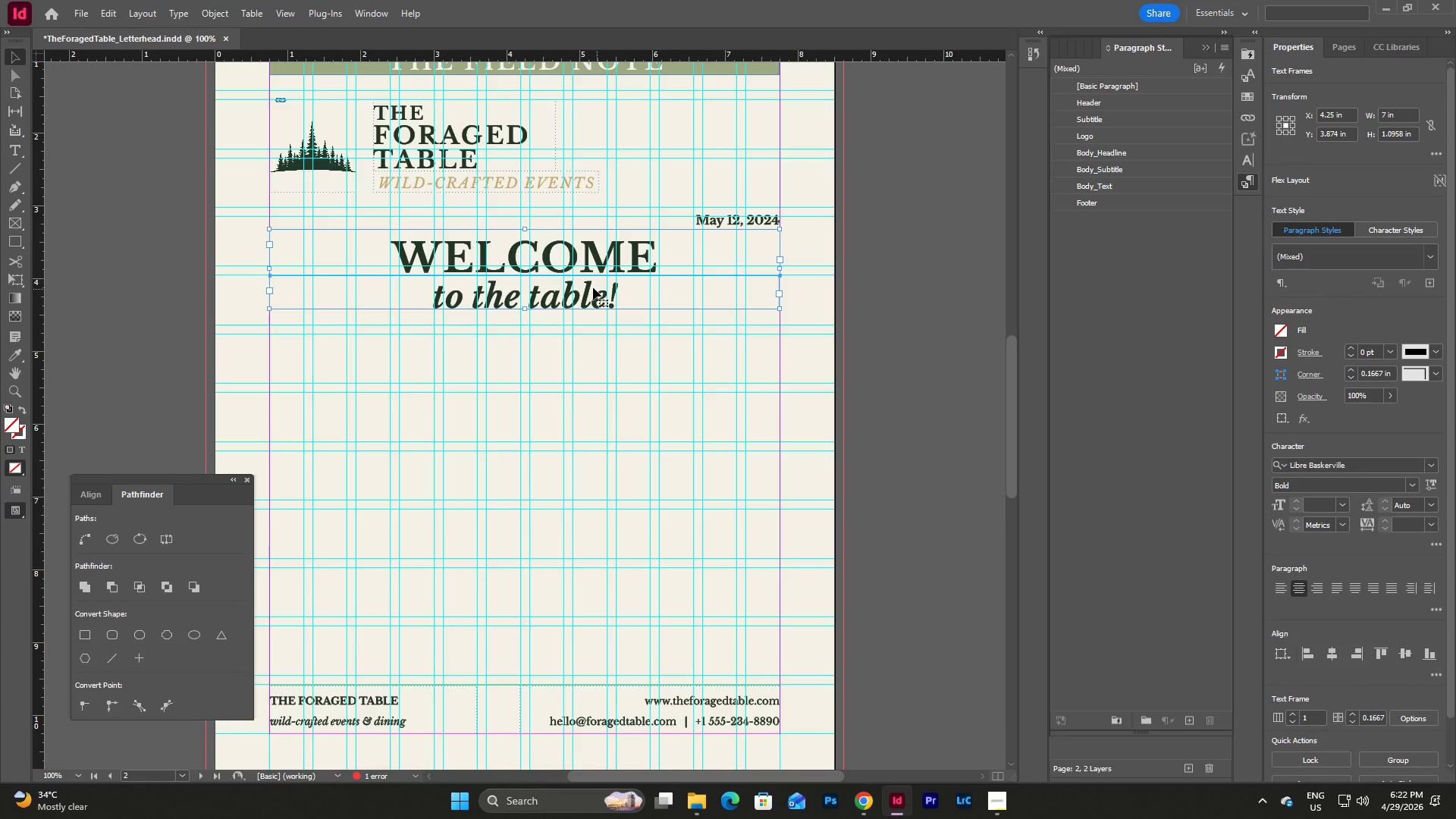 
left_click_drag(start_coordinate=[592, 287], to_coordinate=[592, 301])
 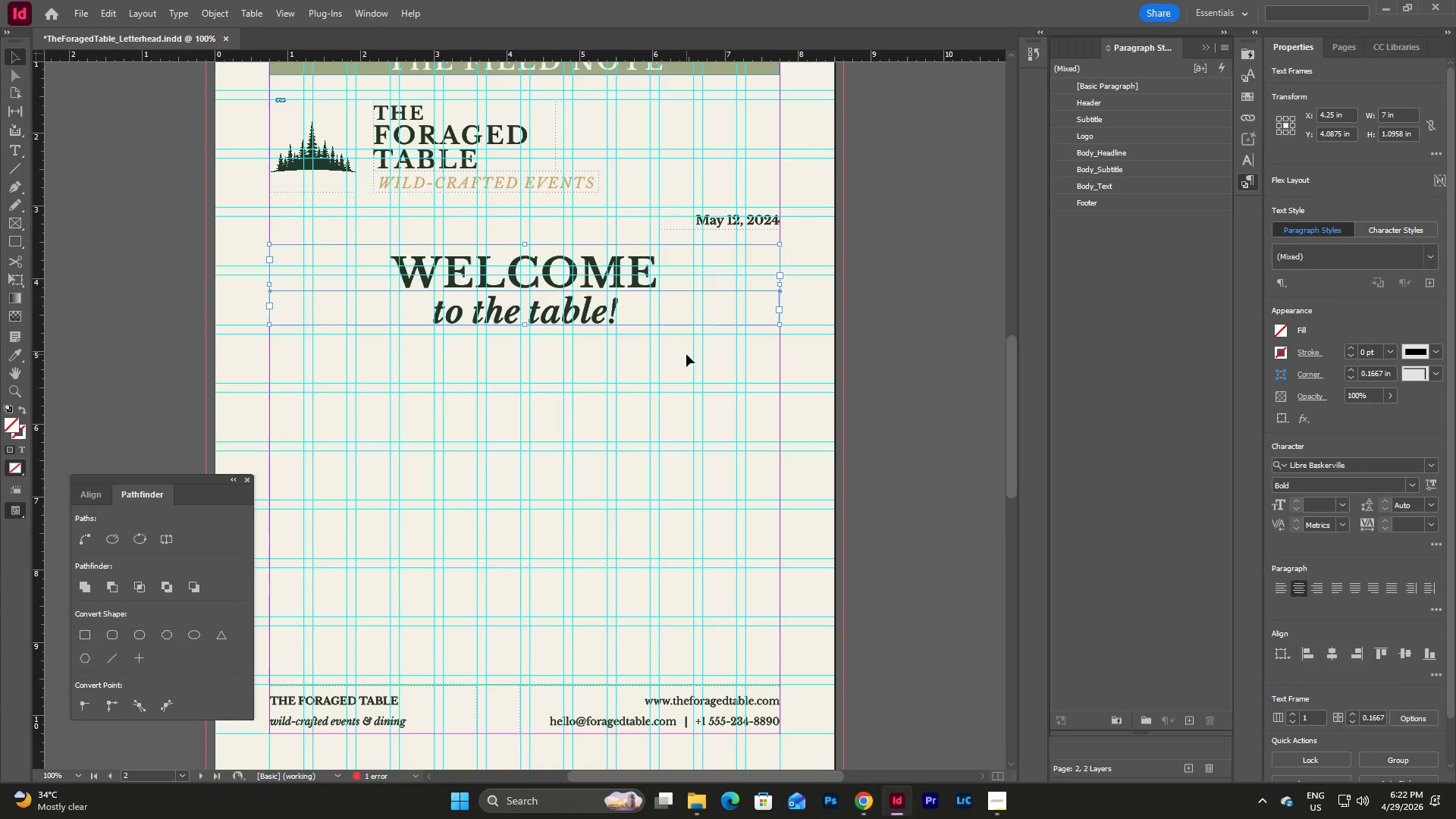 
left_click([676, 356])
 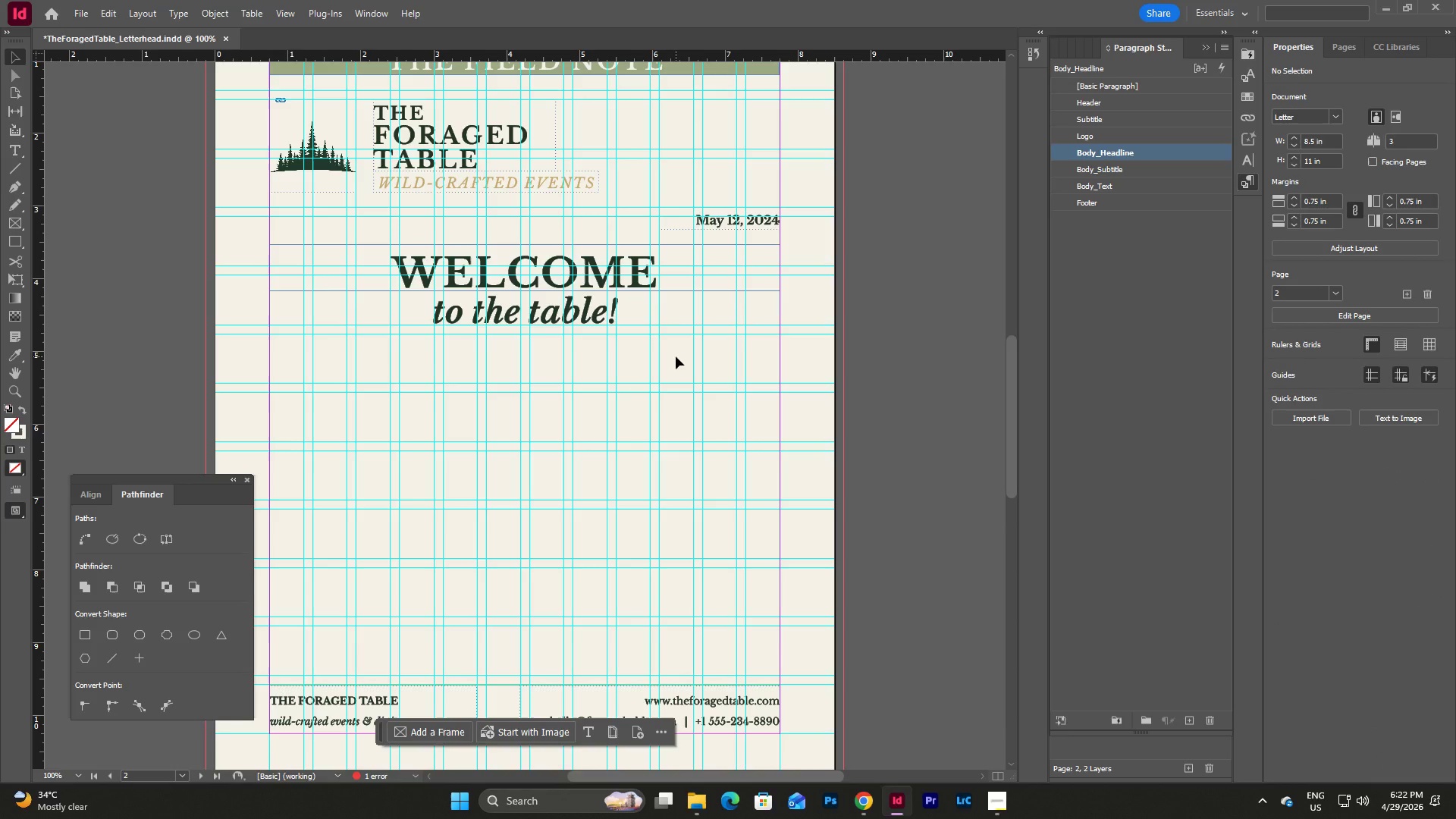 
type(ww)
 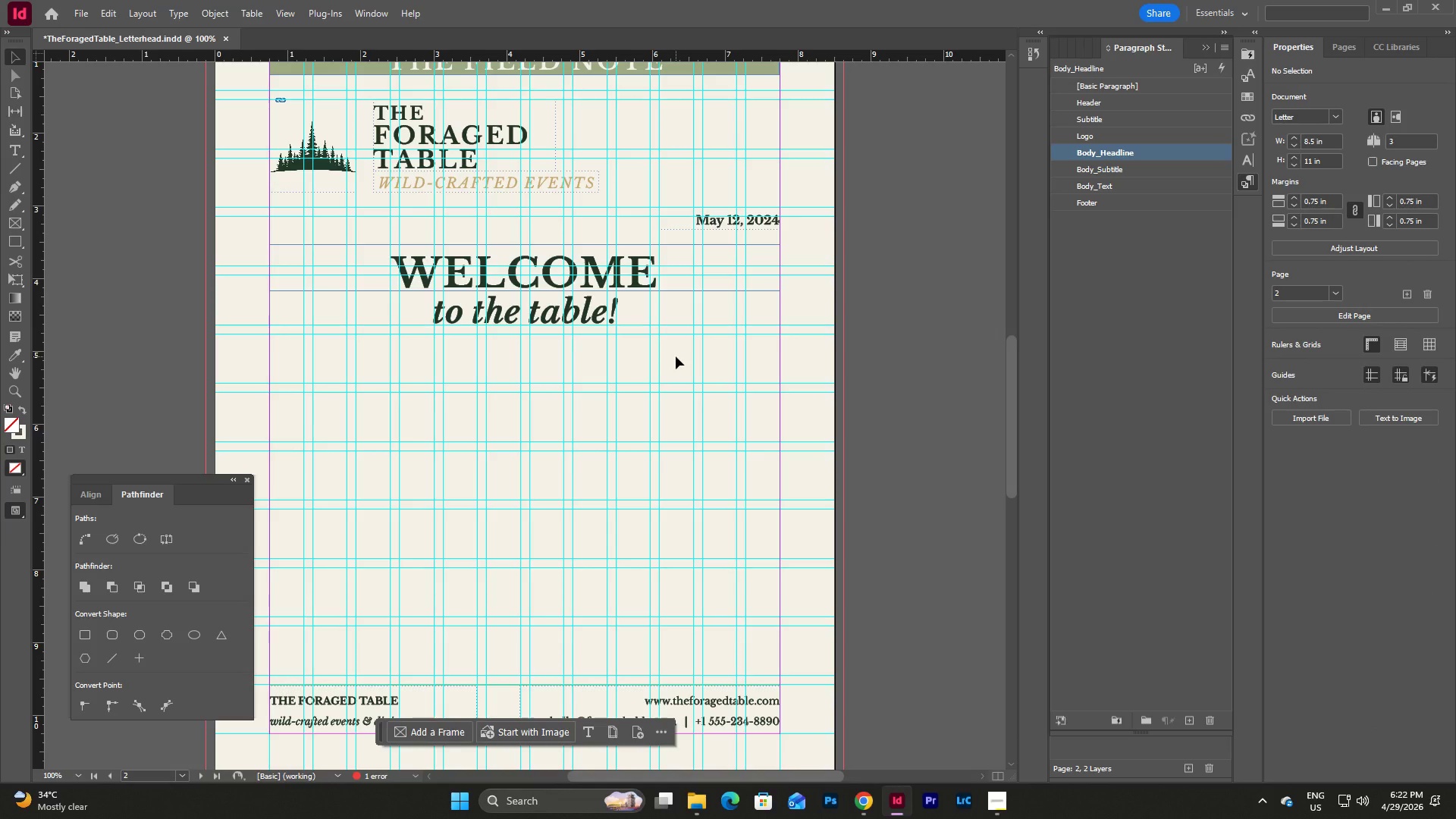 
left_click([661, 359])
 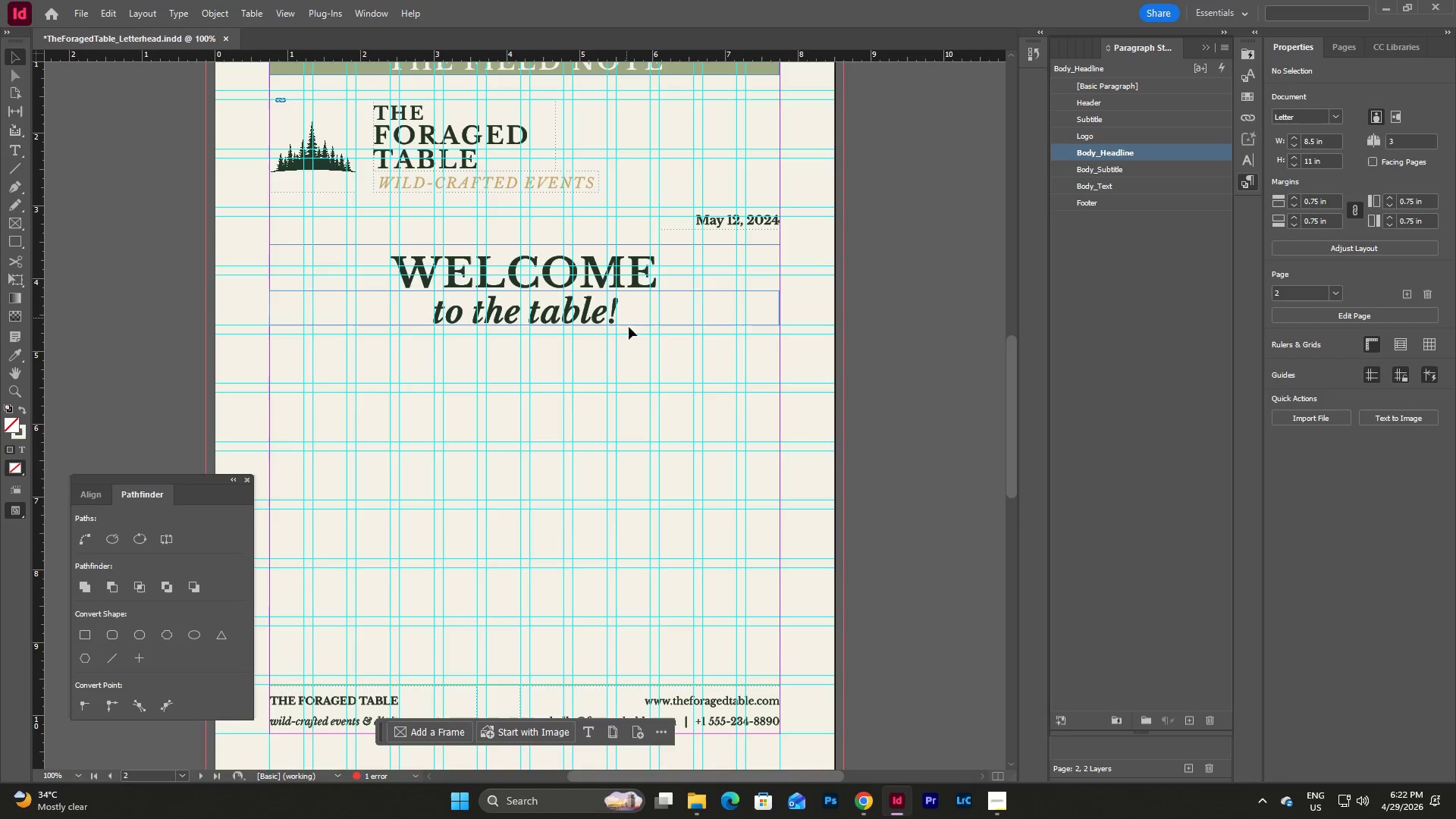 
left_click([631, 371])
 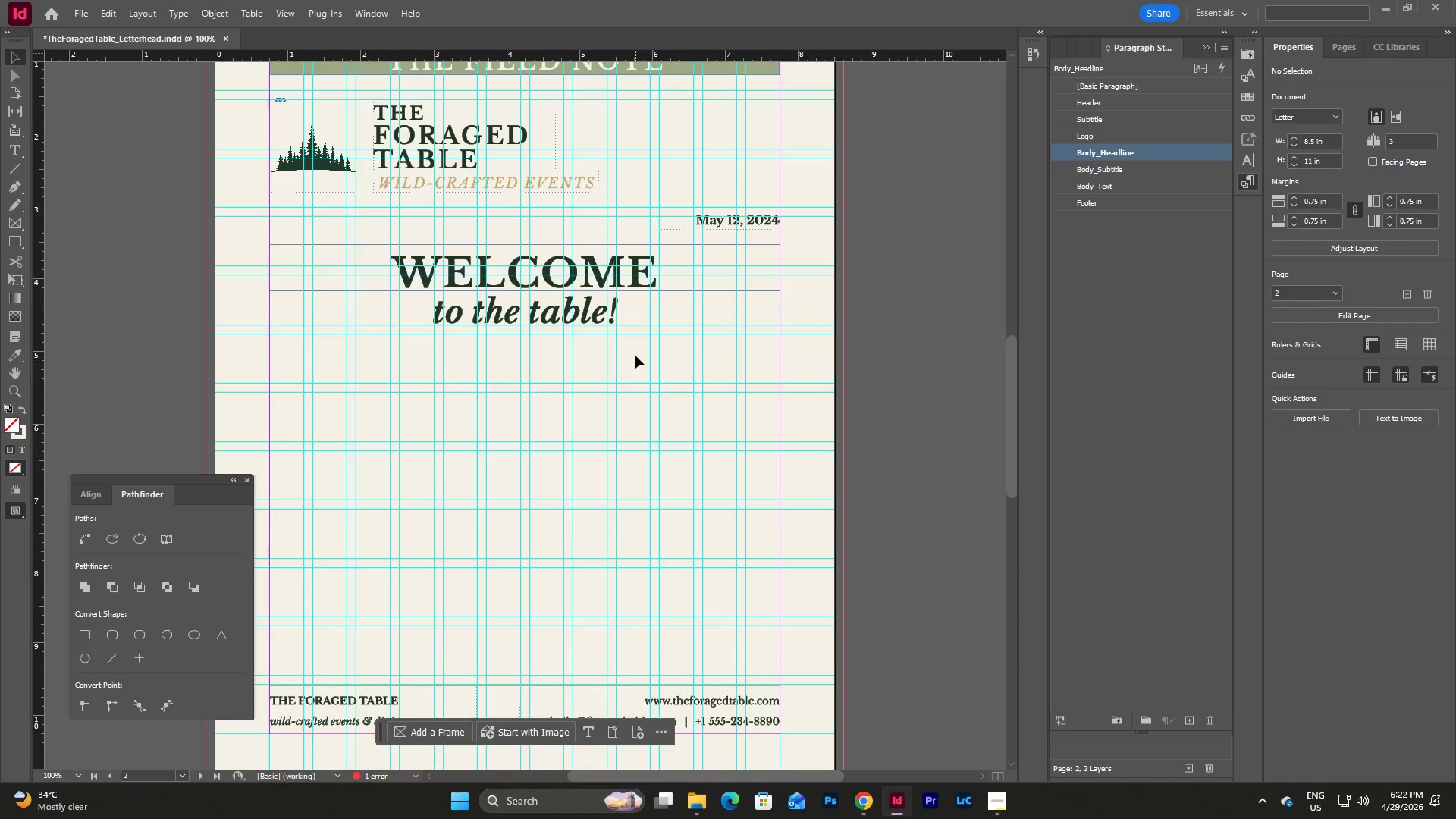 